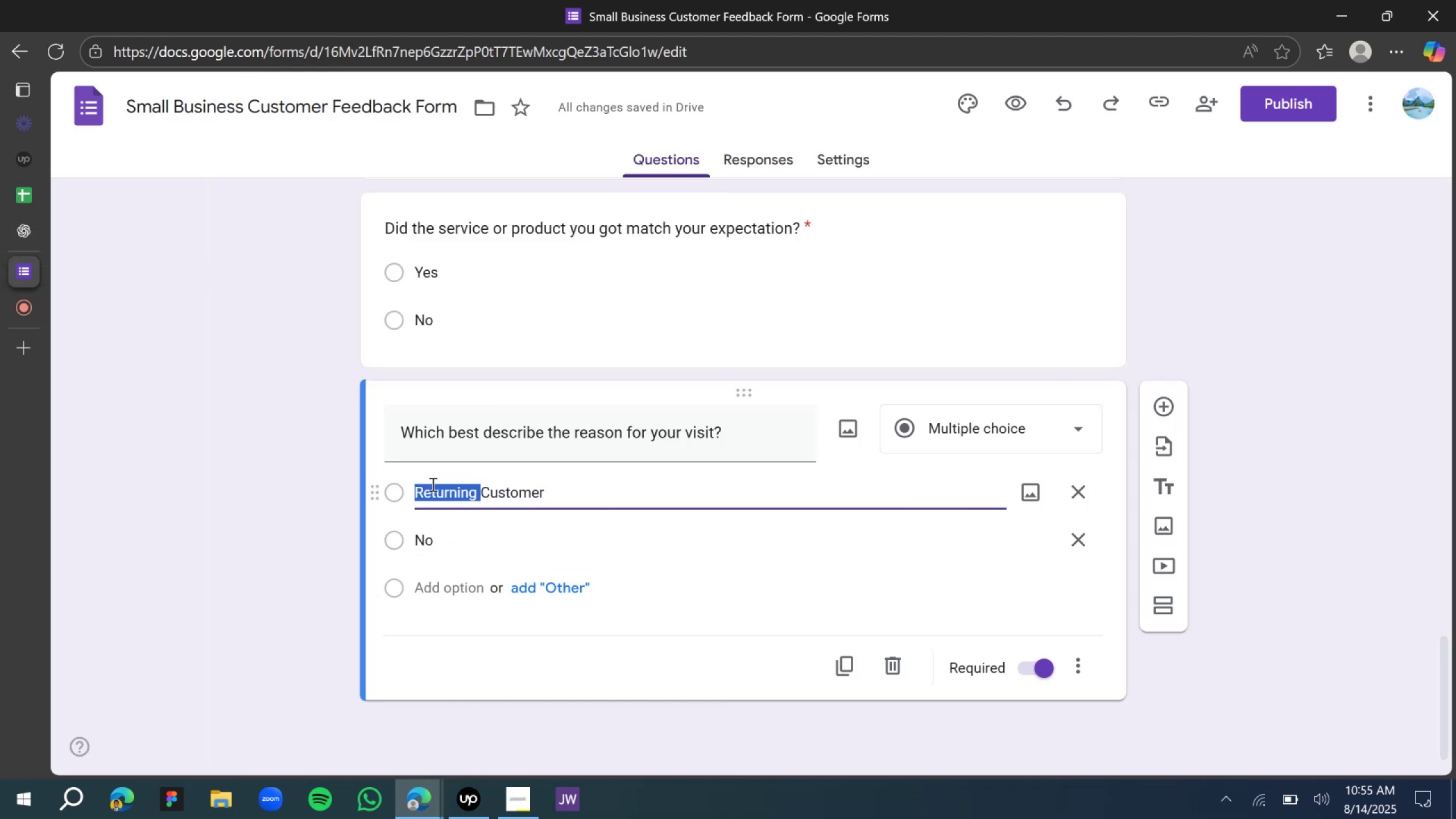 
type(Regular )
 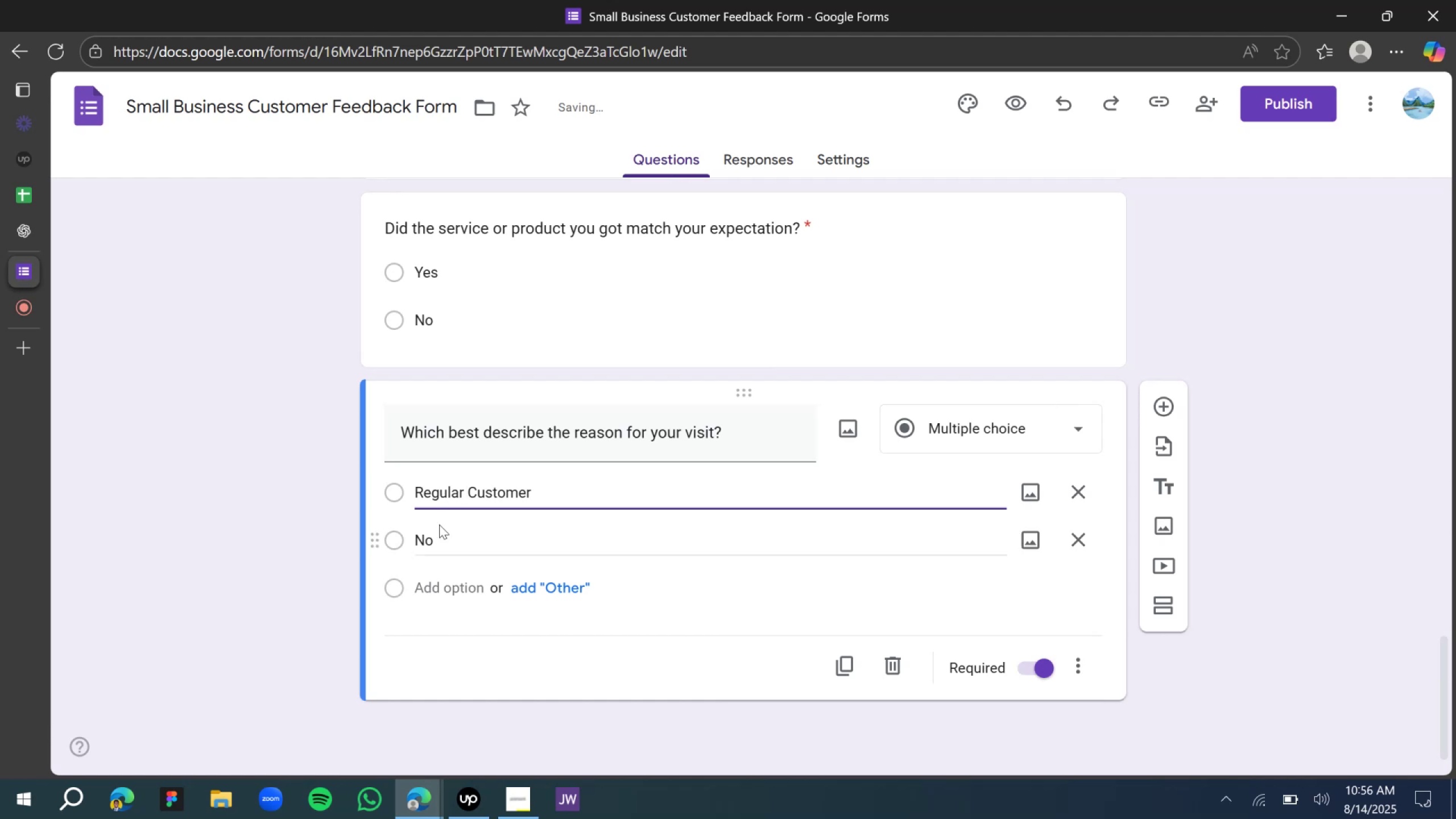 
left_click([435, 541])
 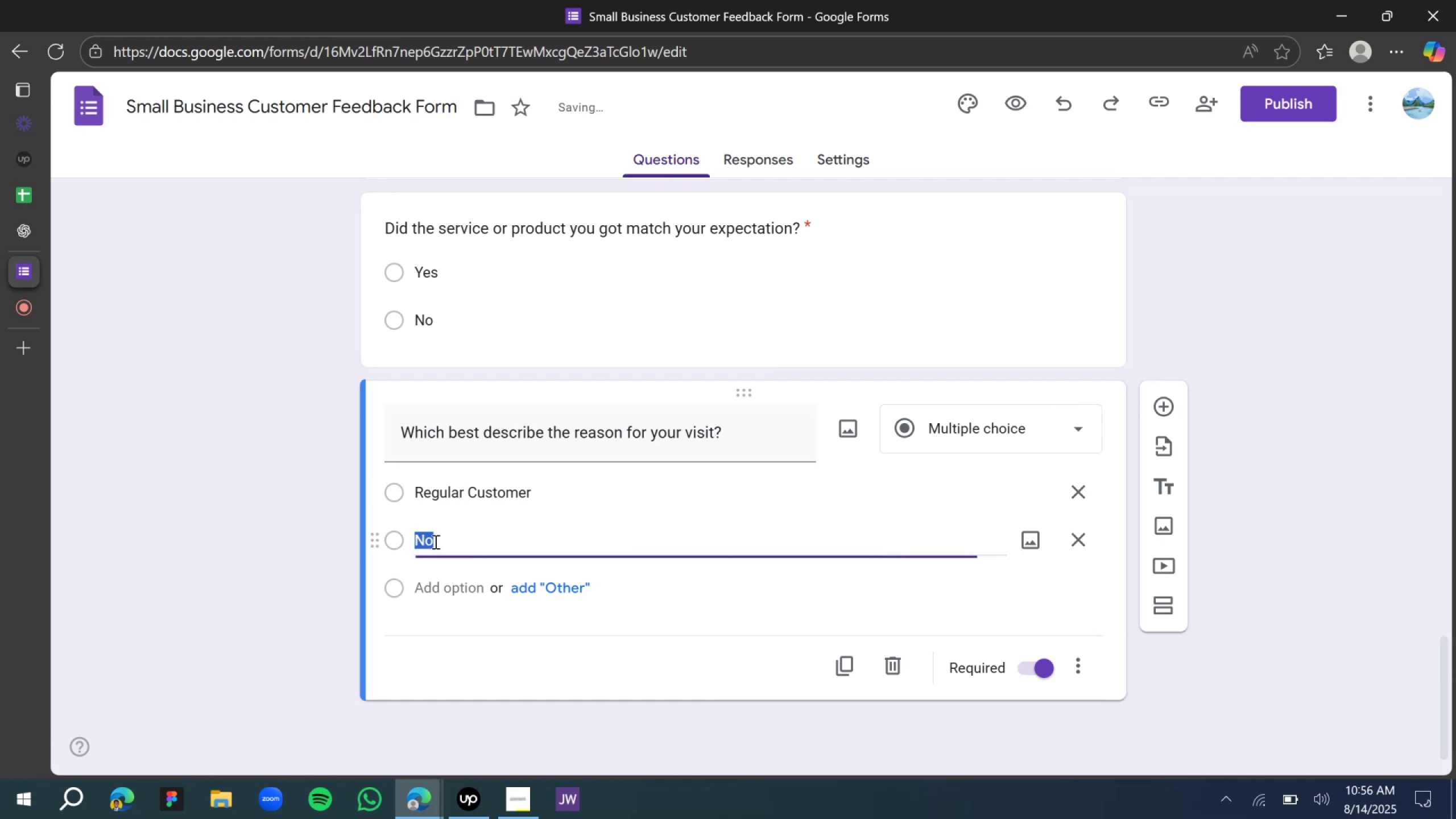 
type(First time )
 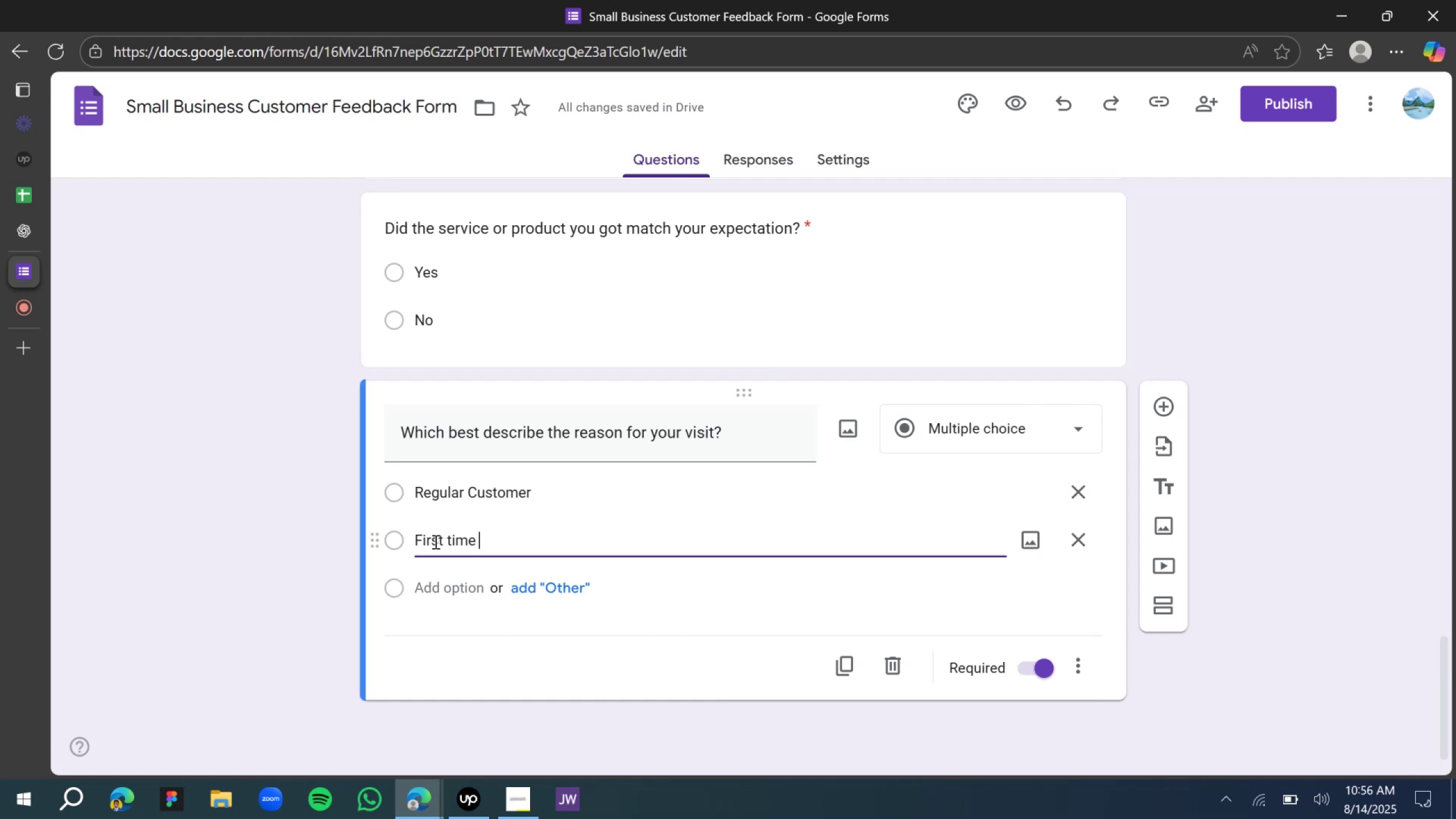 
wait(6.09)
 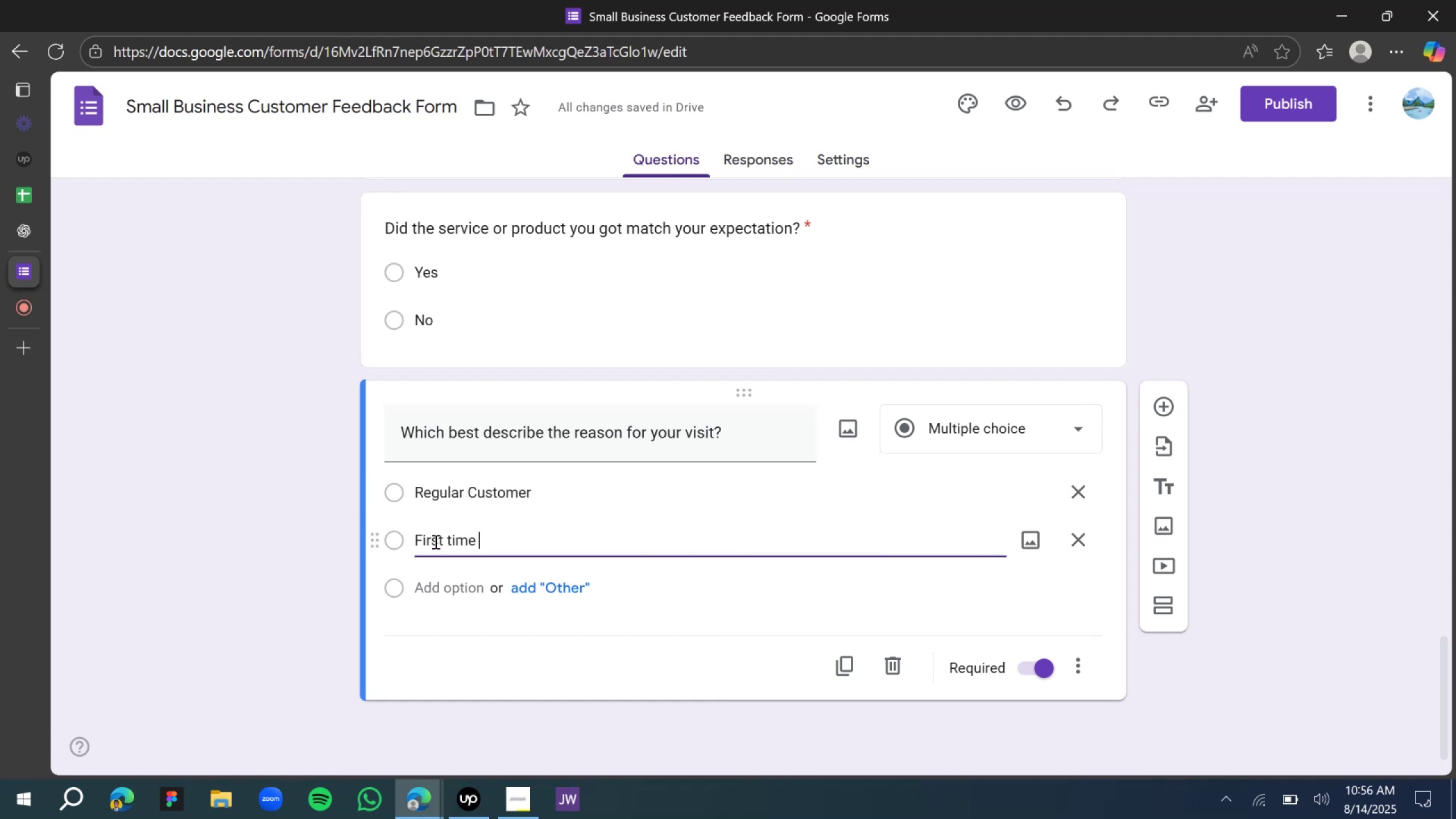 
left_click([431, 581])
 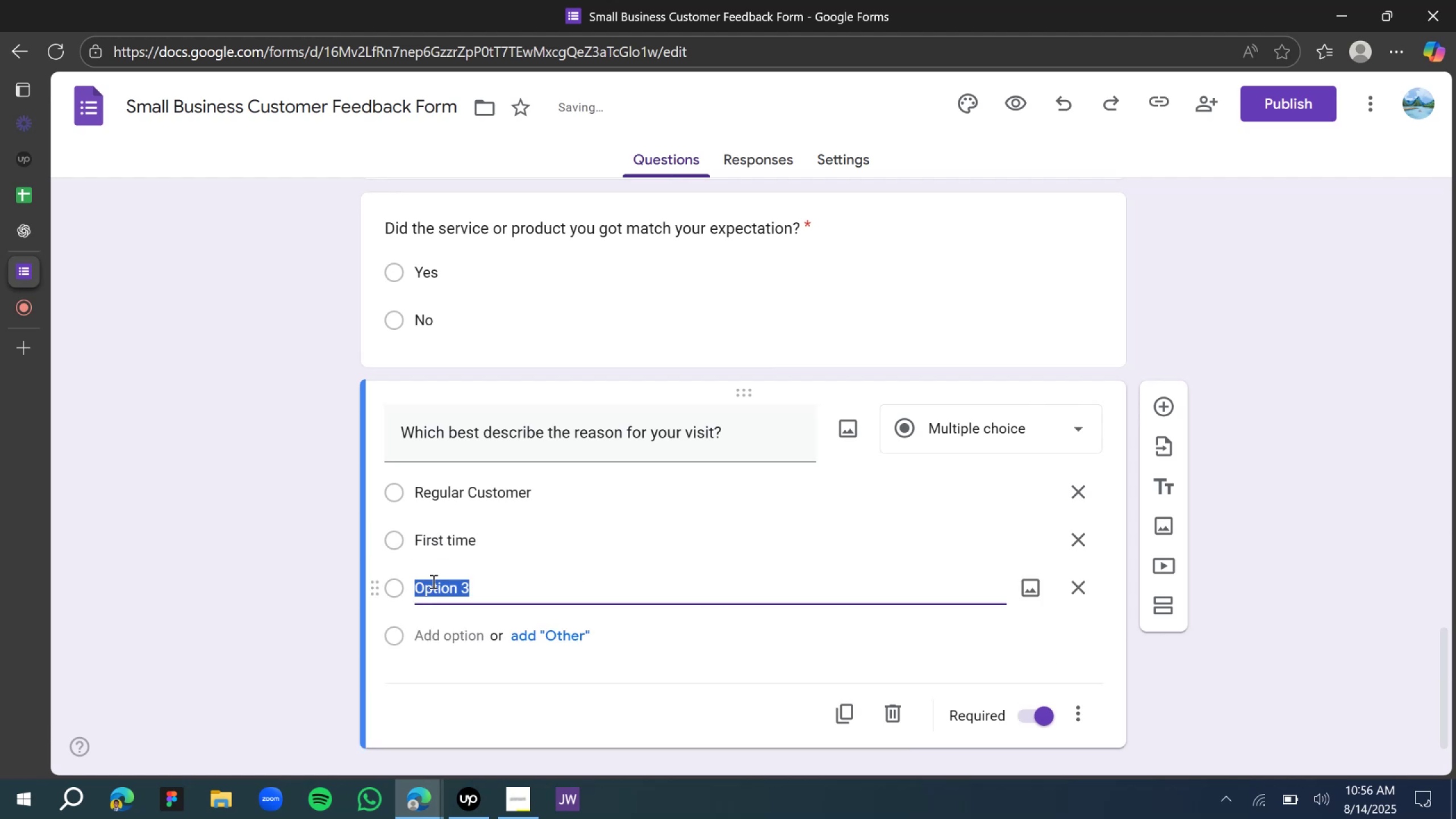 
type(Reccommendation)
 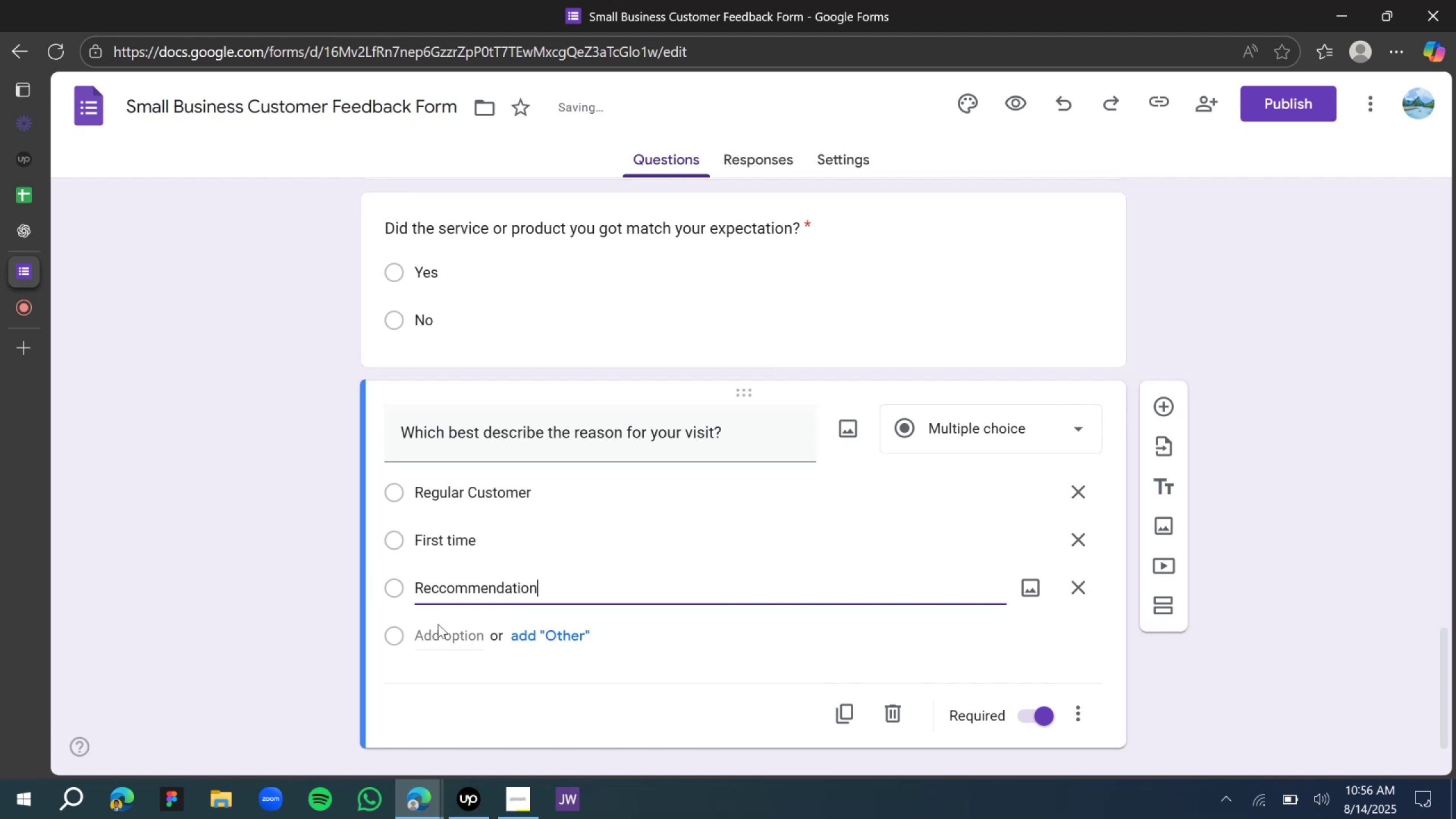 
left_click([442, 638])
 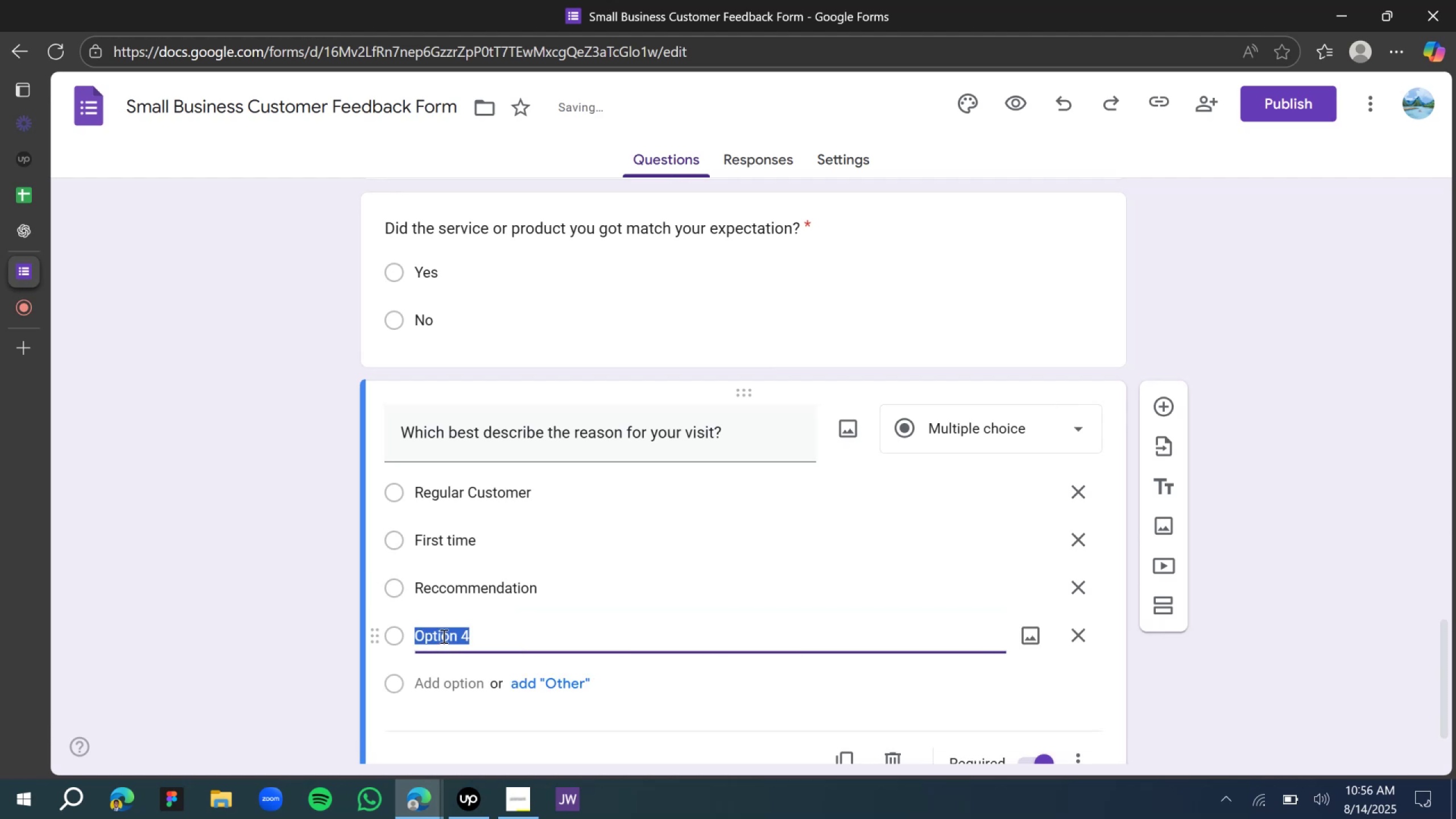 
type(Online surf)
 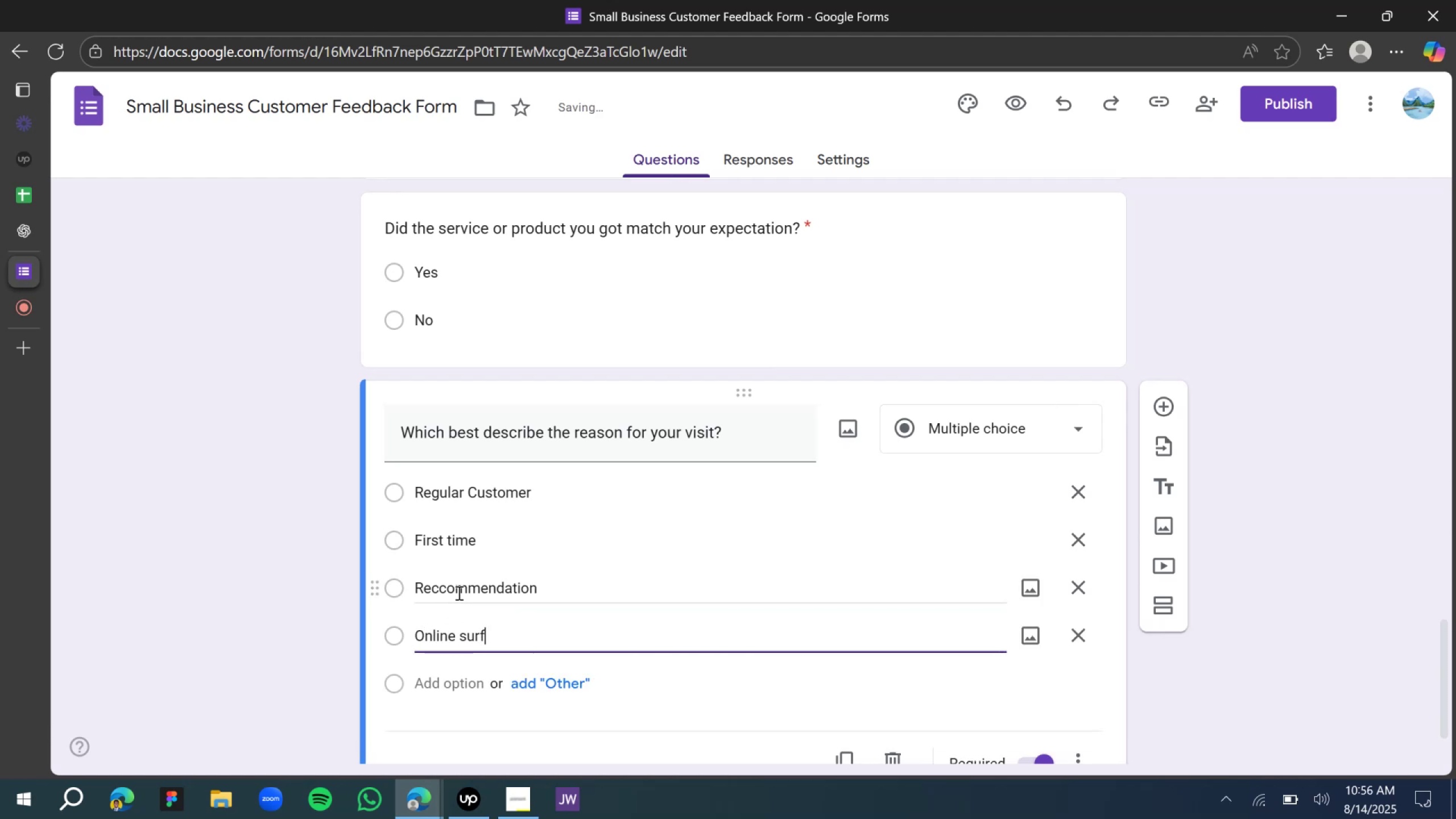 
left_click_drag(start_coordinate=[489, 540], to_coordinate=[493, 537])
 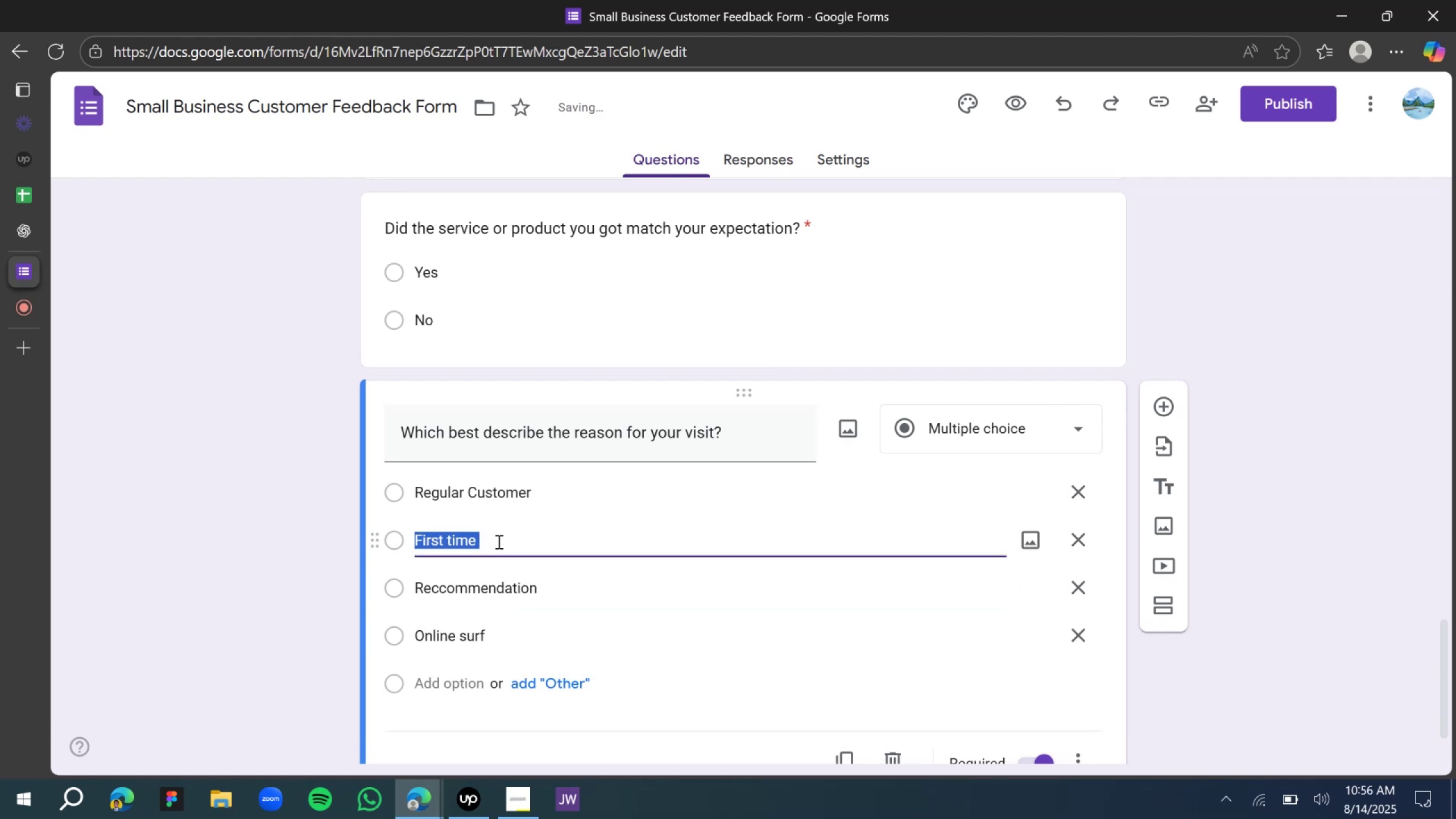 
key(ArrowRight)
 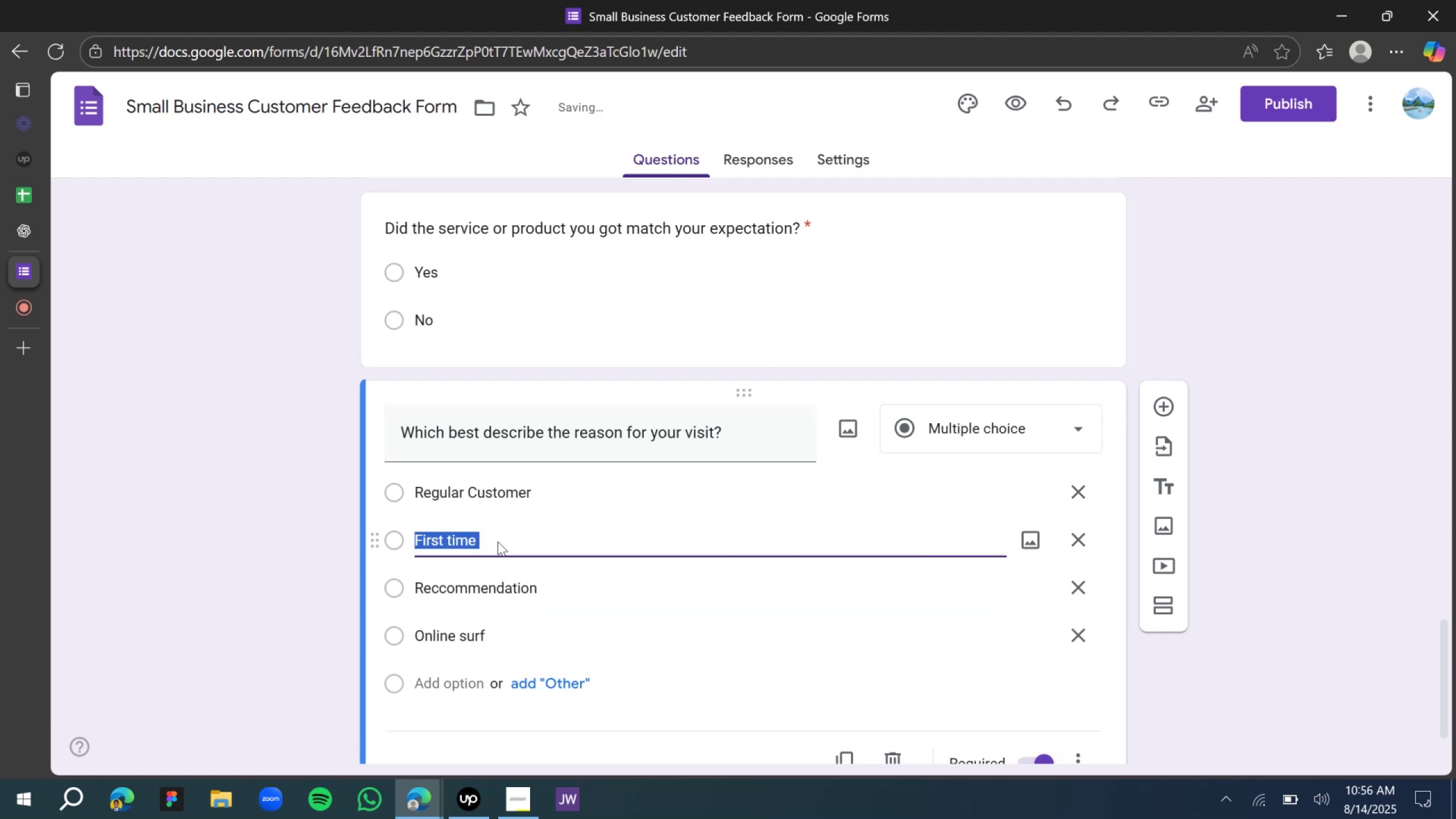 
type( customer)
 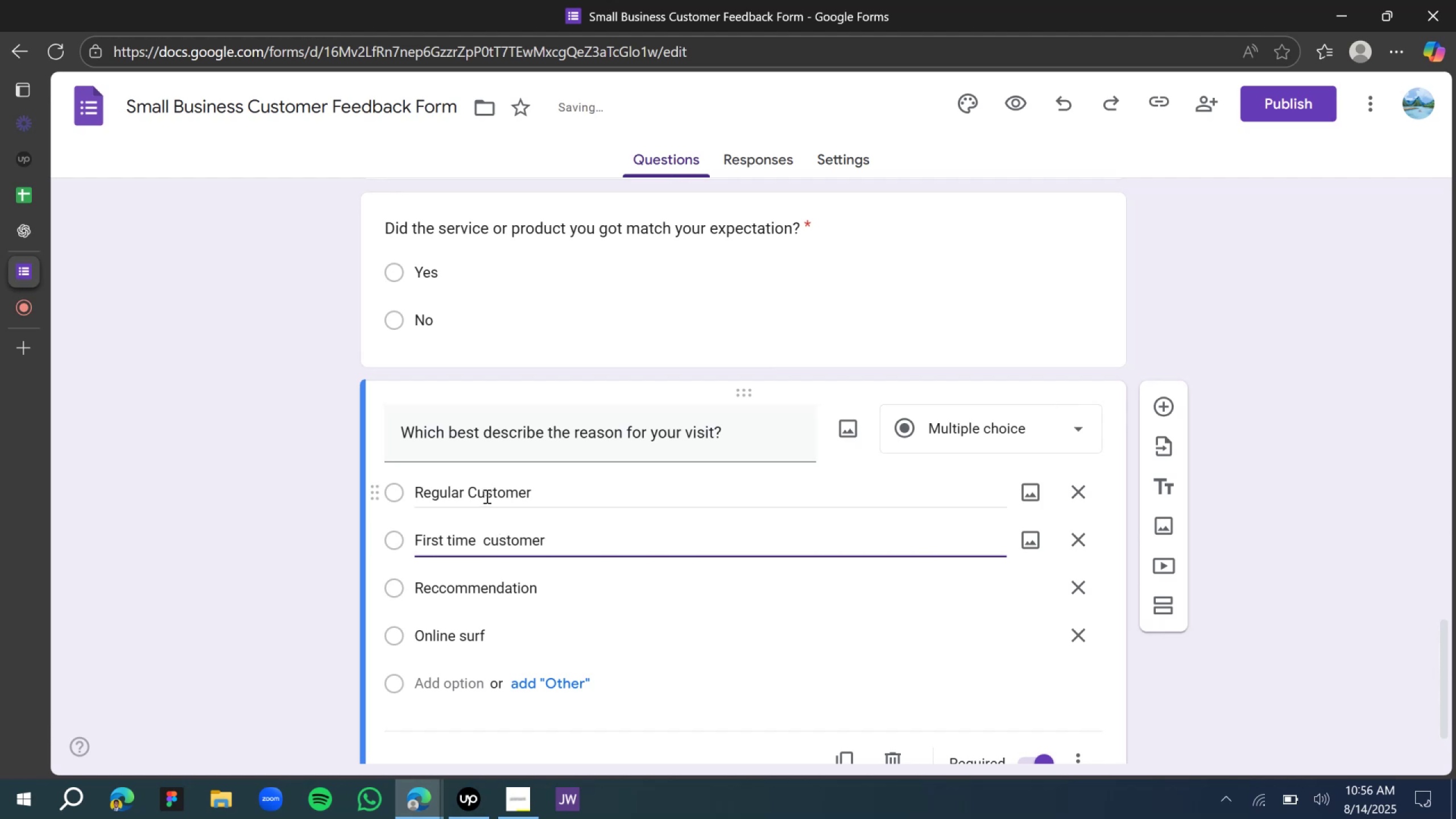 
left_click([482, 491])
 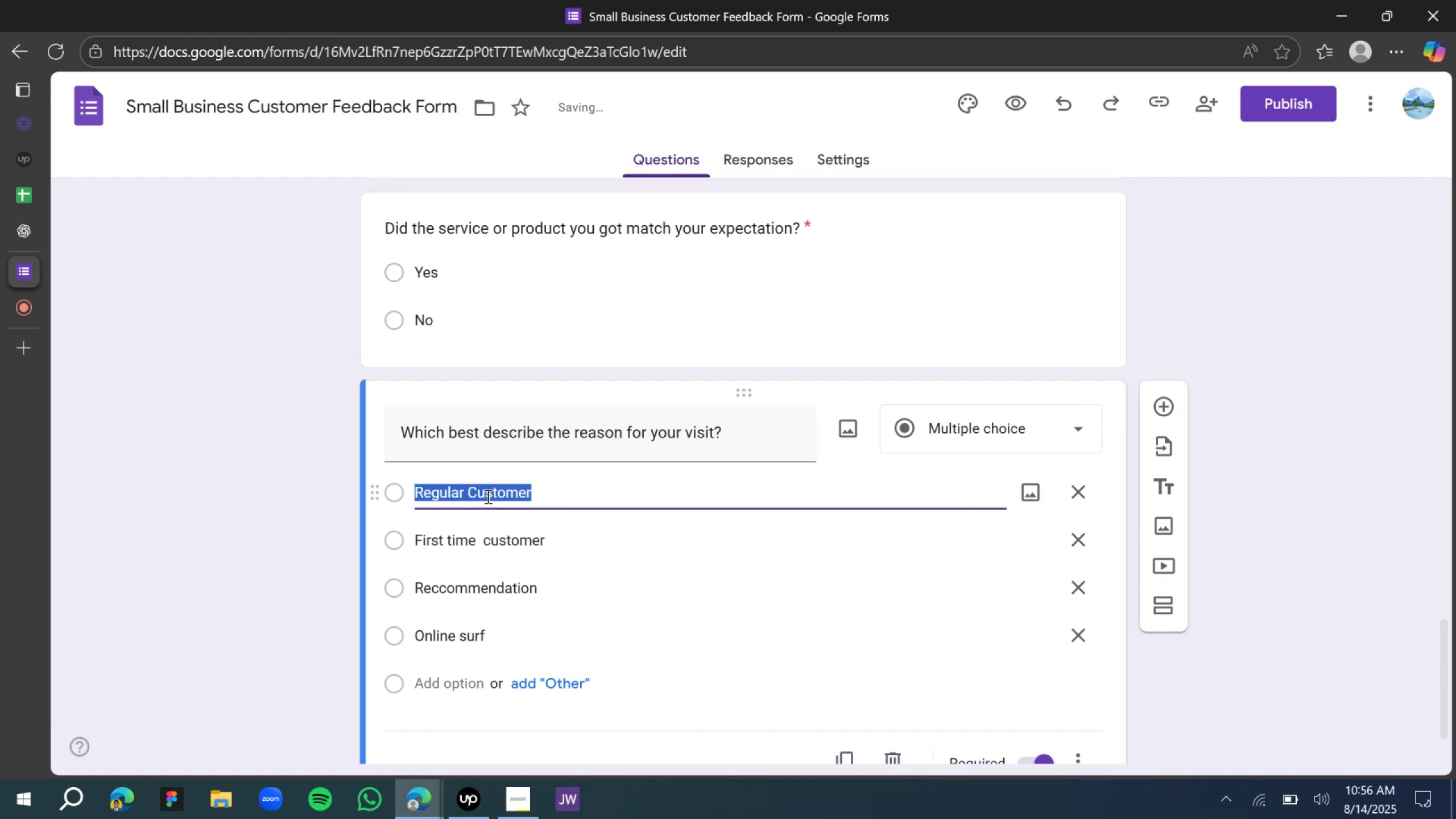 
key(ArrowRight)
 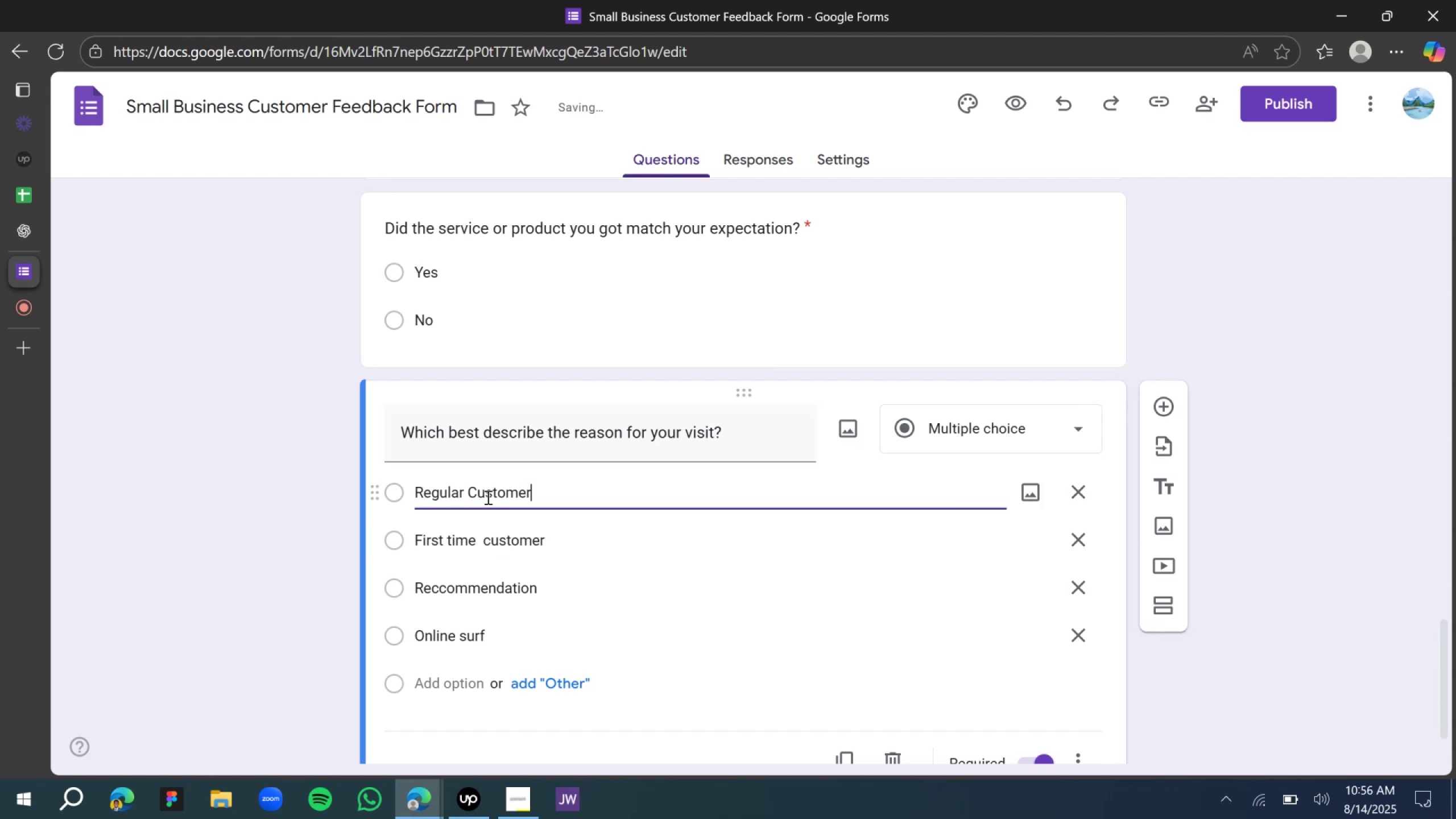 
key(ArrowLeft)
 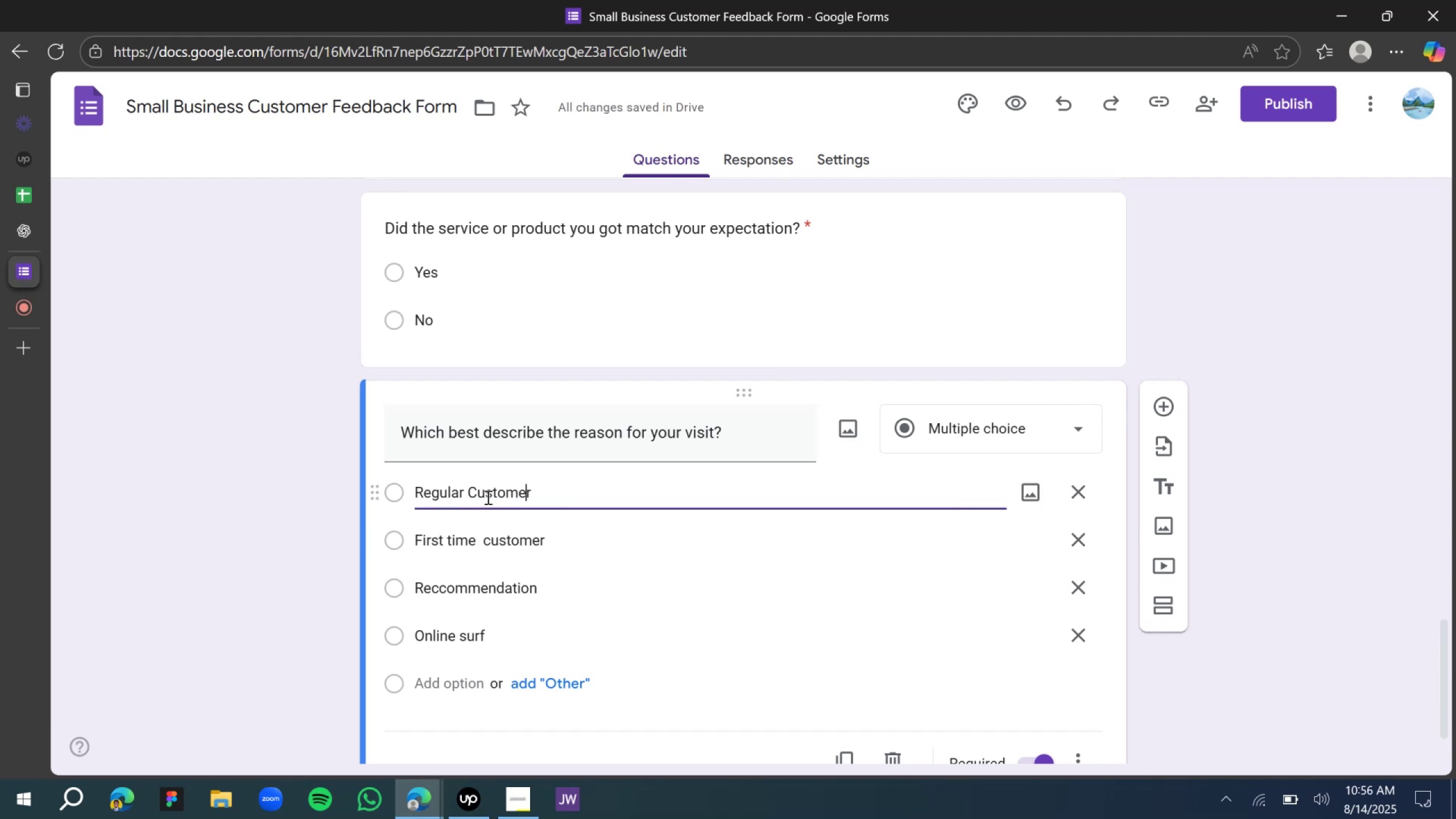 
key(ArrowLeft)
 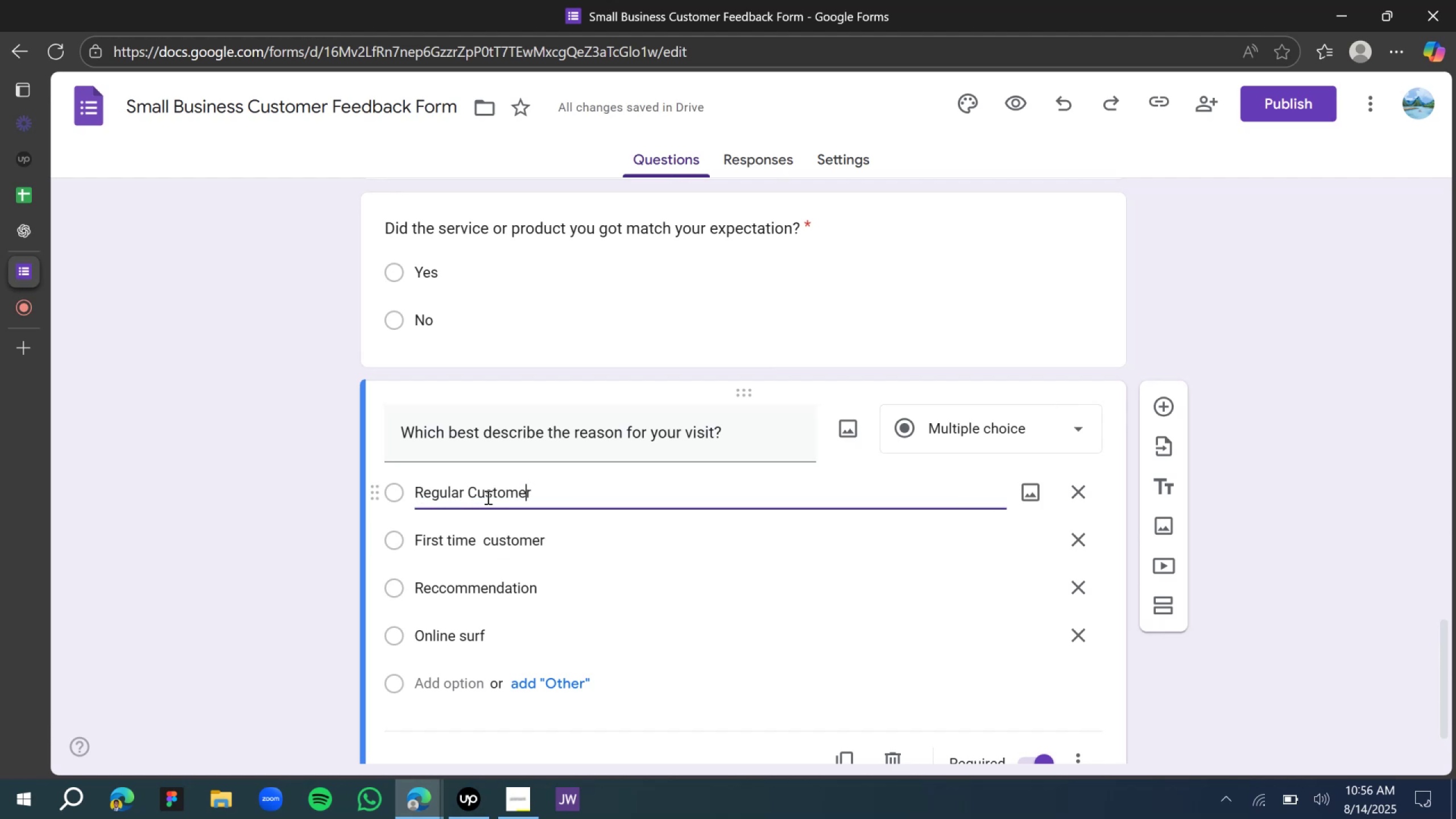 
key(ArrowLeft)
 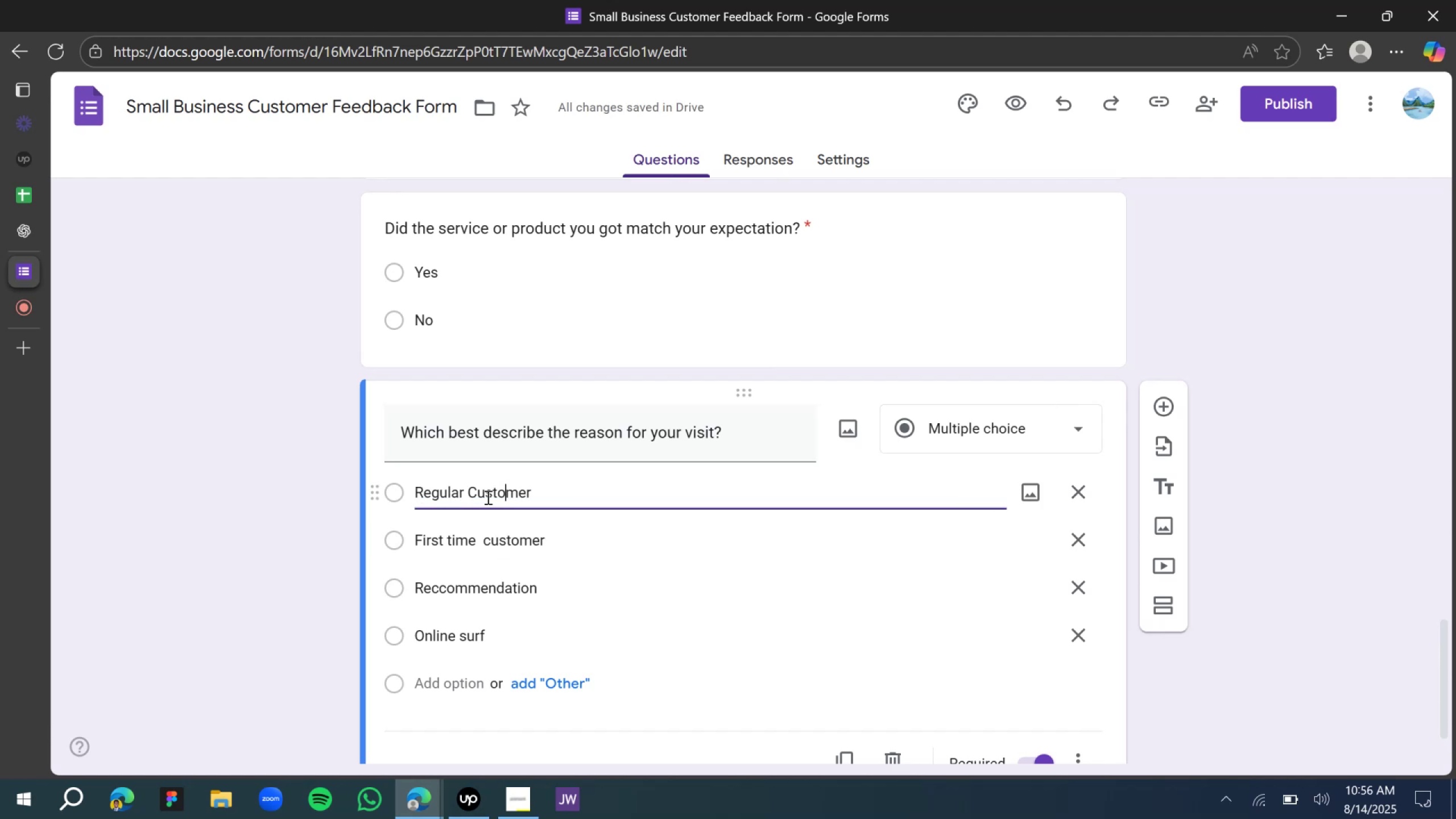 
key(ArrowLeft)
 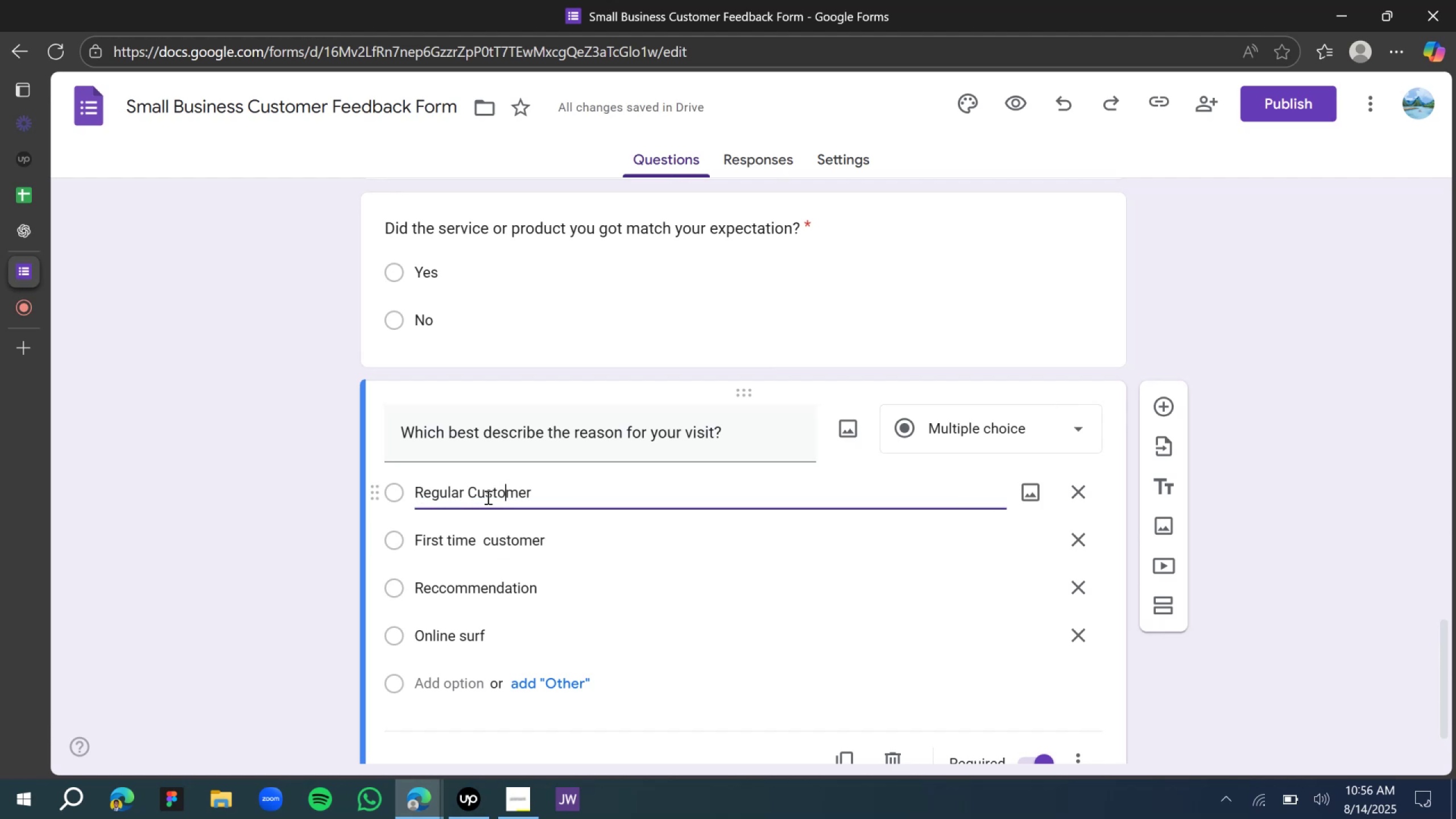 
key(ArrowLeft)
 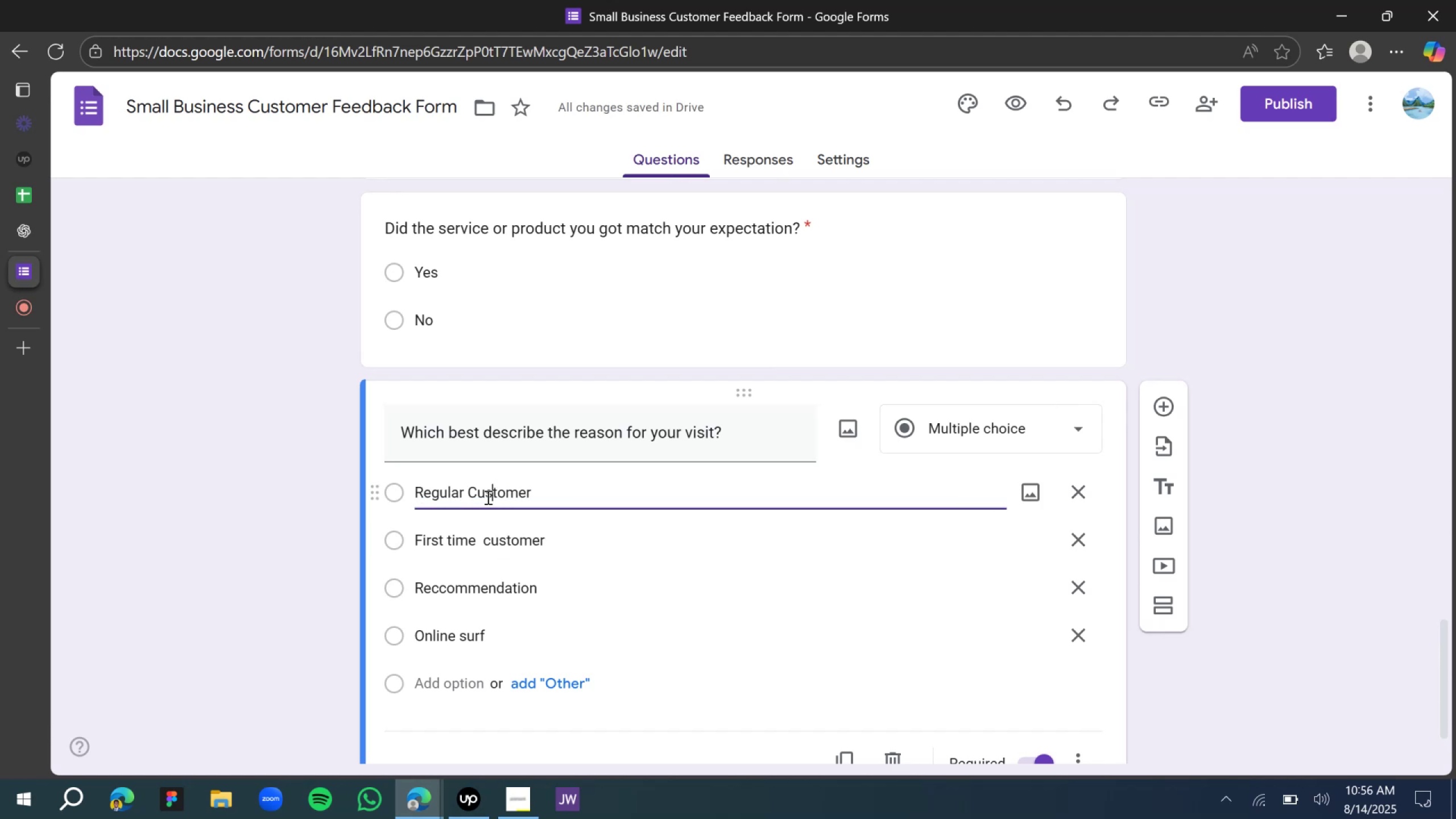 
key(ArrowLeft)
 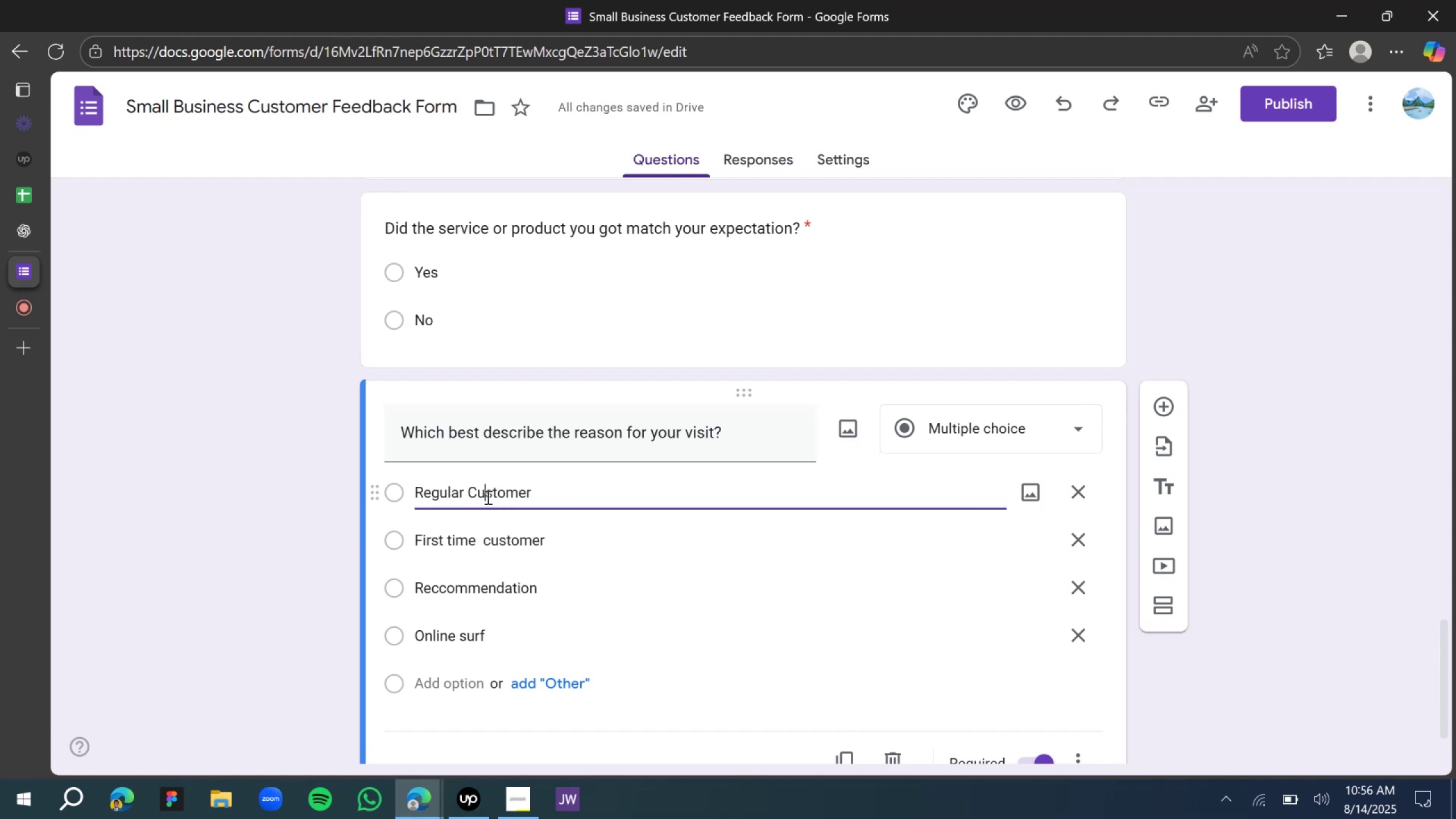 
key(ArrowLeft)
 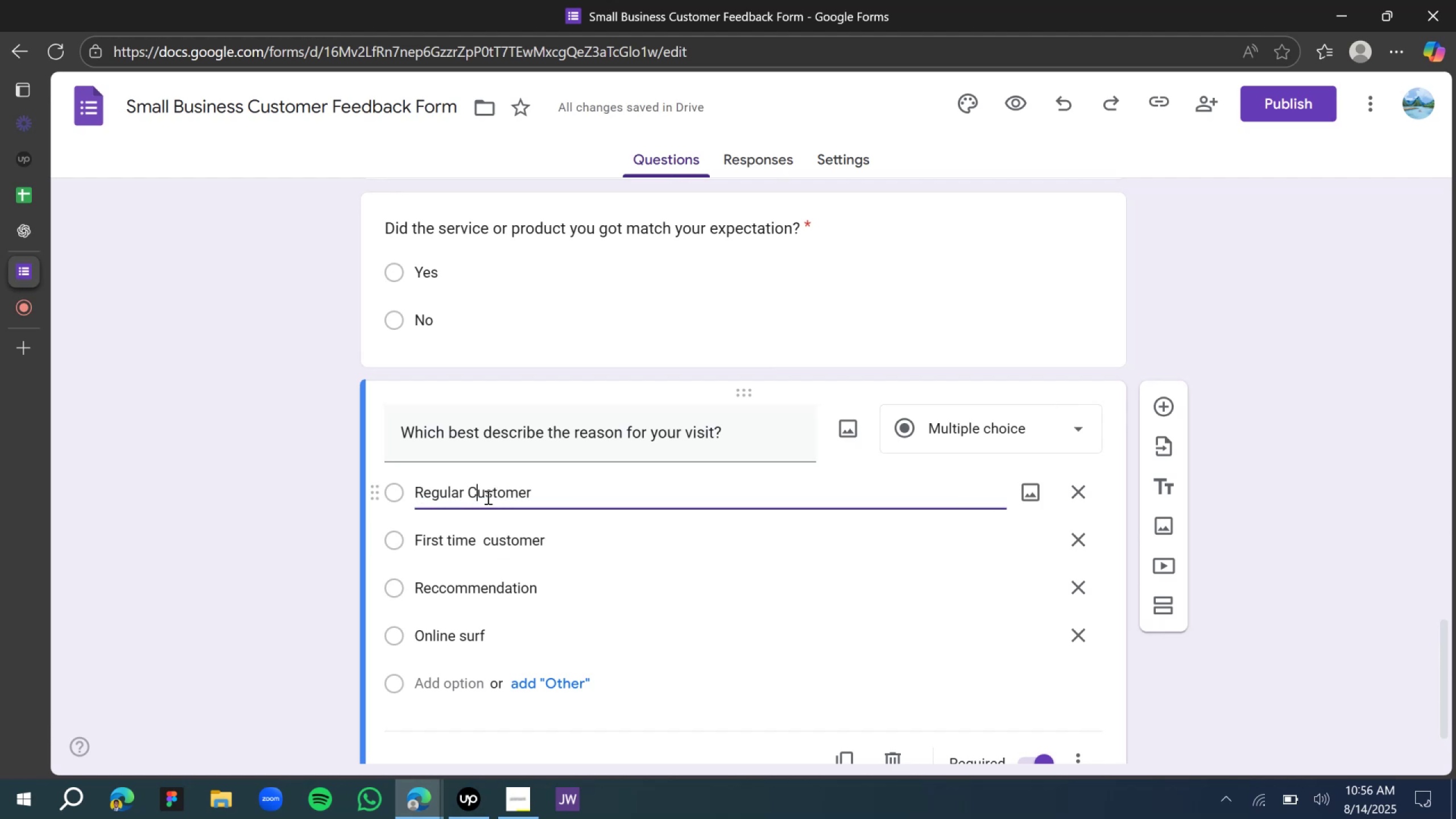 
key(Backspace)
 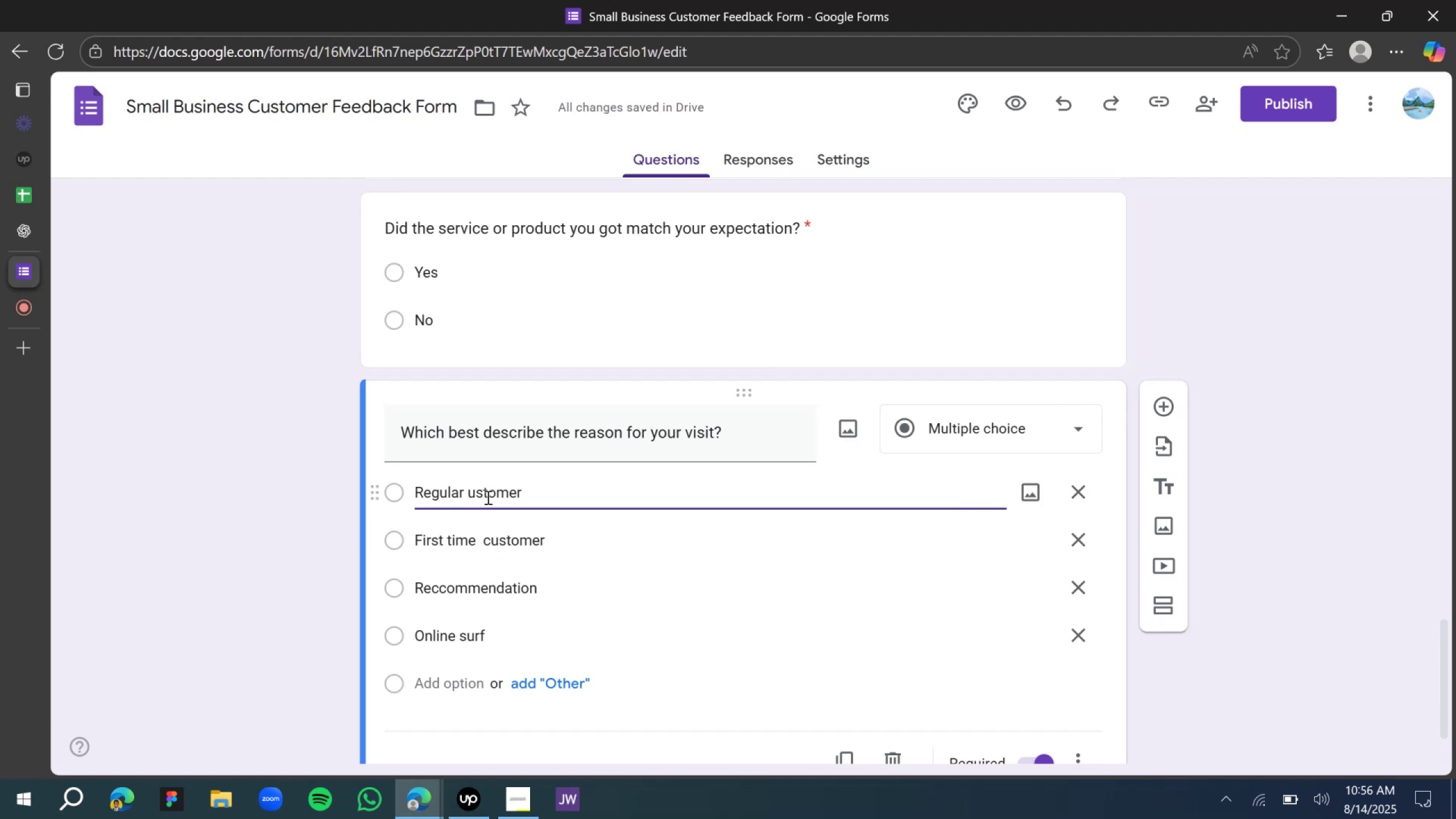 
key(C)
 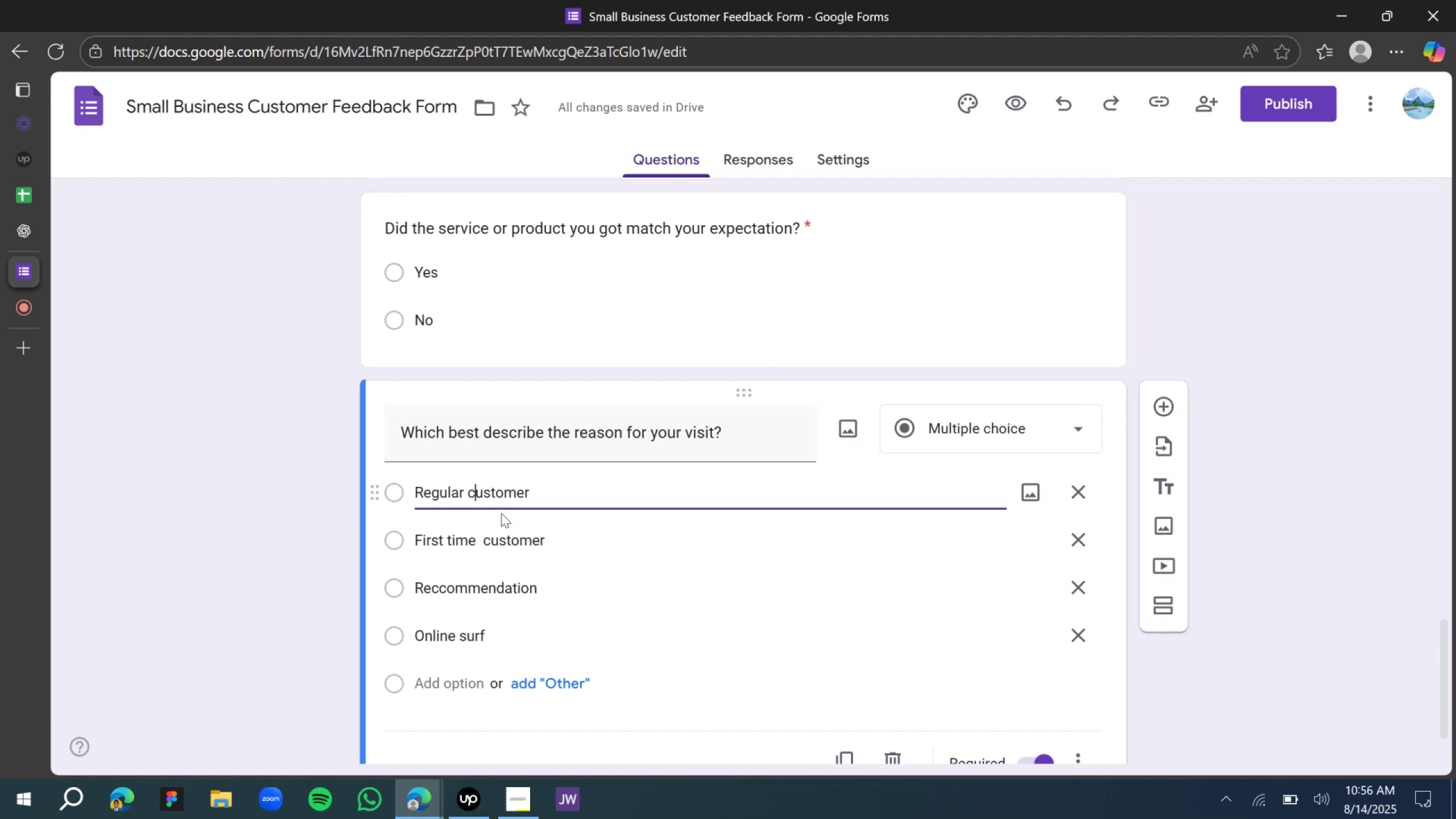 
scroll: coordinate [505, 514], scroll_direction: down, amount: 10.0
 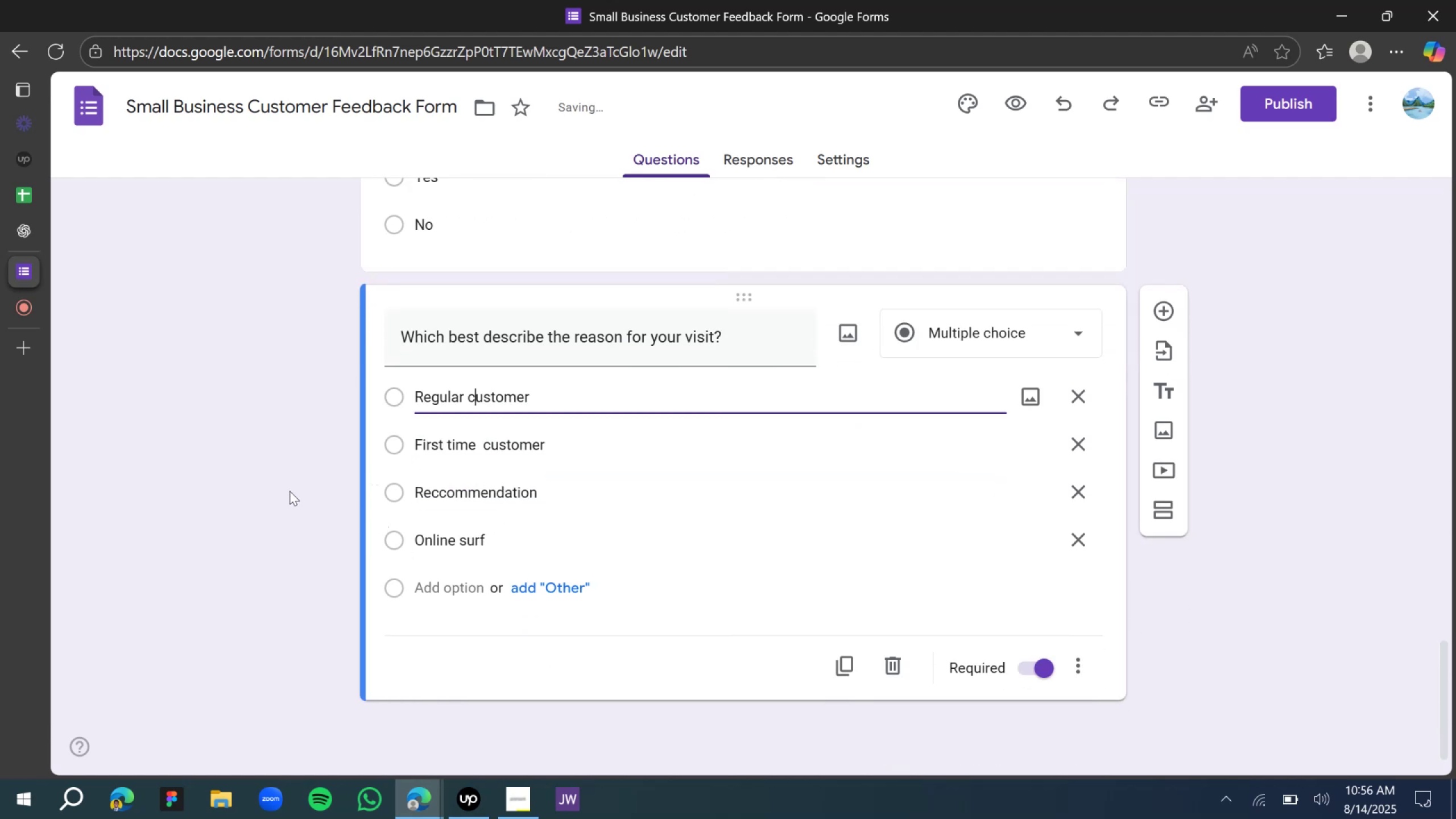 
left_click([289, 490])
 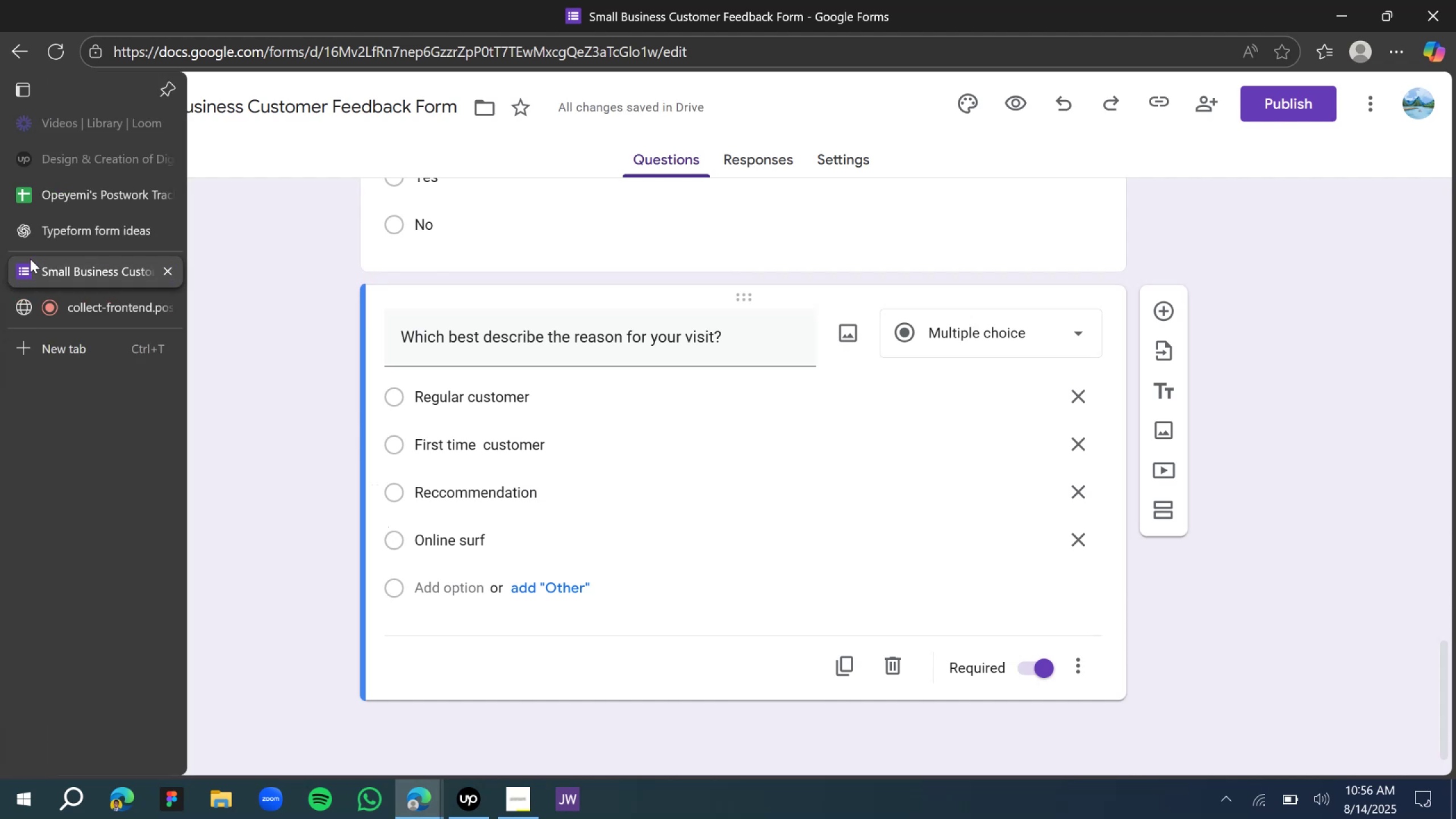 
left_click([30, 241])
 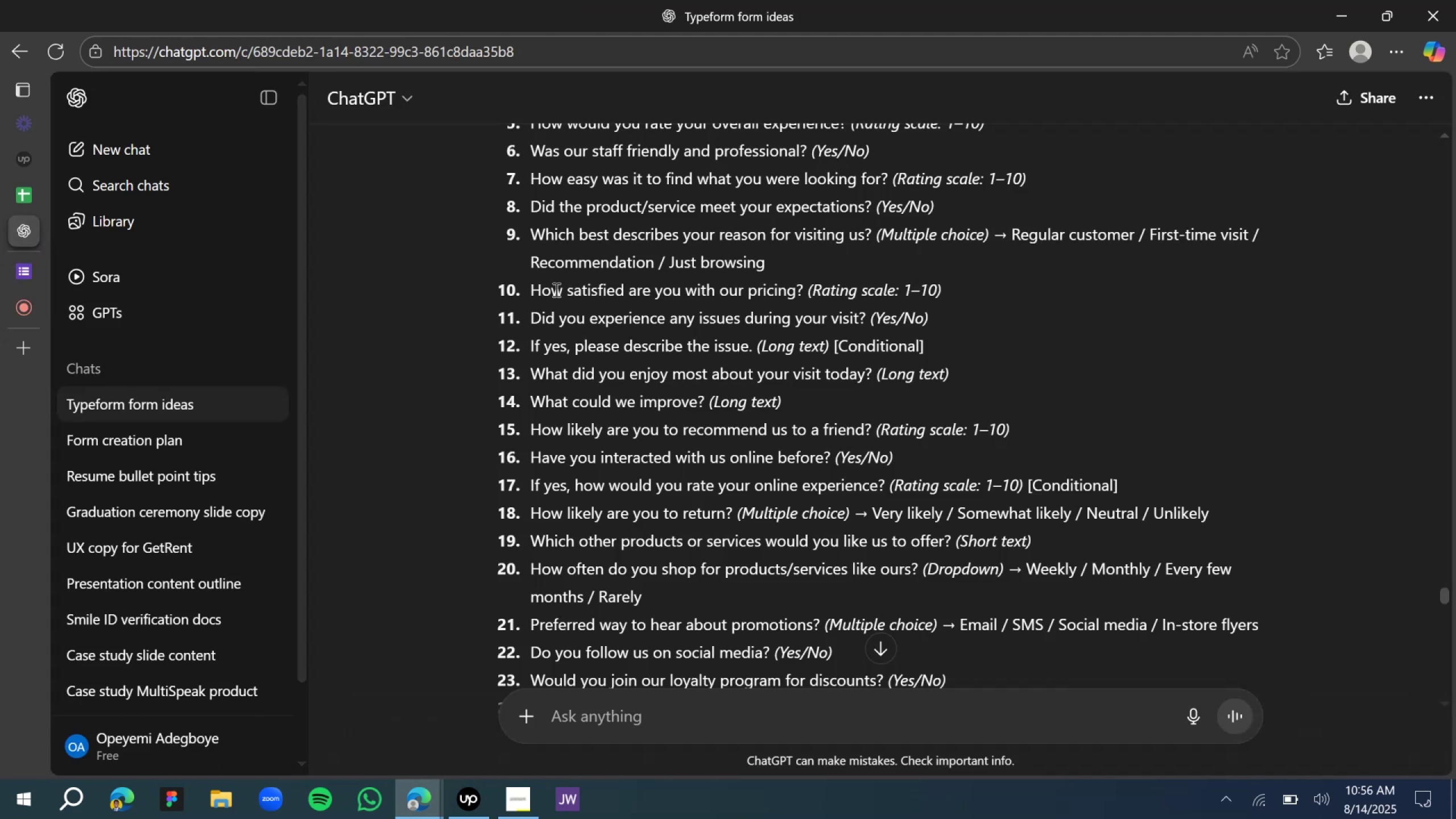 
left_click_drag(start_coordinate=[535, 290], to_coordinate=[919, 462])
 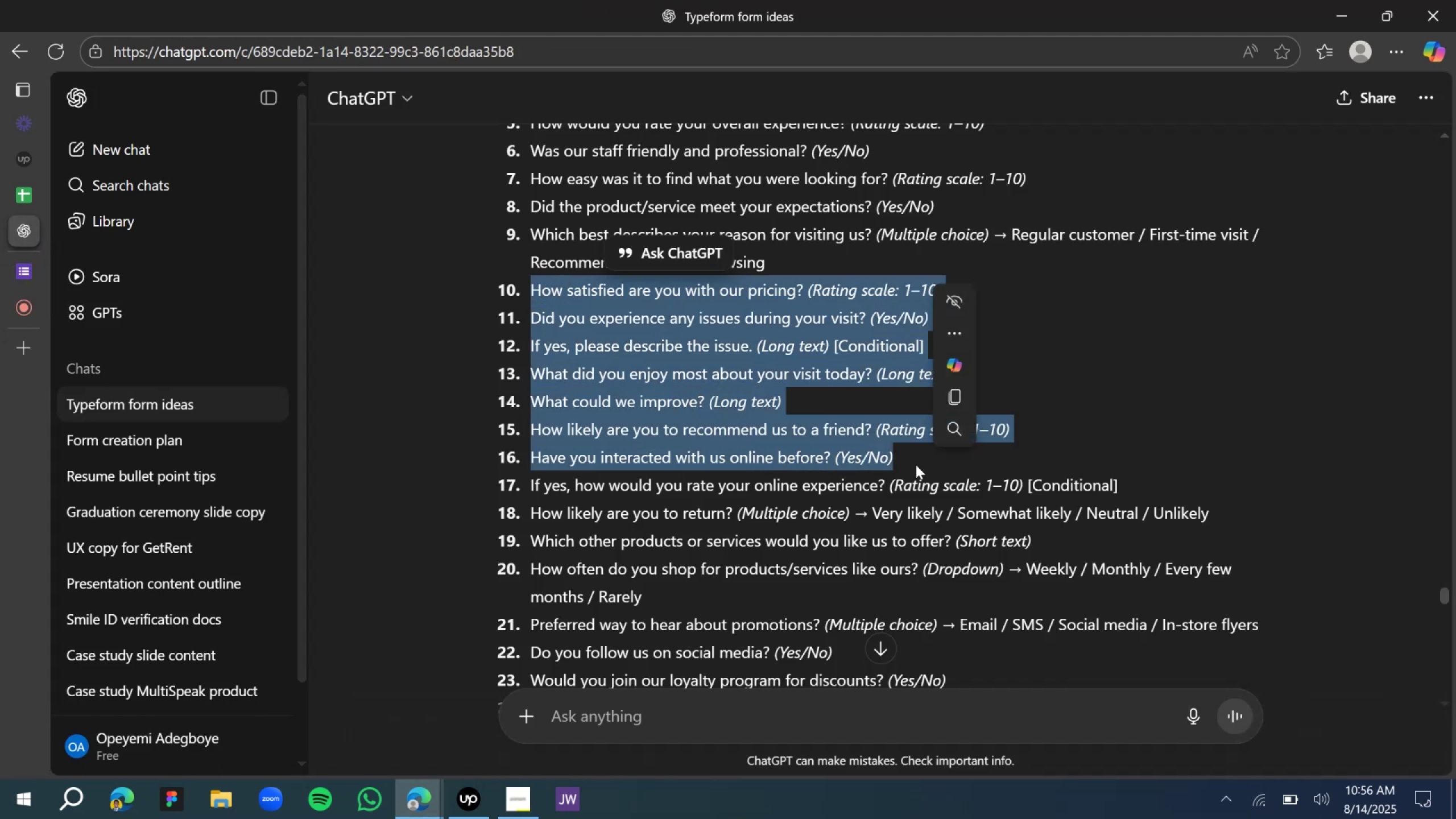 
key(Control+C)
 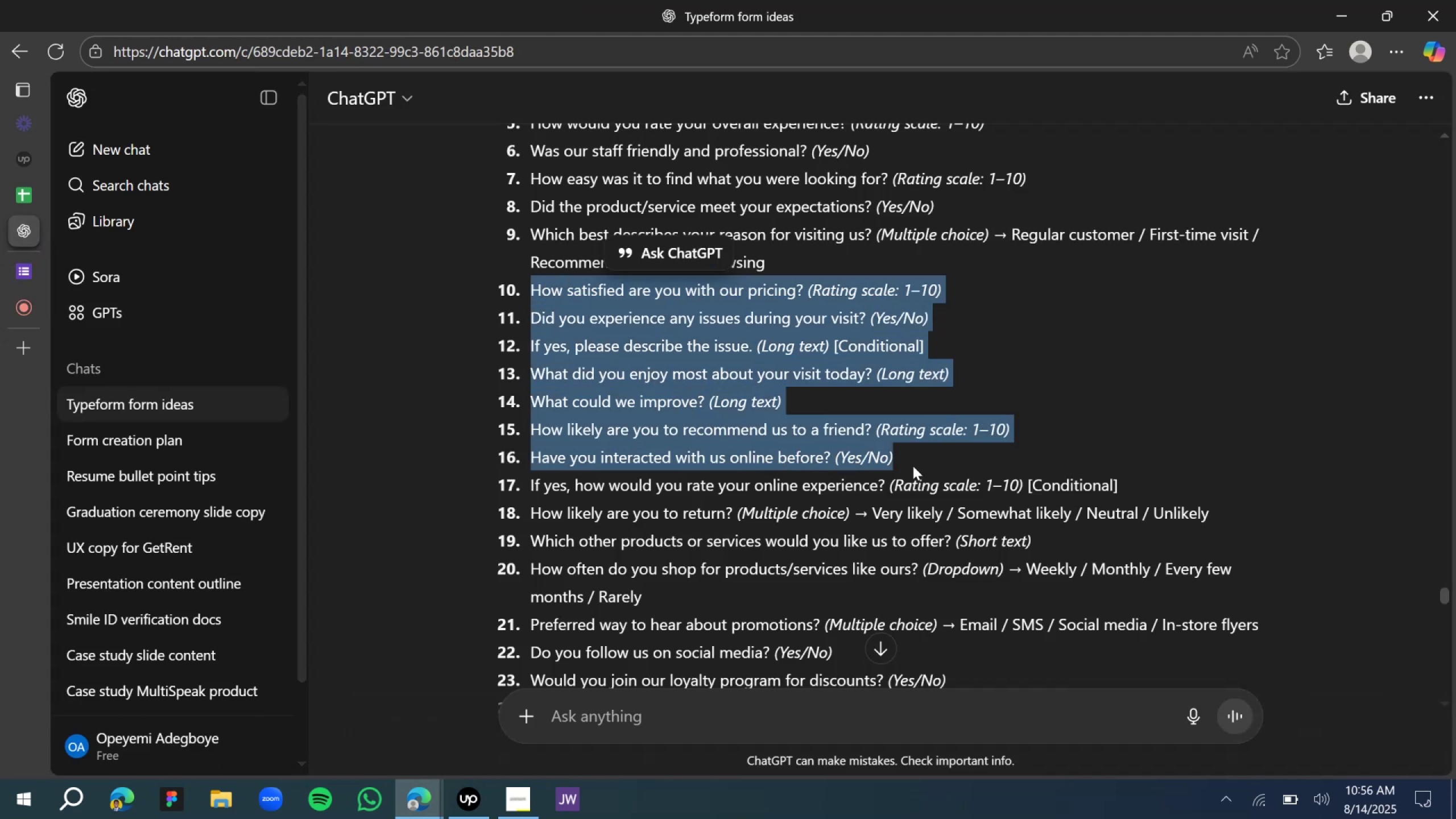 
key(Control+C)
 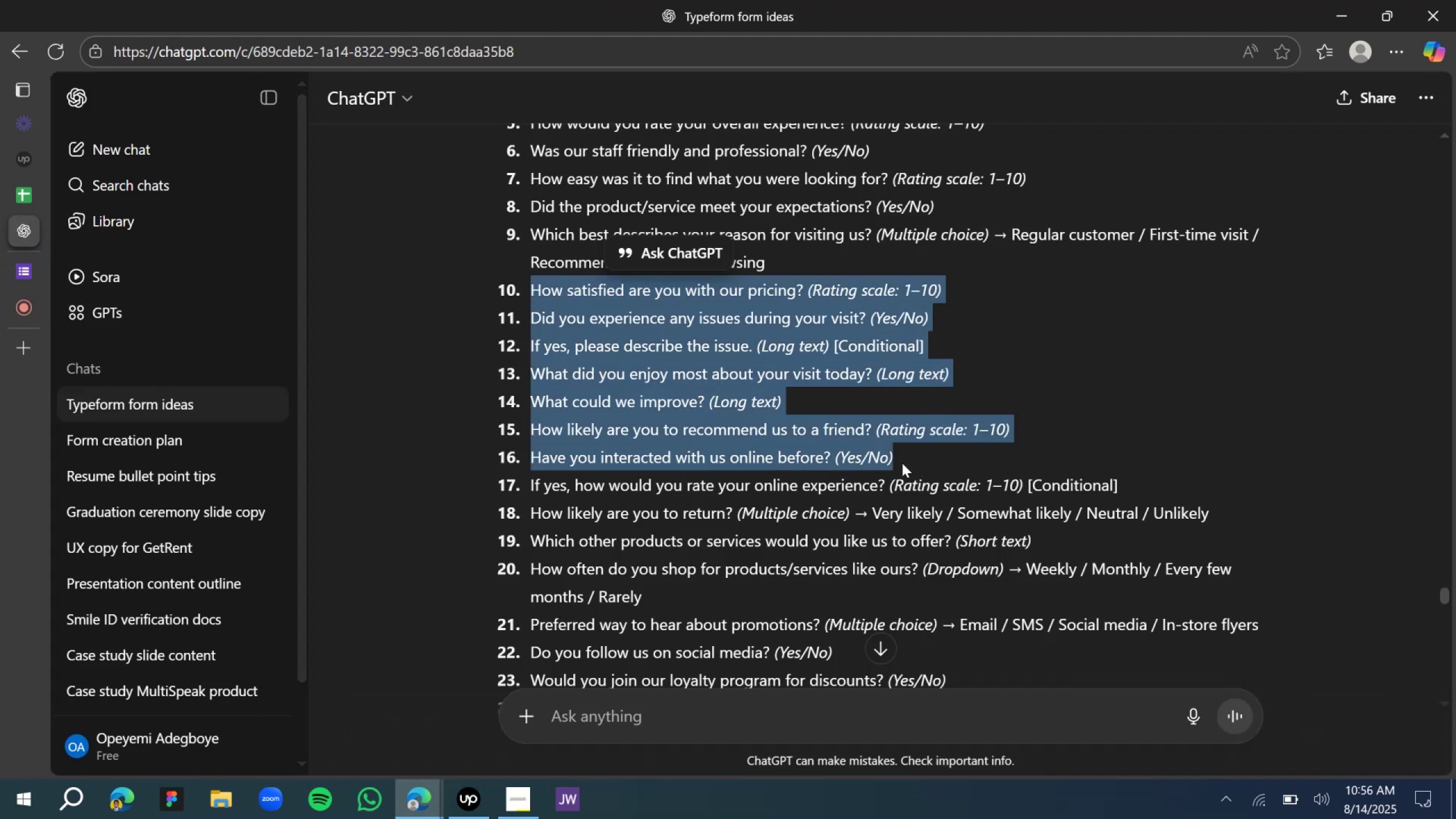 
key(Control+C)
 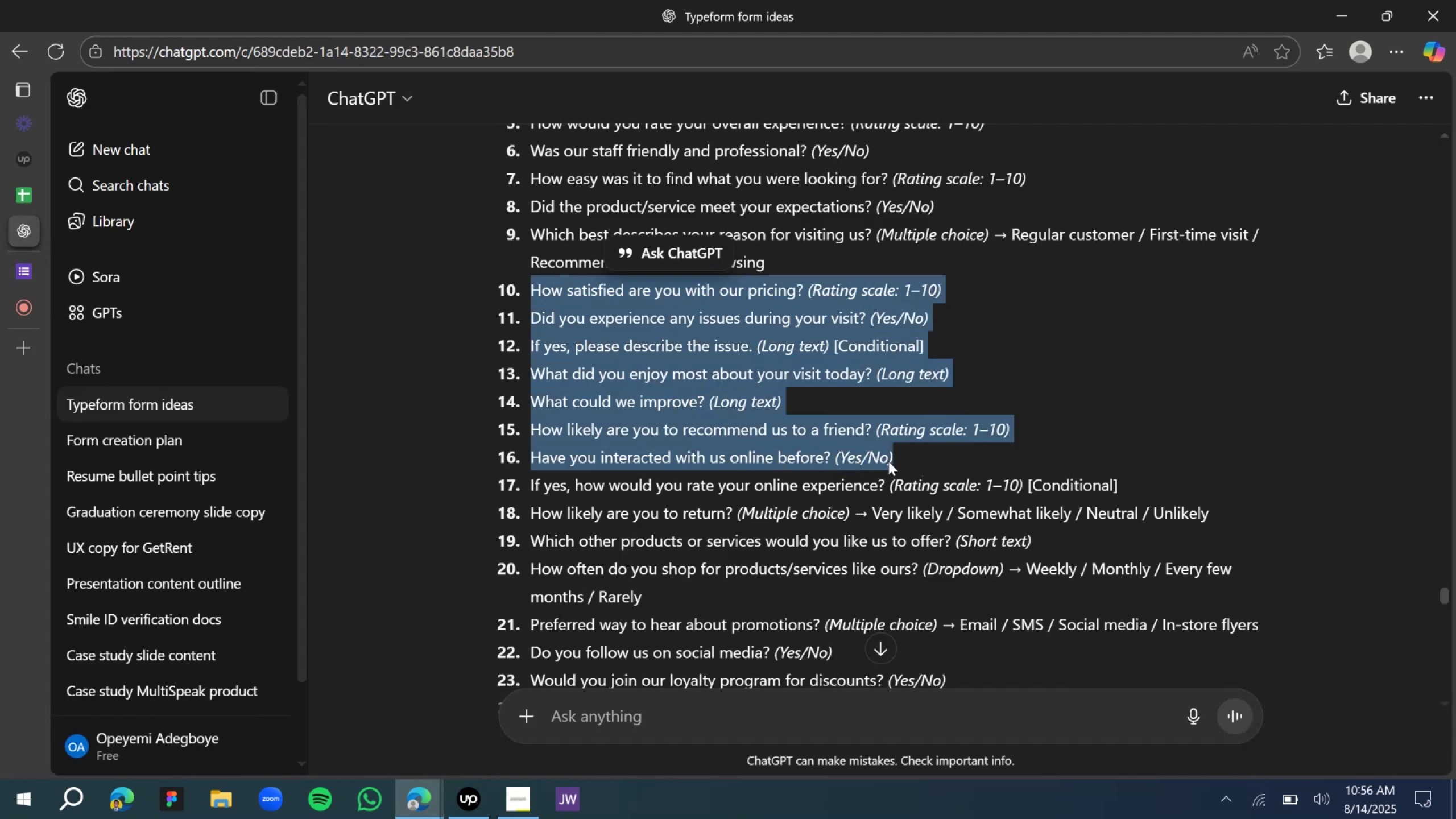 
key(Control+C)
 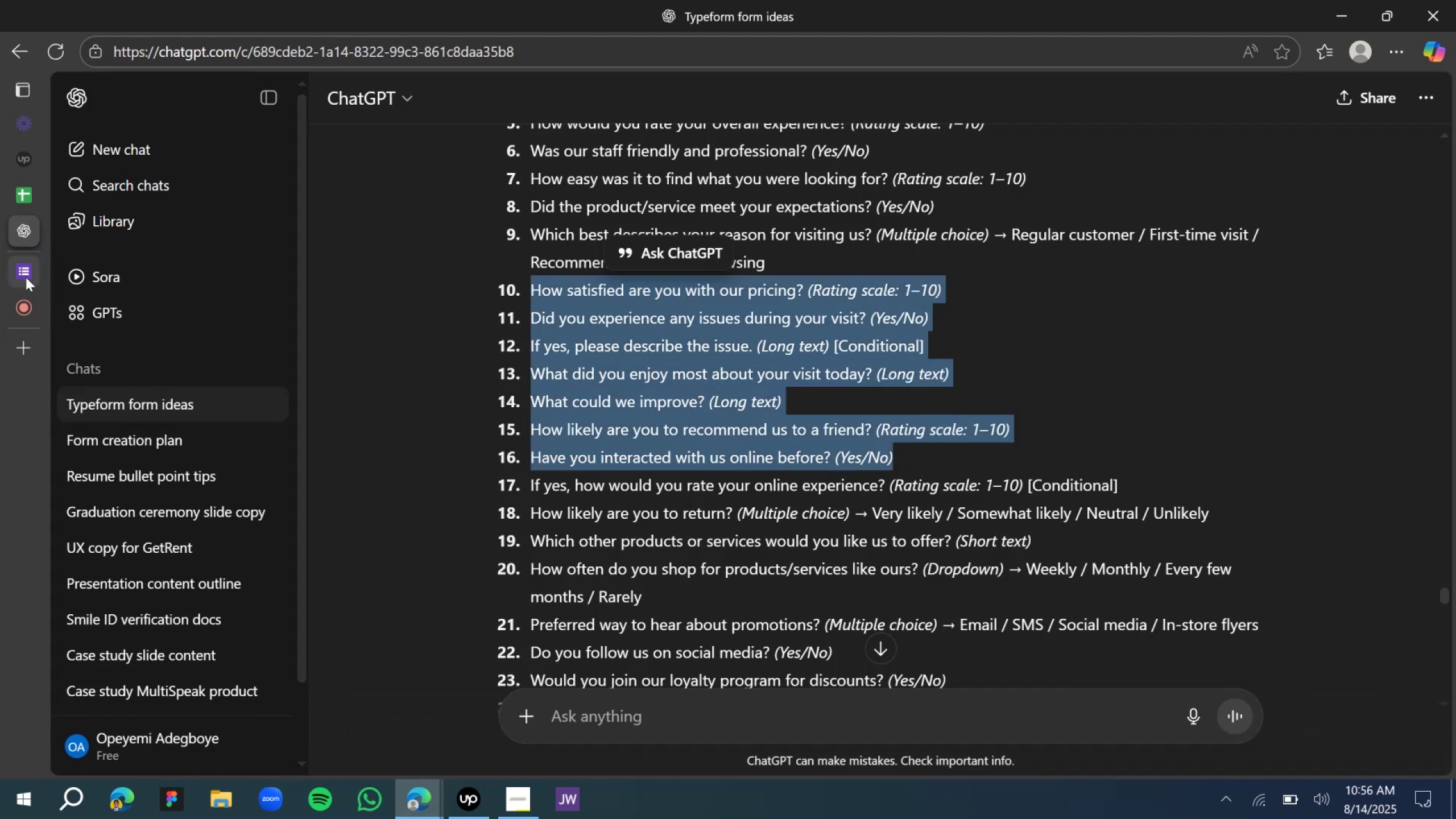 
left_click([26, 276])
 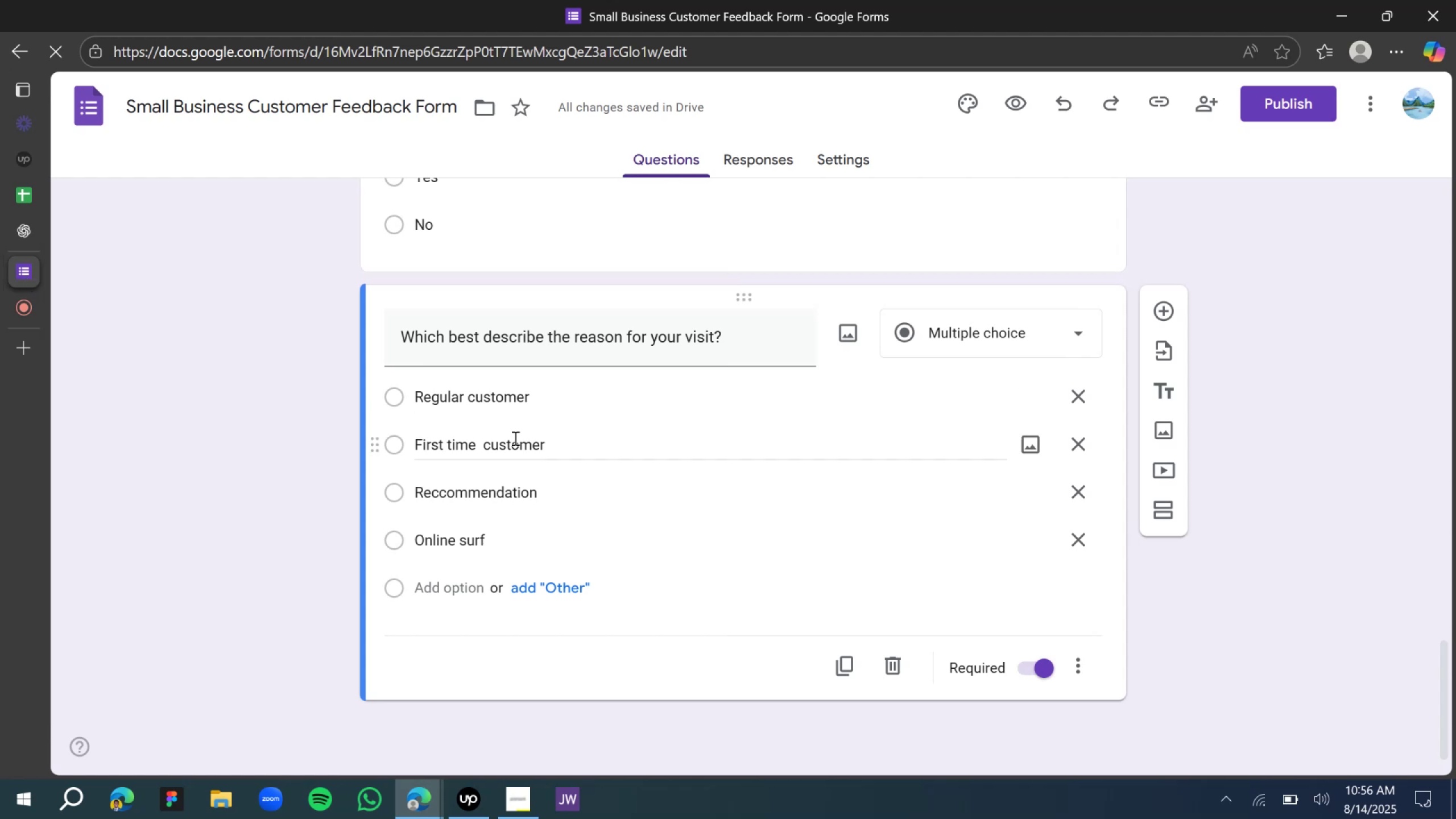 
scroll: coordinate [756, 632], scroll_direction: down, amount: 4.0
 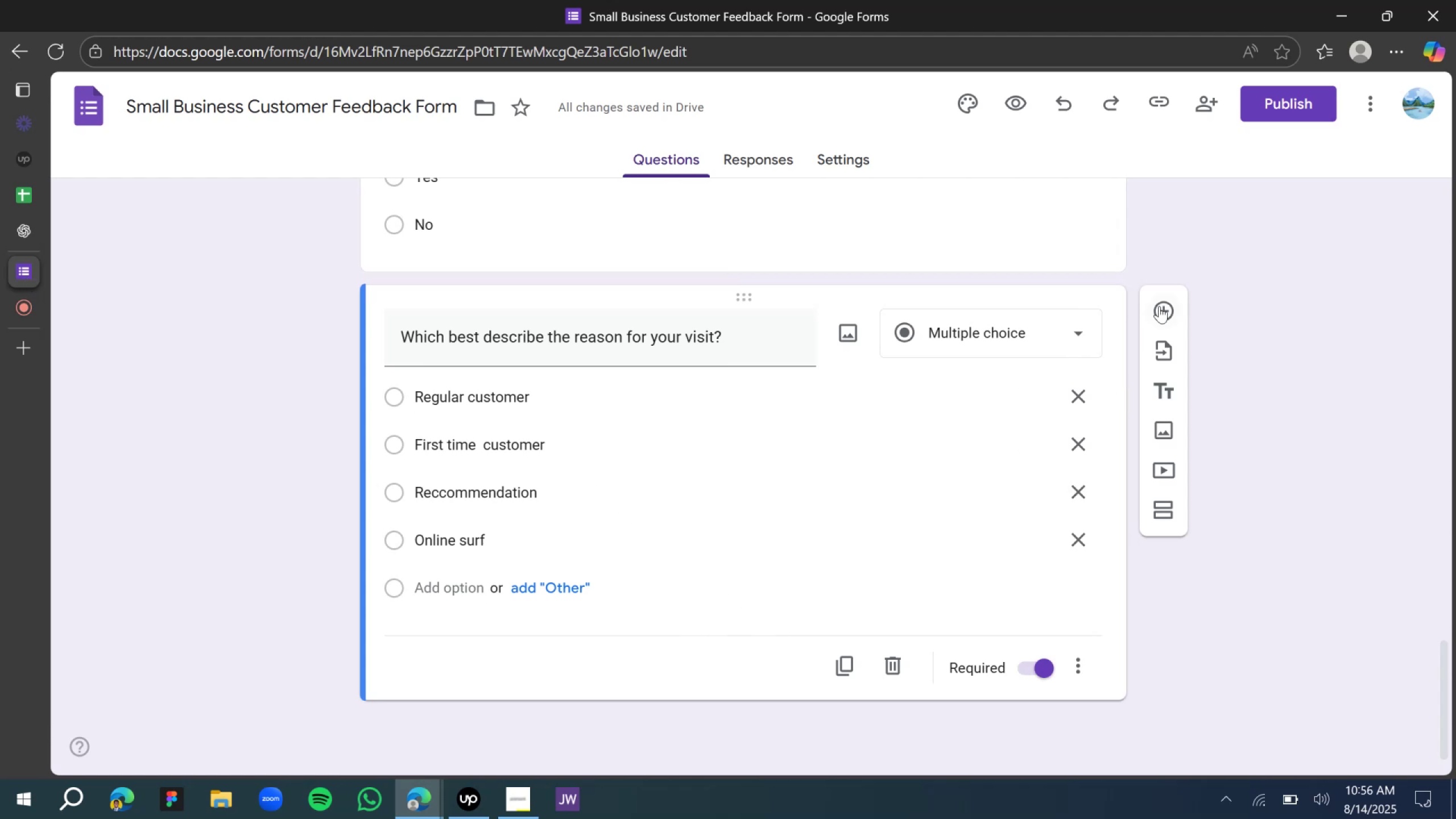 
left_click([1160, 307])
 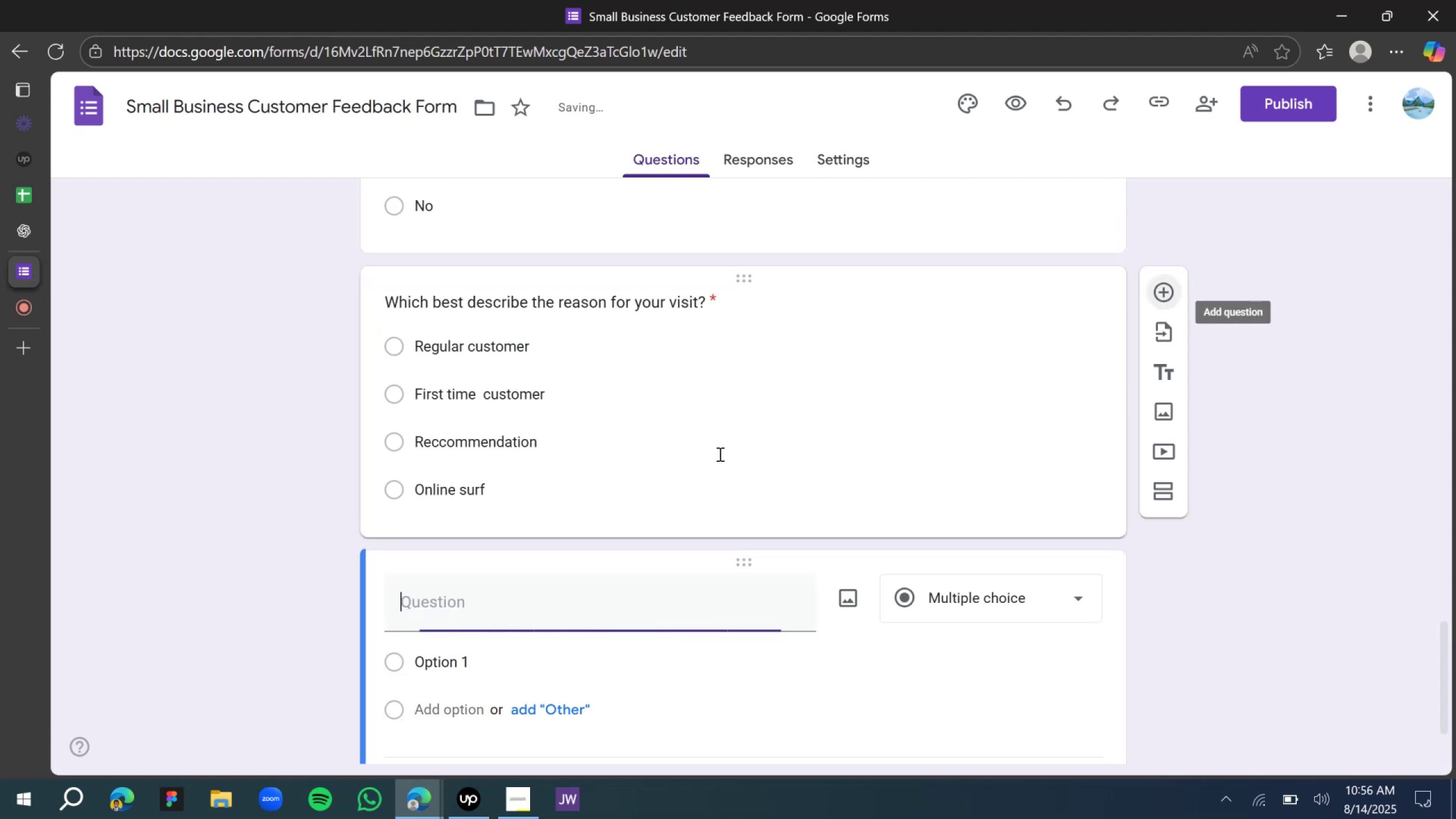 
scroll: coordinate [578, 609], scroll_direction: down, amount: 3.0
 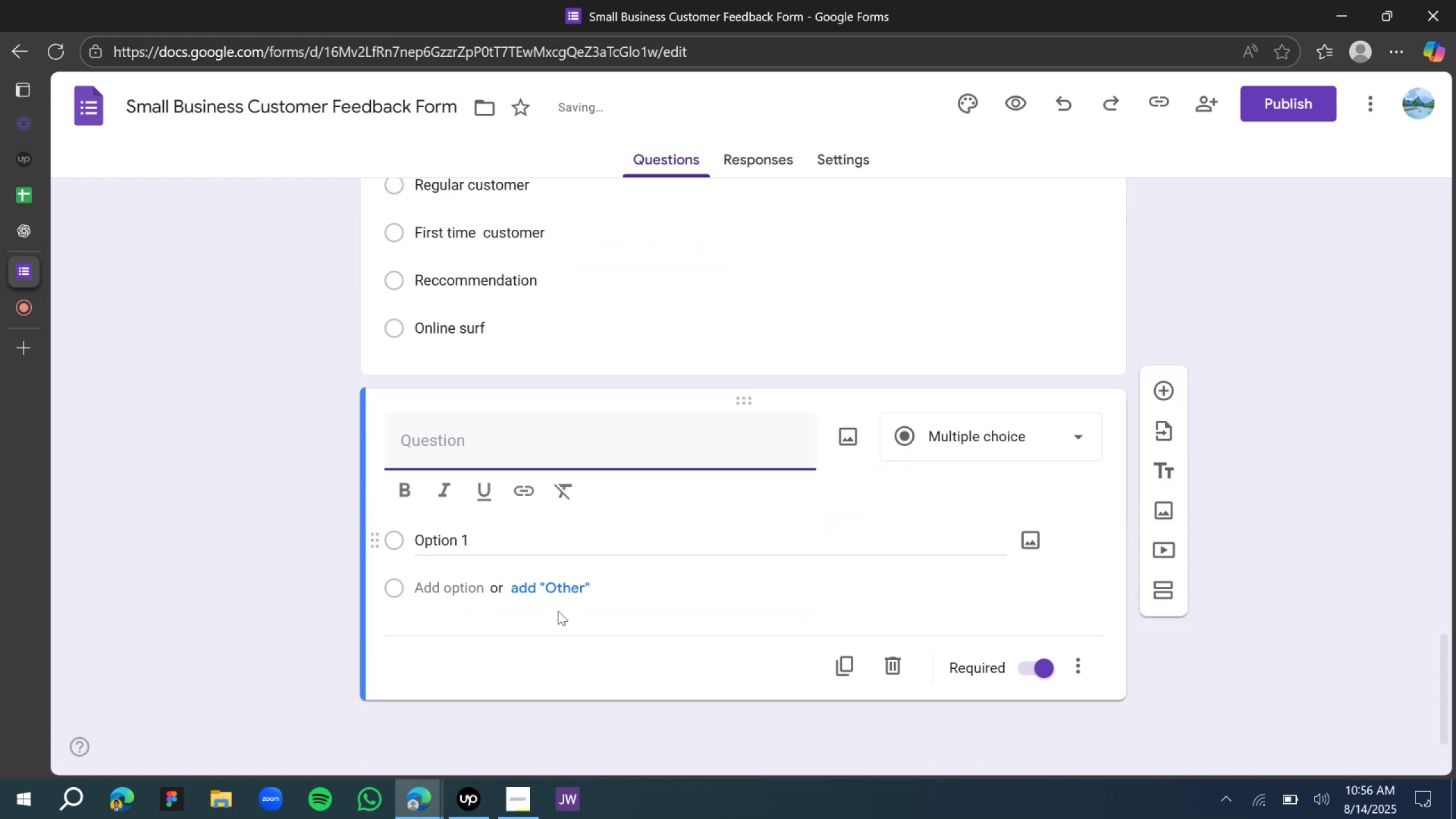 
key(Control+V)
 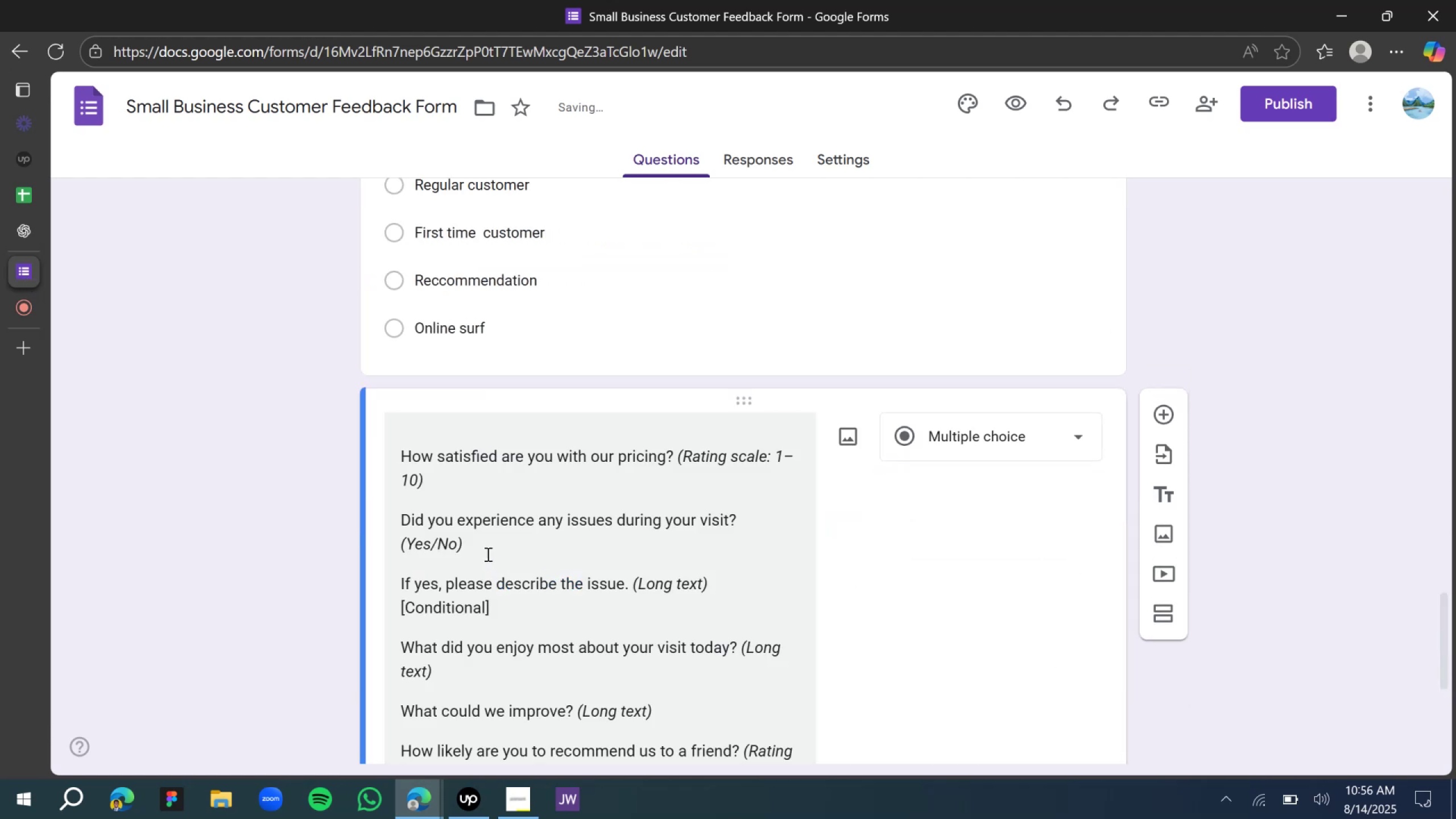 
scroll: coordinate [484, 530], scroll_direction: down, amount: 2.0
 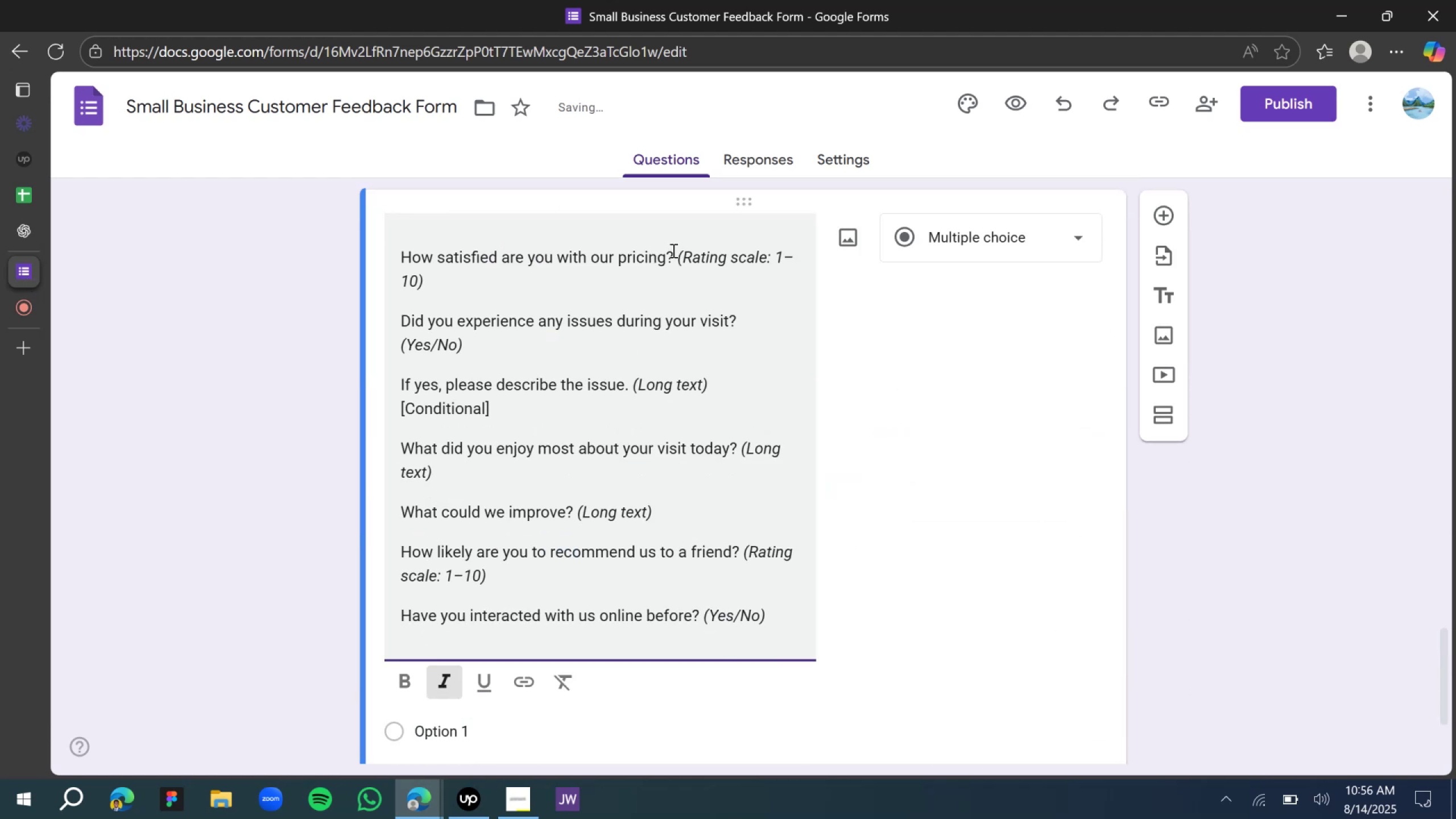 
left_click_drag(start_coordinate=[672, 250], to_coordinate=[846, 654])
 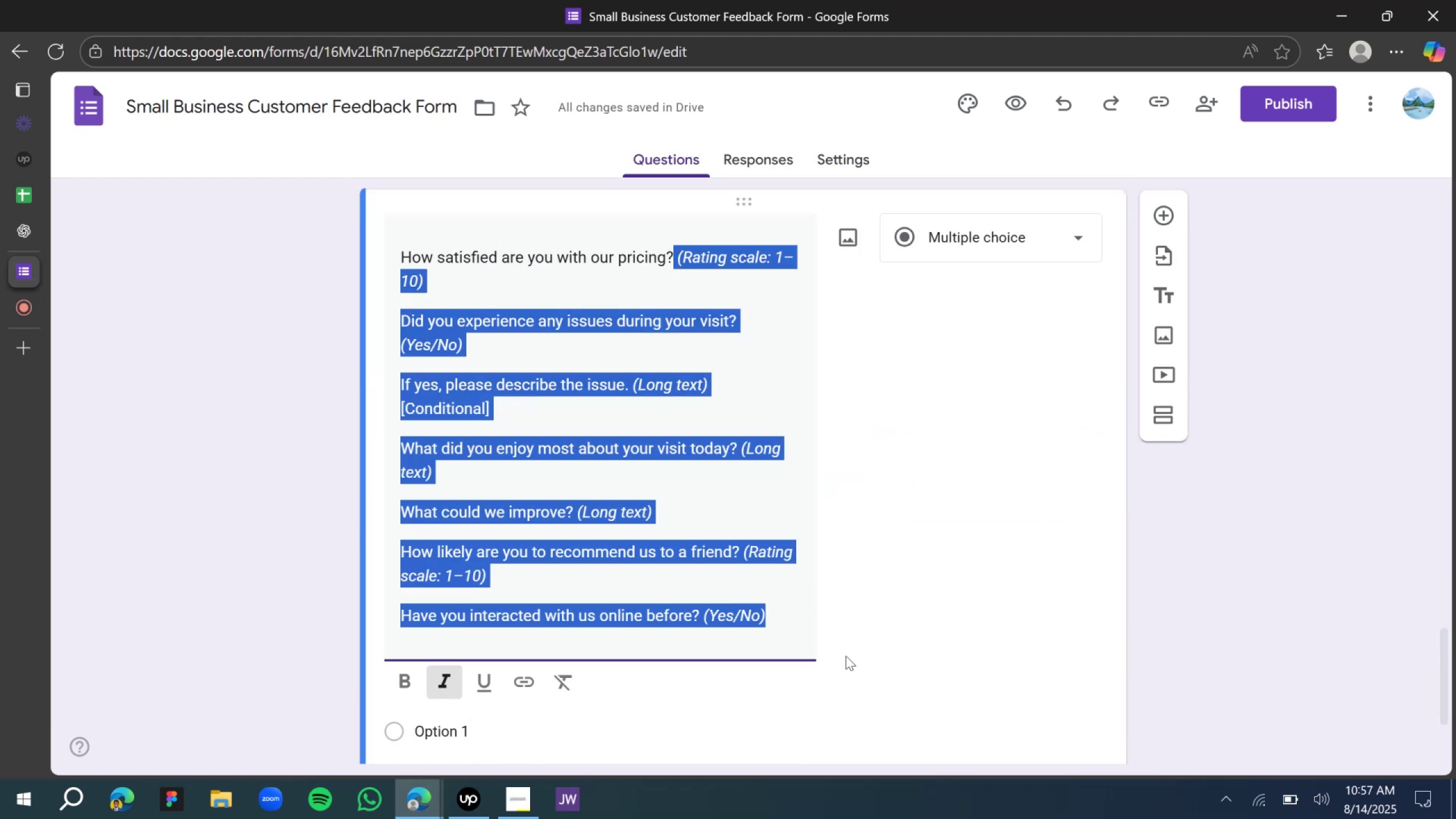 
key(Control+X)
 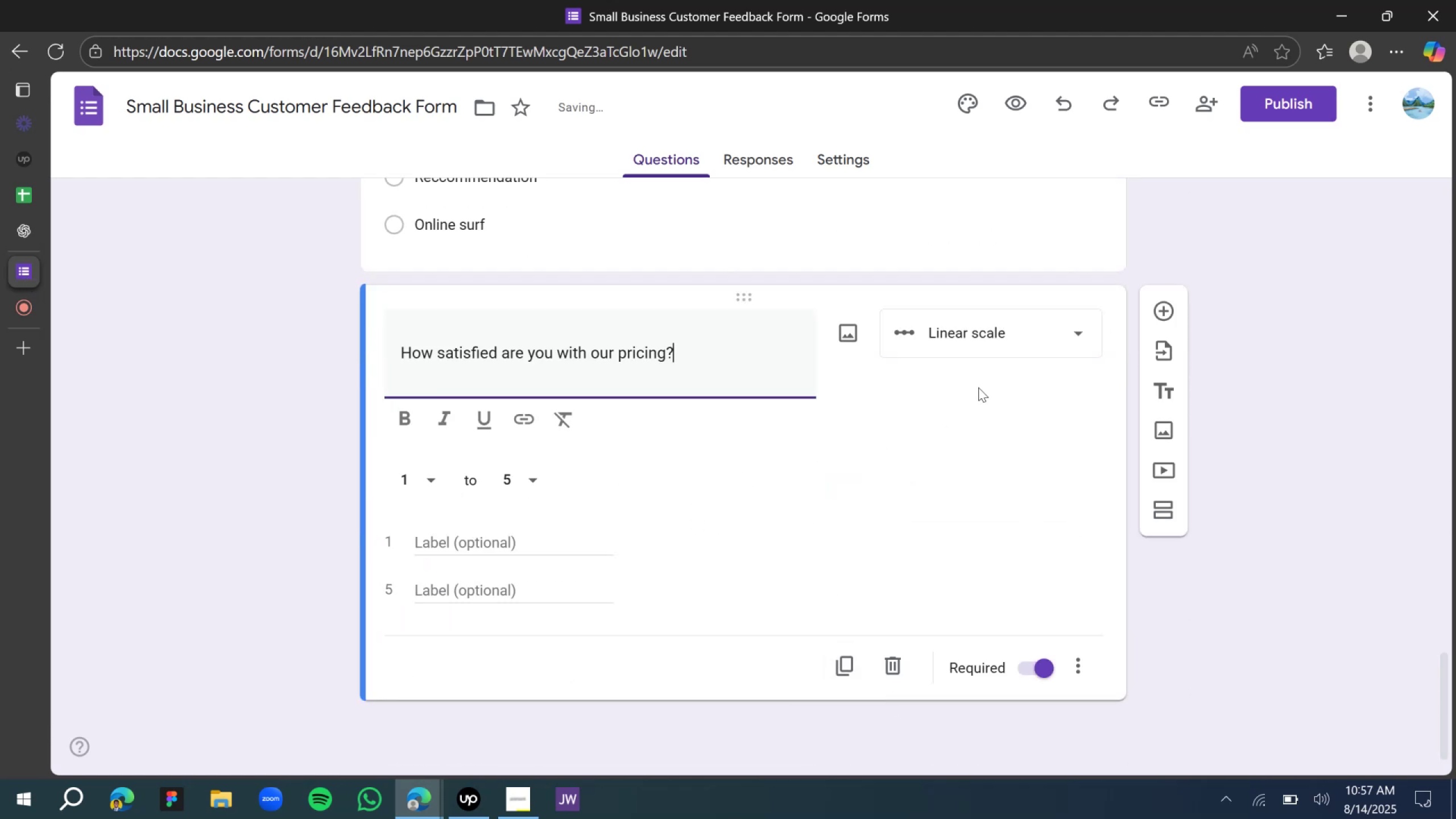 
left_click([971, 342])
 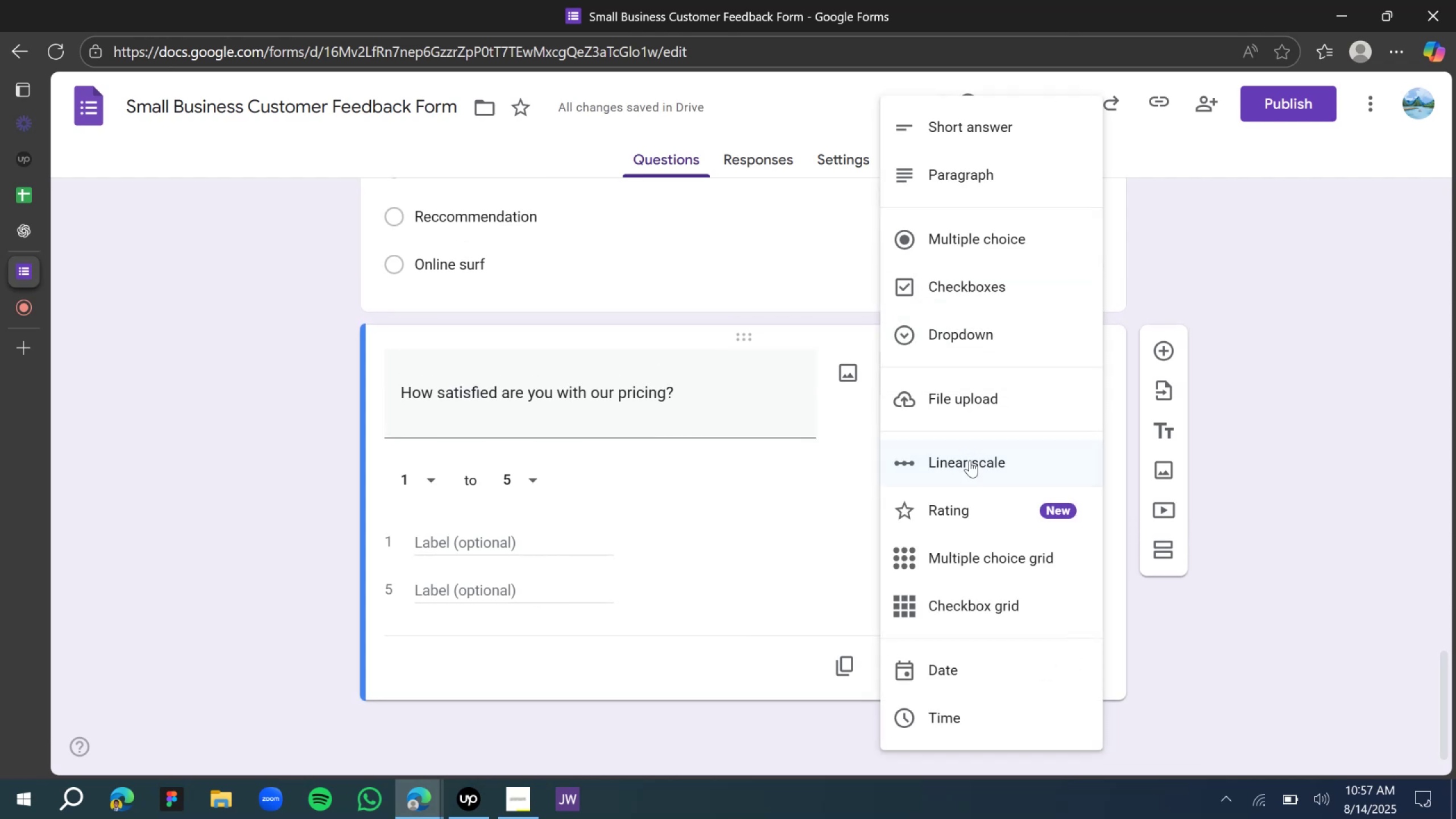 
left_click([968, 470])
 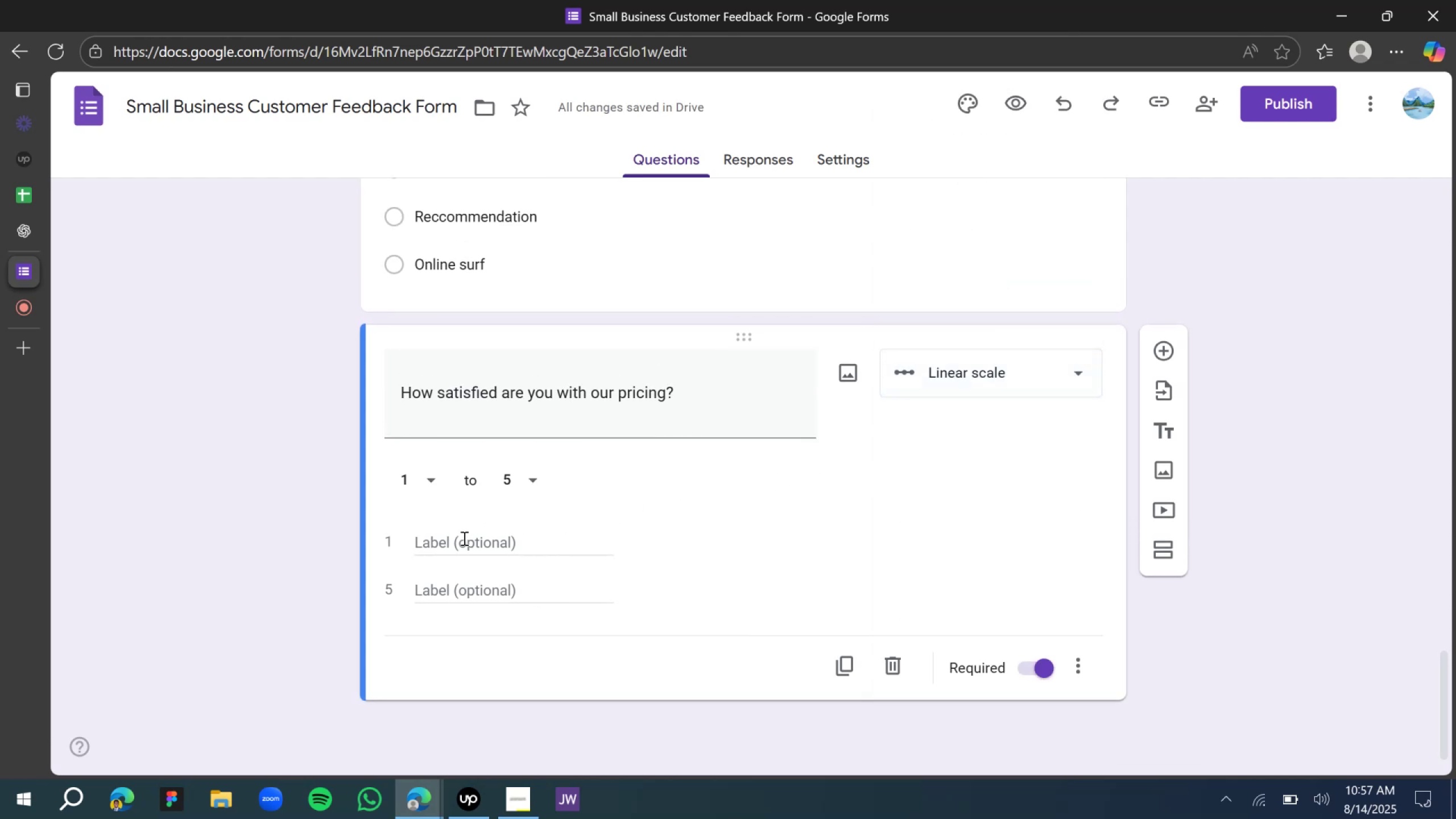 
left_click([461, 544])
 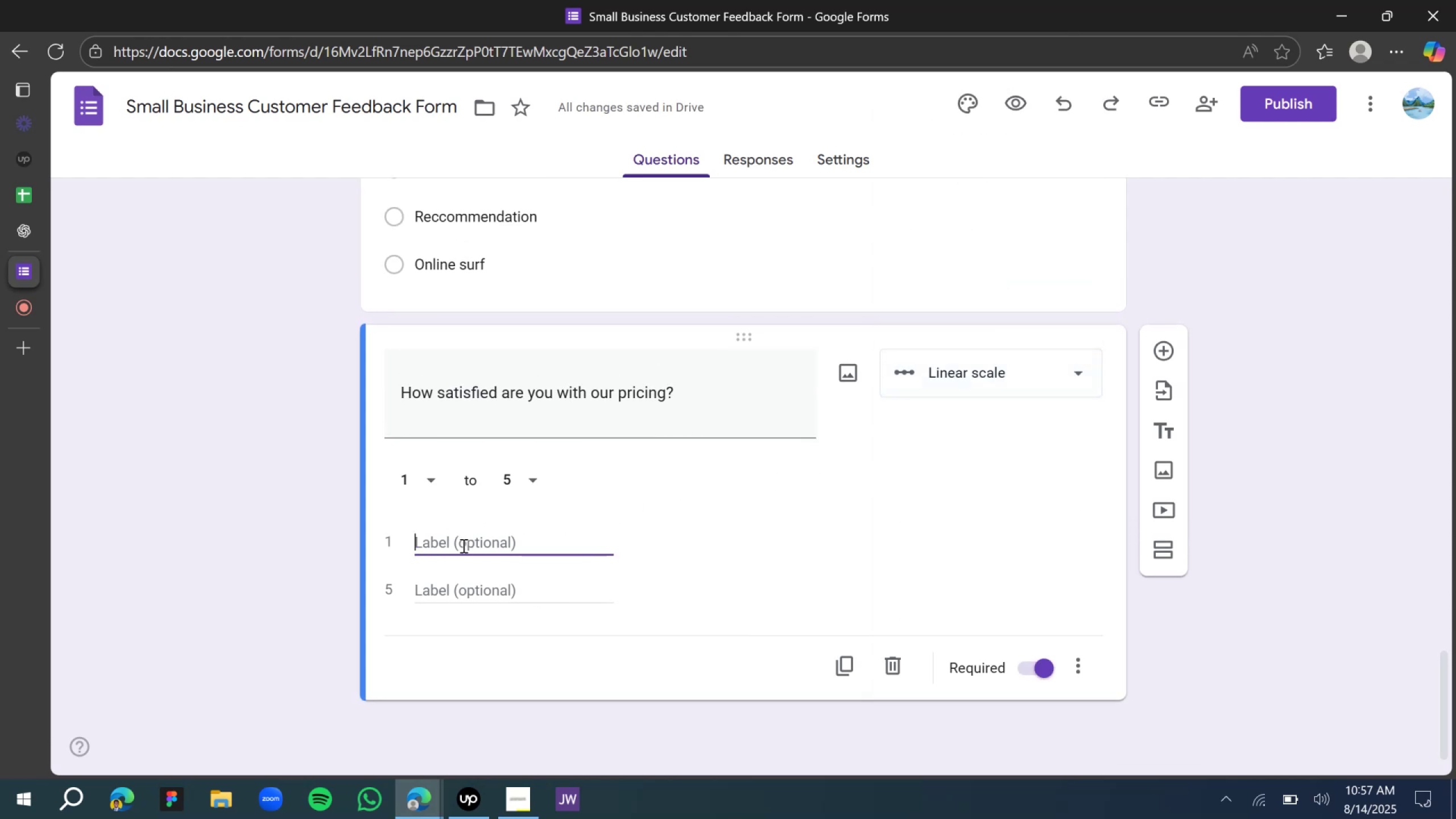 
type(Not satisfied?)
 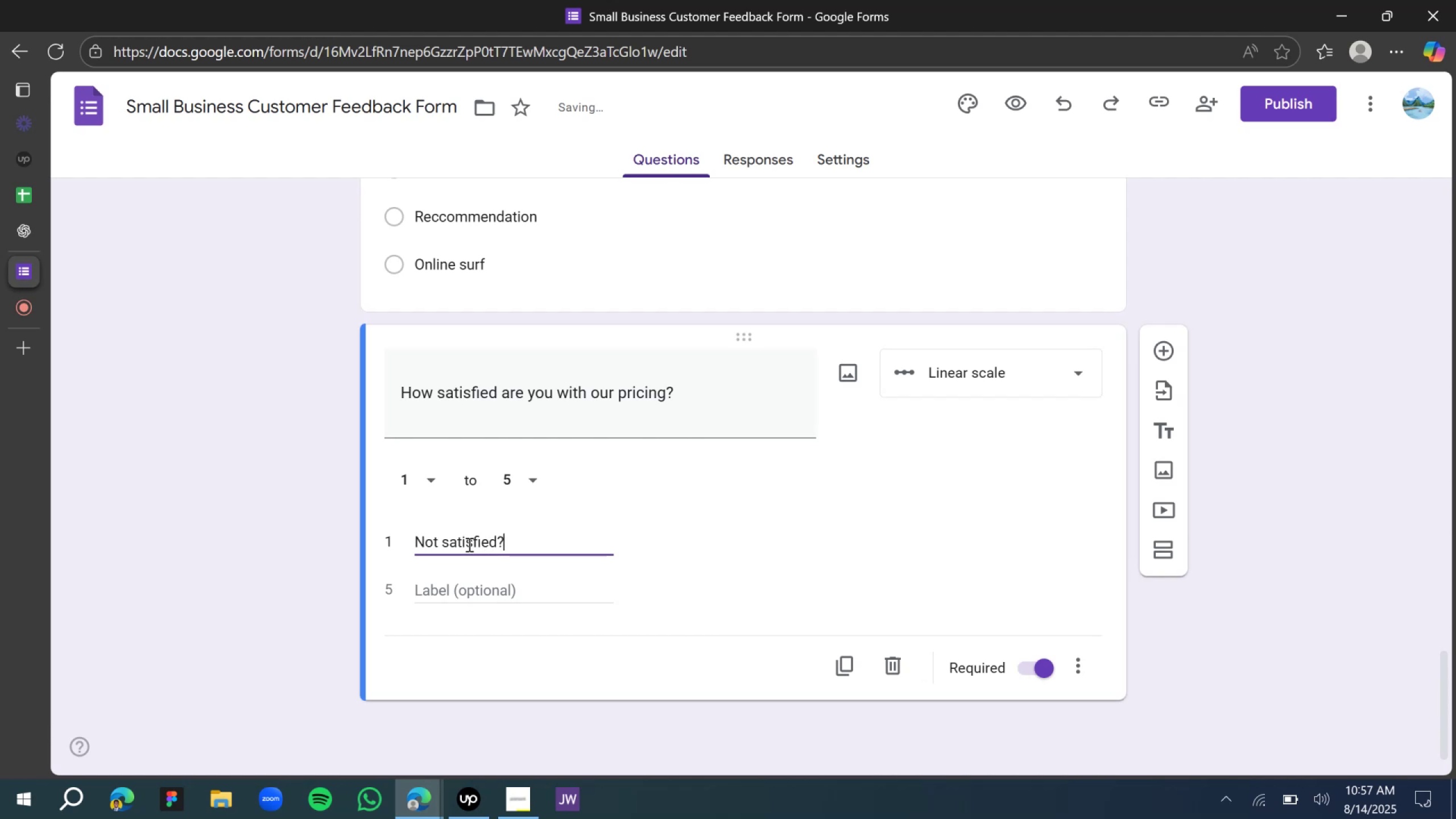 
left_click([456, 591])
 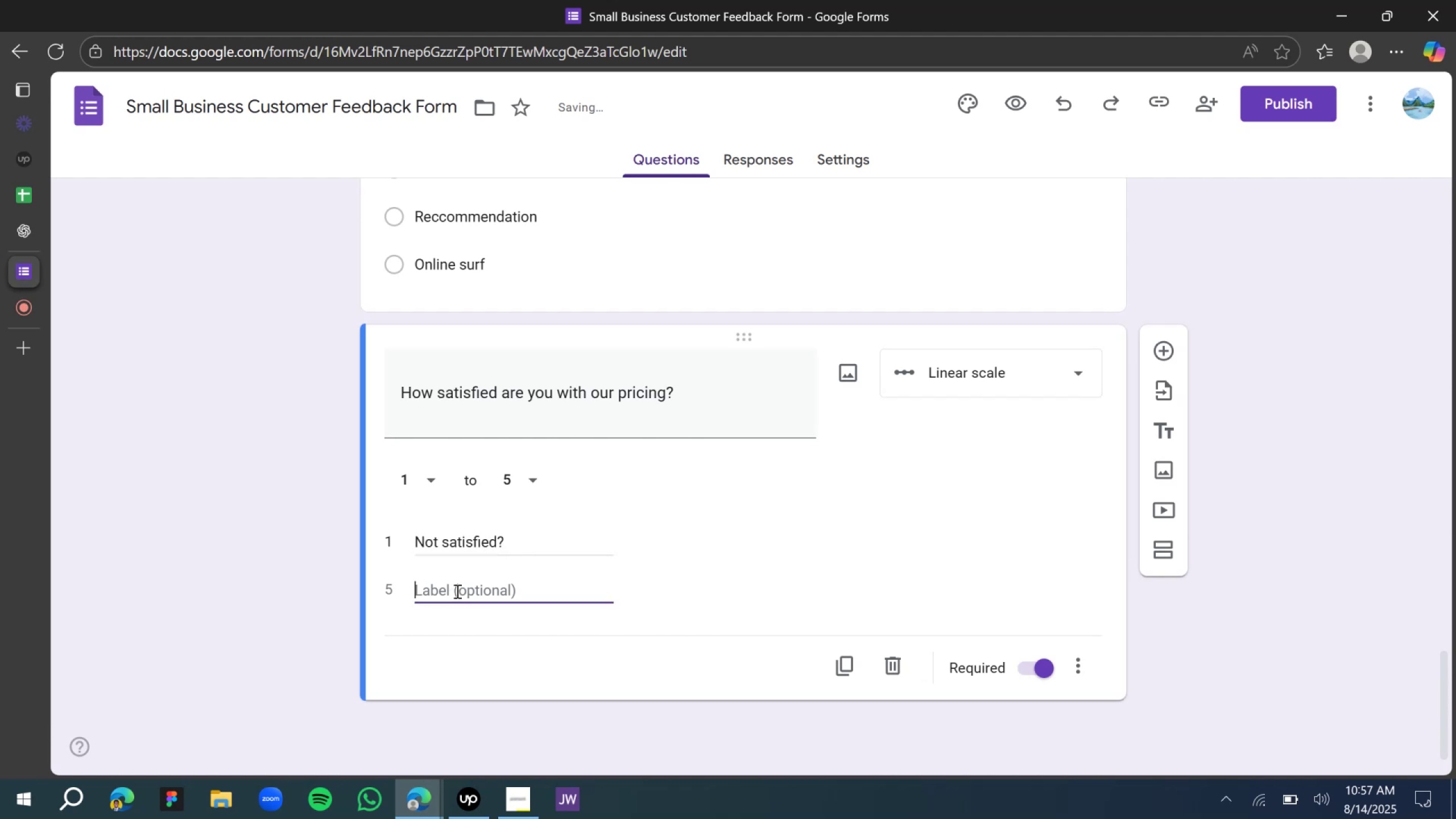 
hold_key(key=ShiftLeft, duration=0.83)
 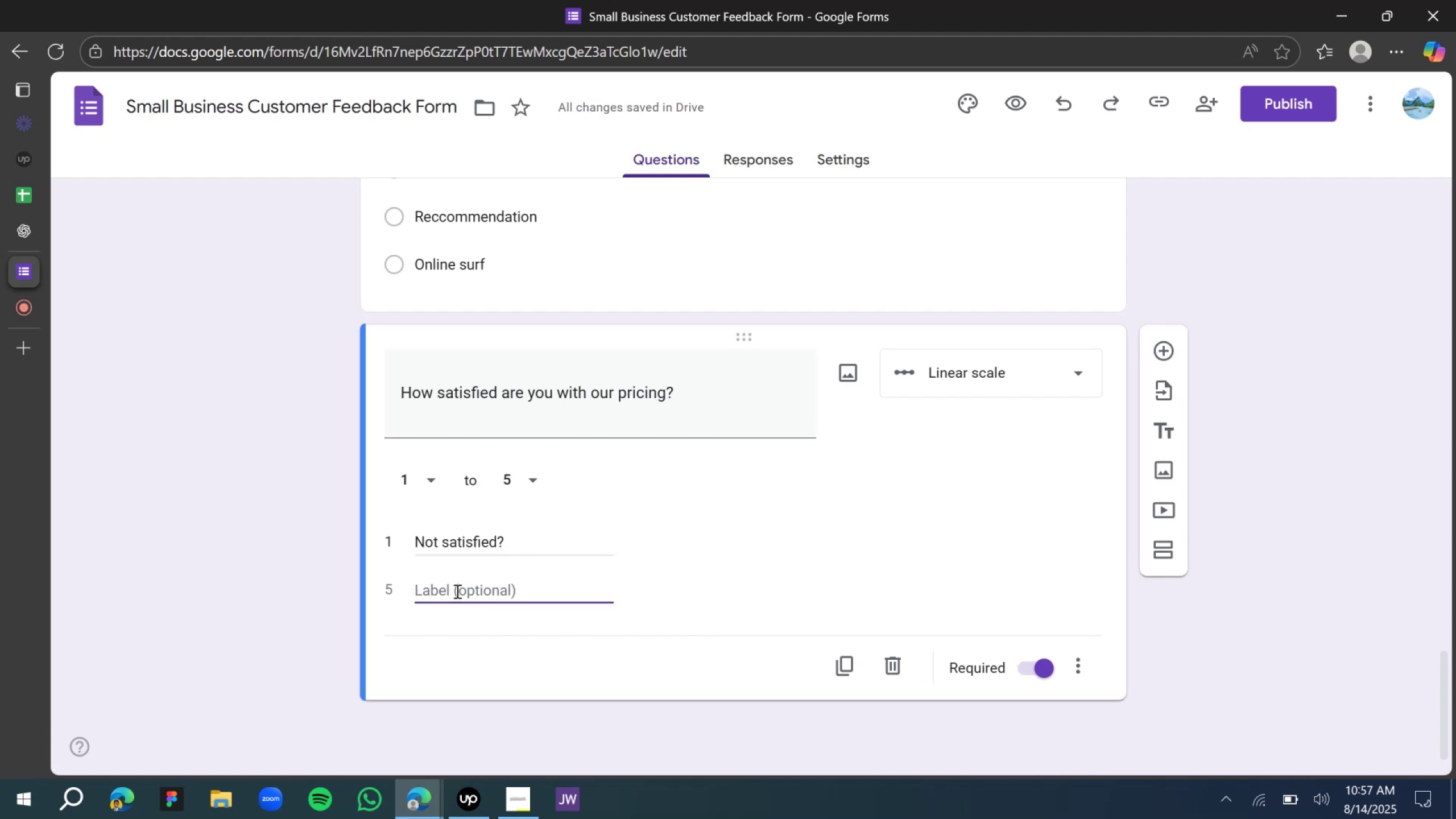 
type(Very satisfied)
 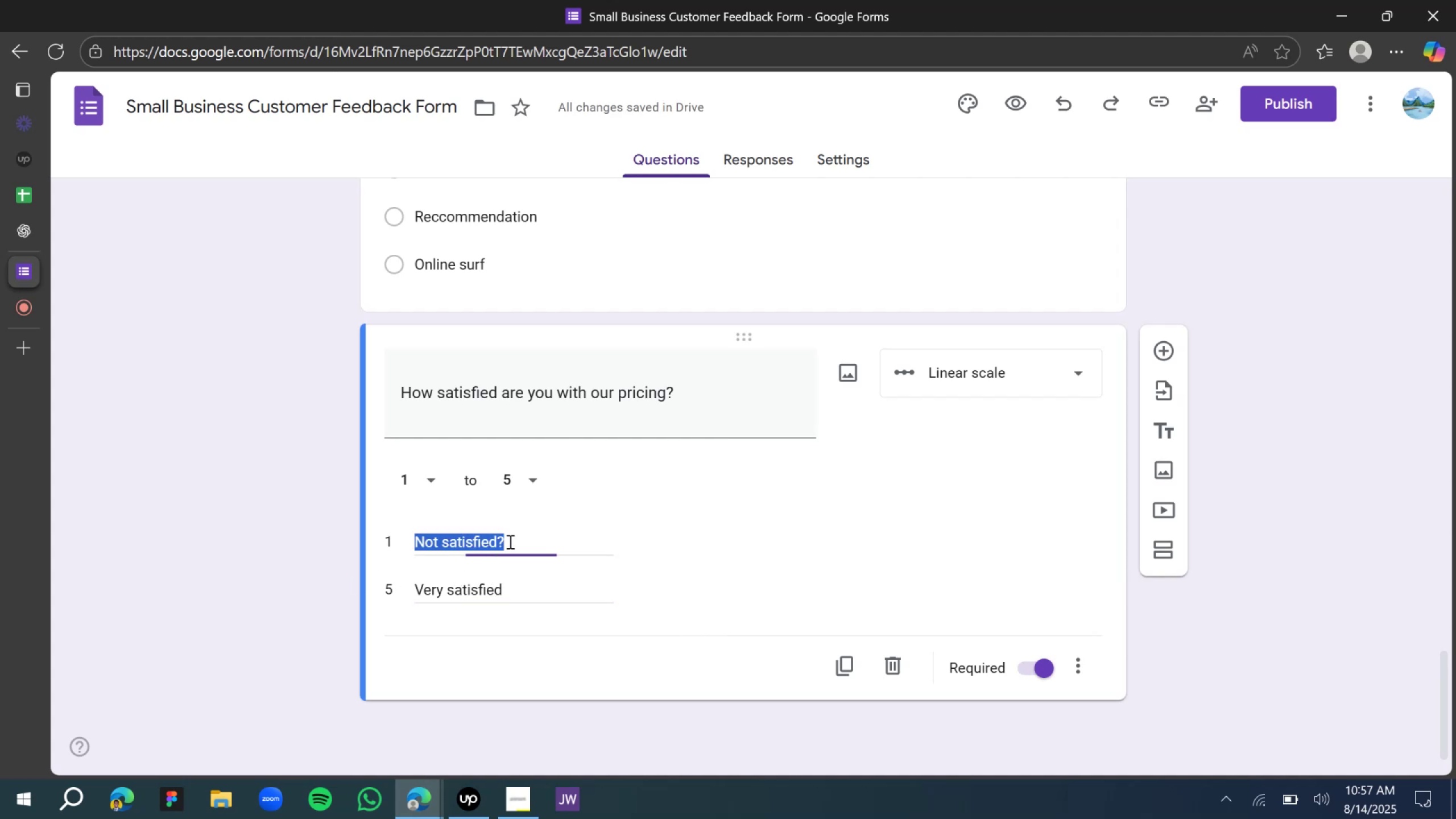 
key(ArrowRight)
 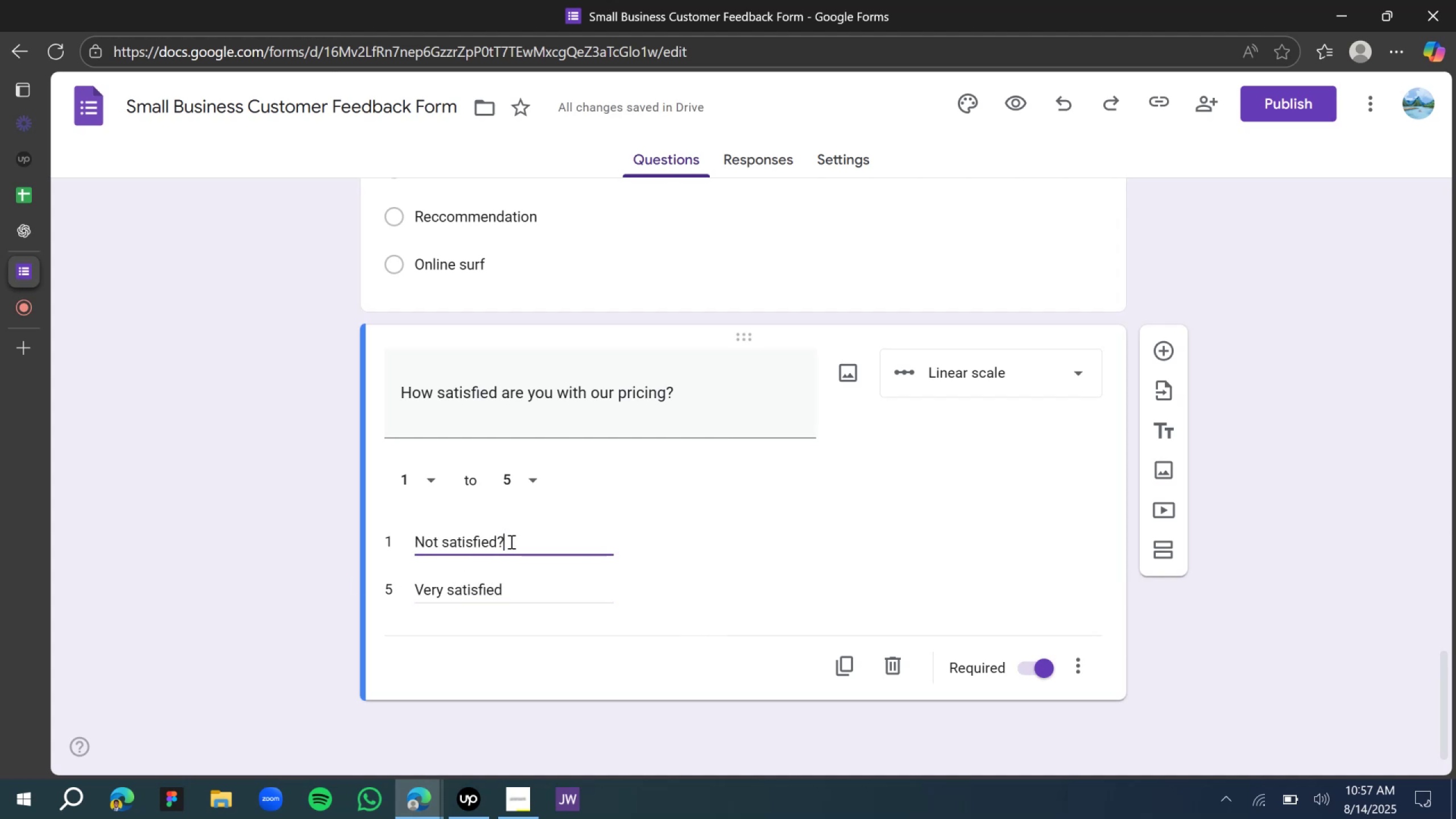 
key(Backspace)
 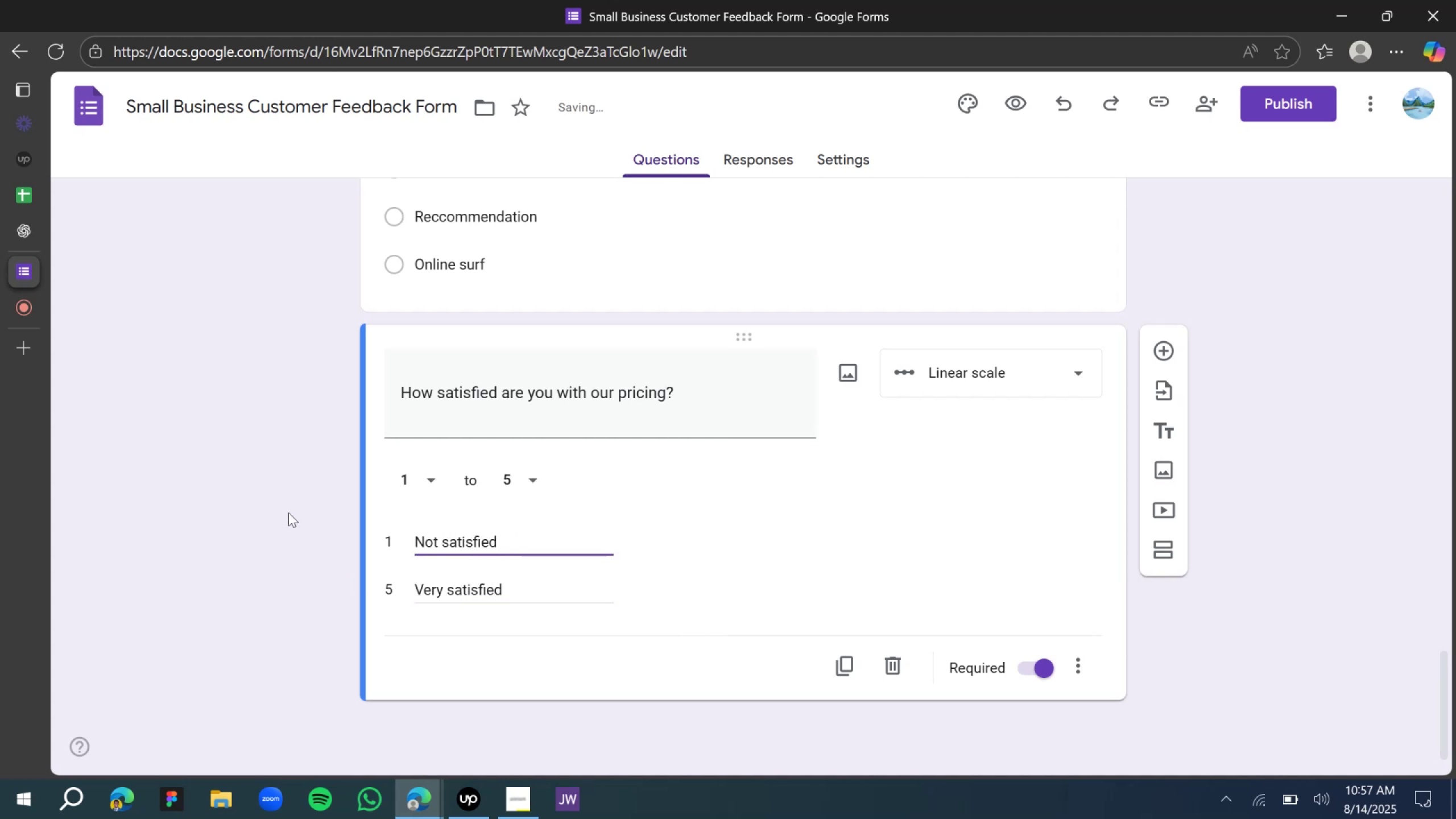 
left_click([249, 508])
 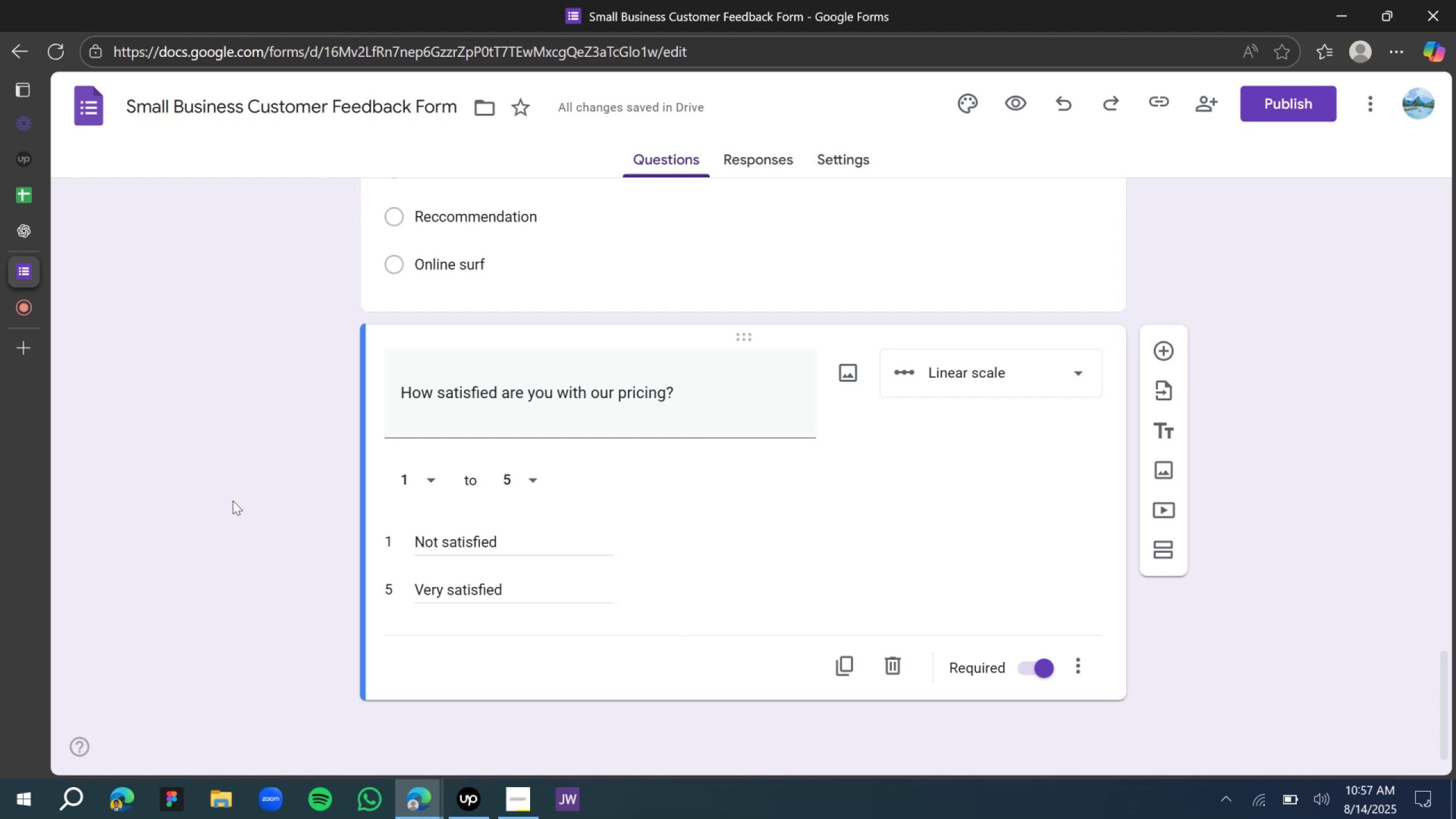 
scroll: coordinate [545, 541], scroll_direction: down, amount: 4.0
 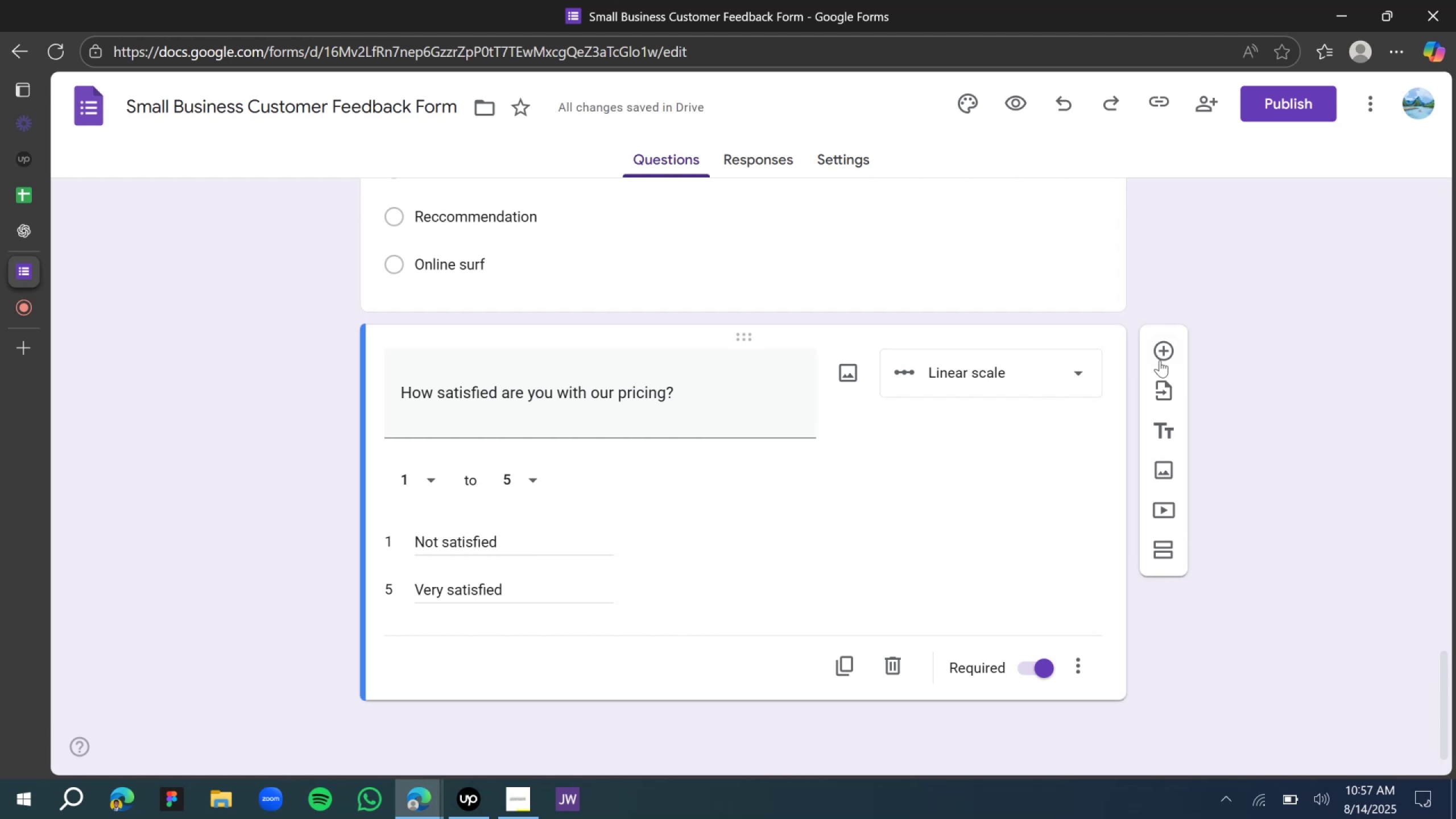 
left_click([1164, 357])
 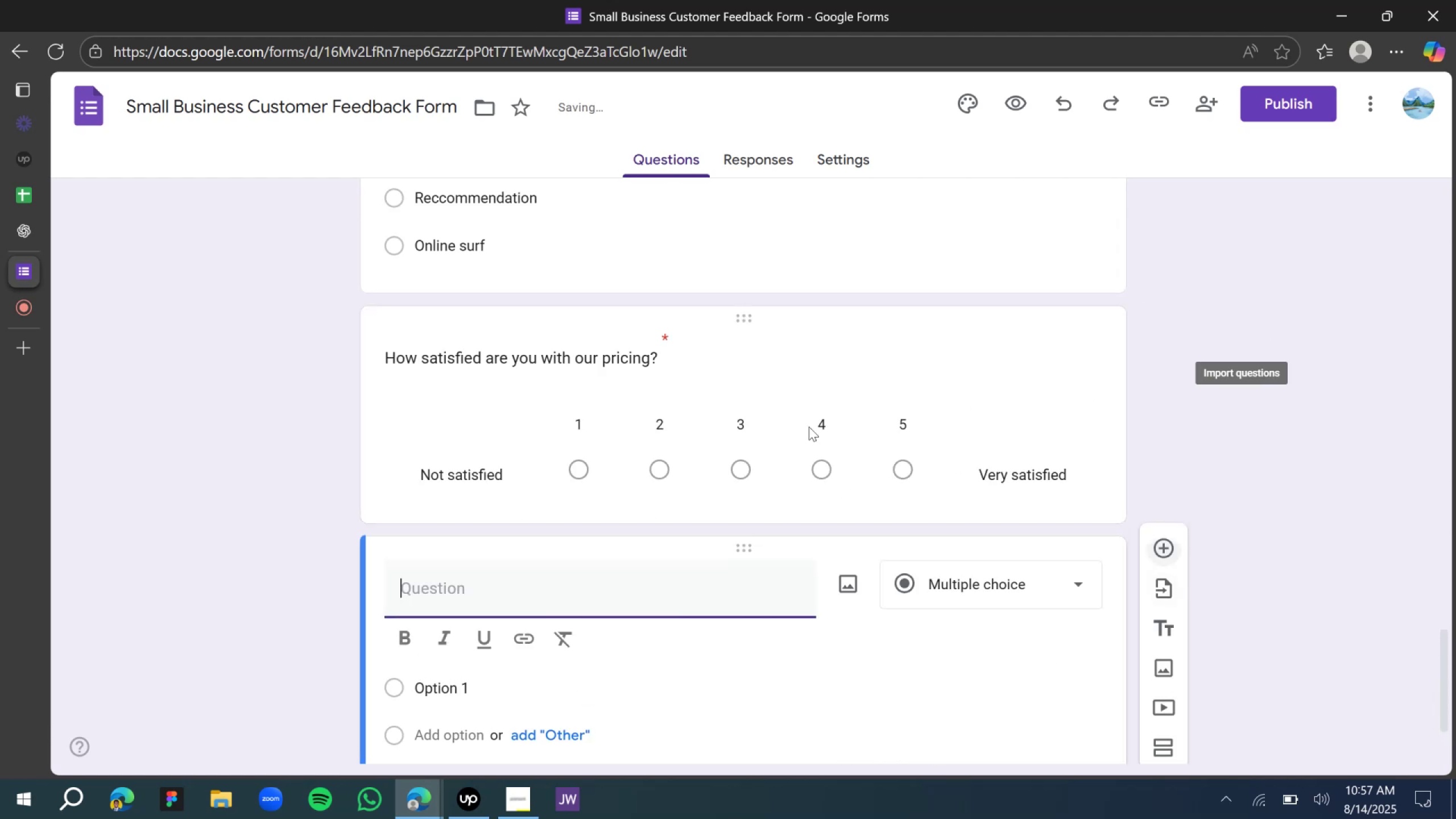 
scroll: coordinate [653, 524], scroll_direction: down, amount: 5.0
 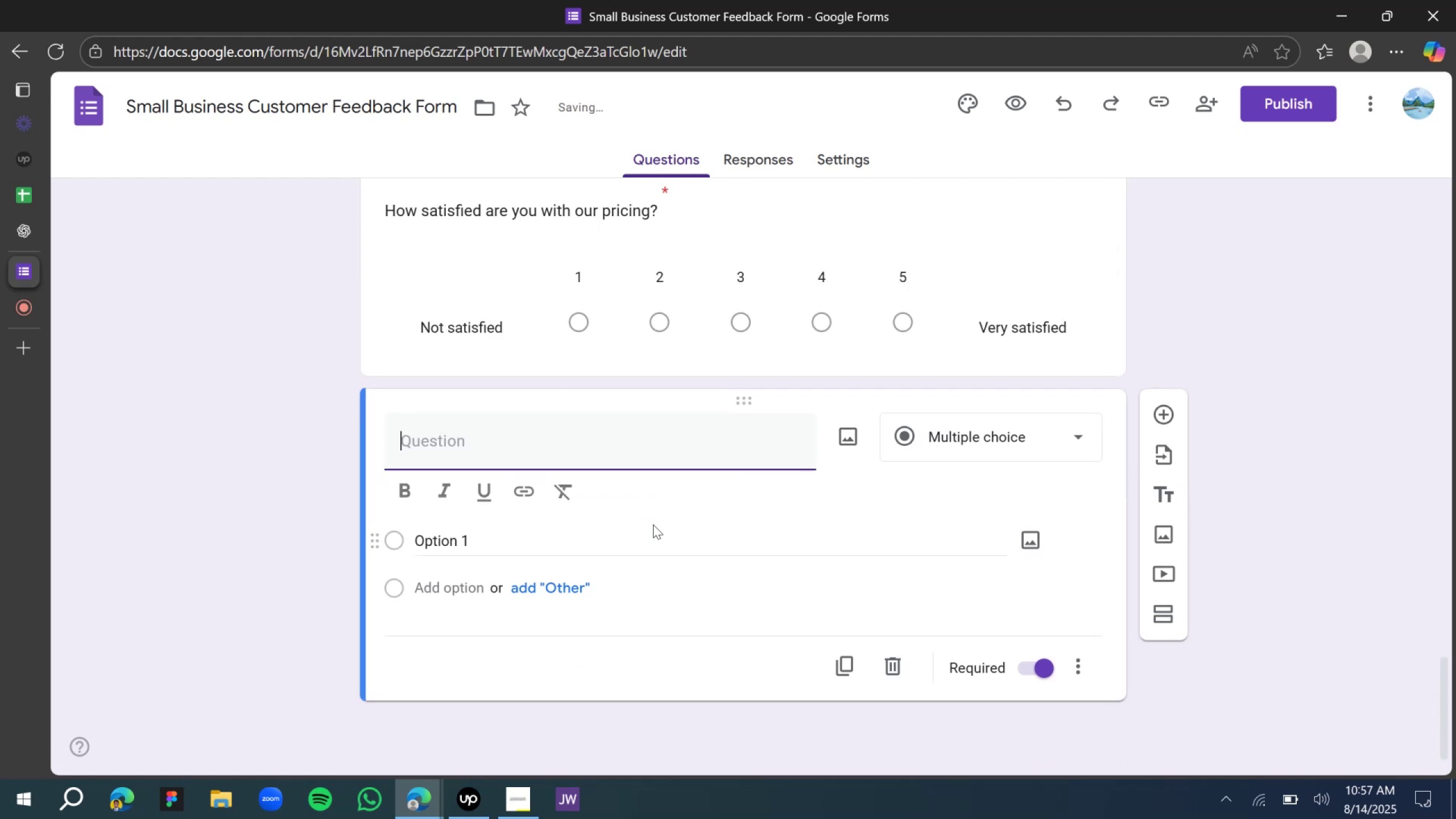 
key(Control+V)
 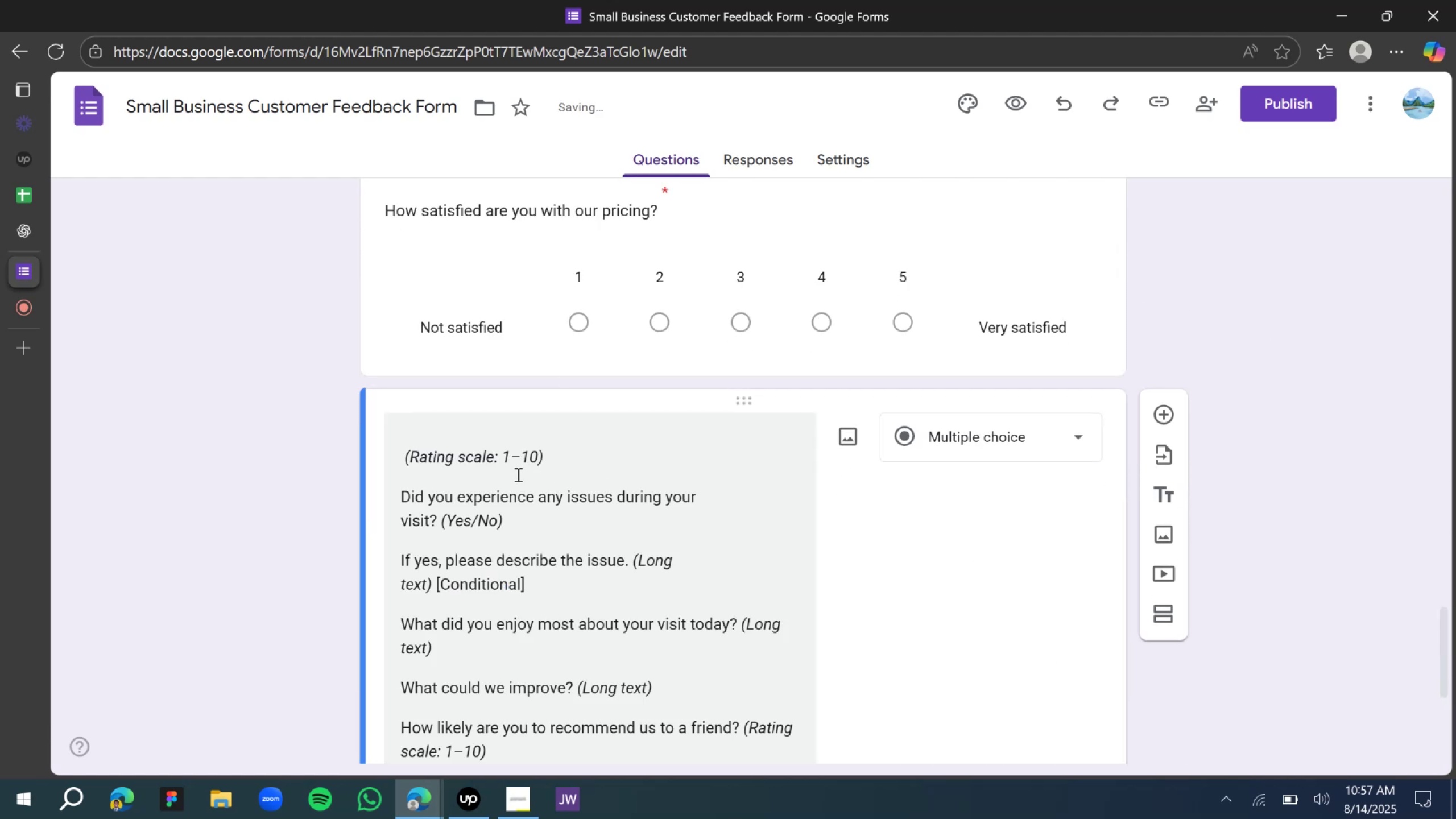 
left_click_drag(start_coordinate=[474, 474], to_coordinate=[335, 451])
 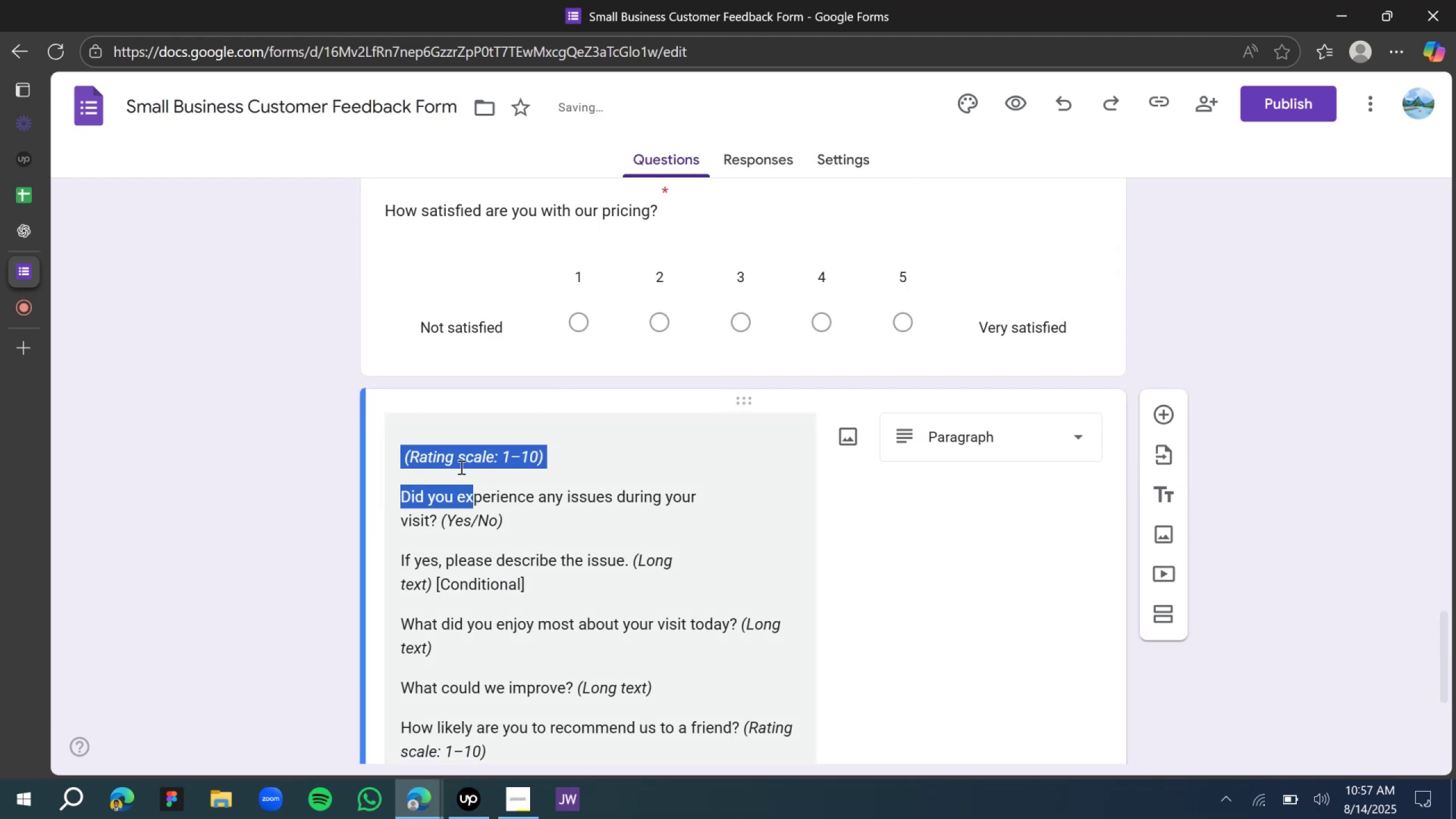 
left_click([460, 467])
 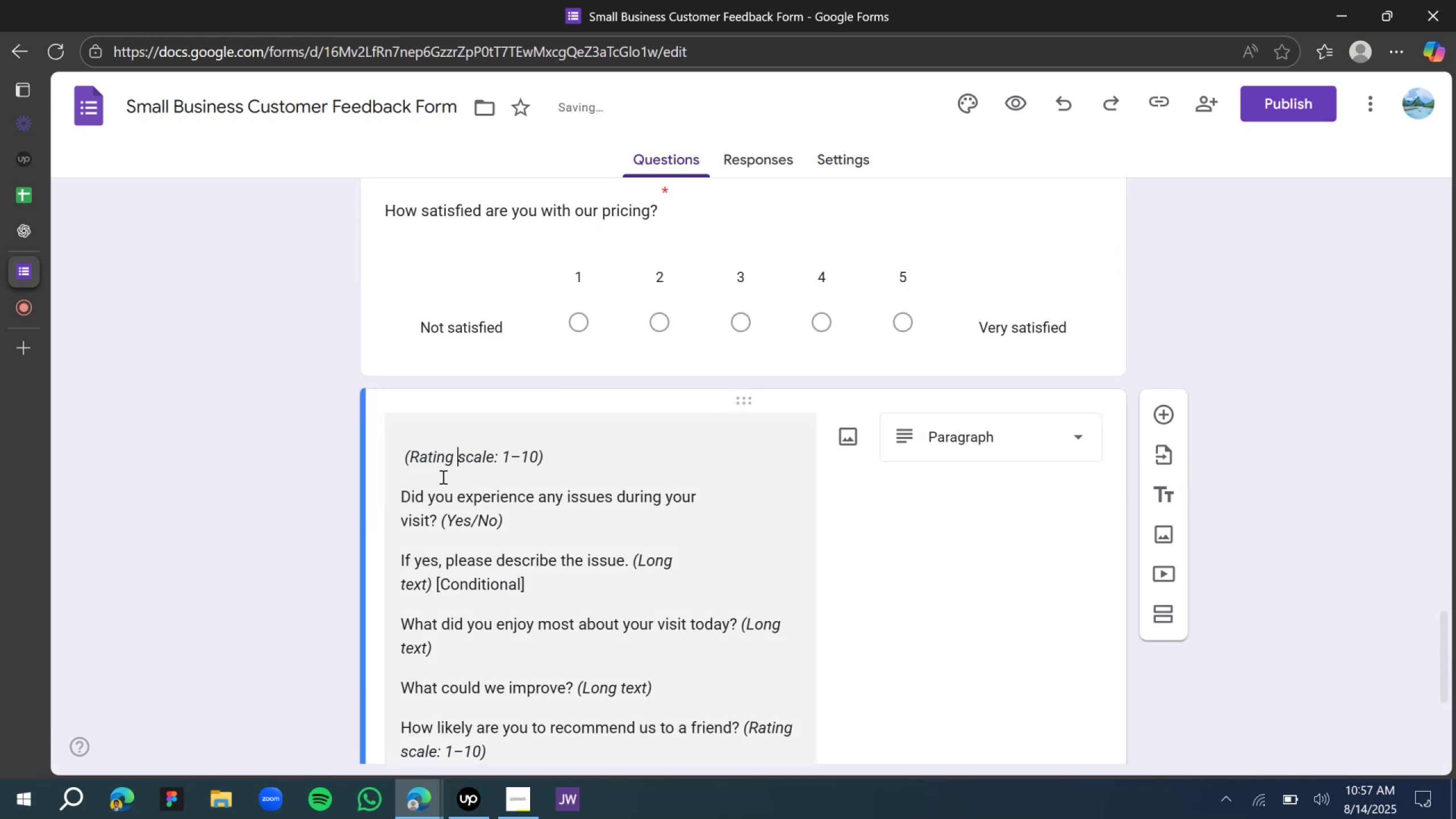 
left_click_drag(start_coordinate=[431, 474], to_coordinate=[411, 460])
 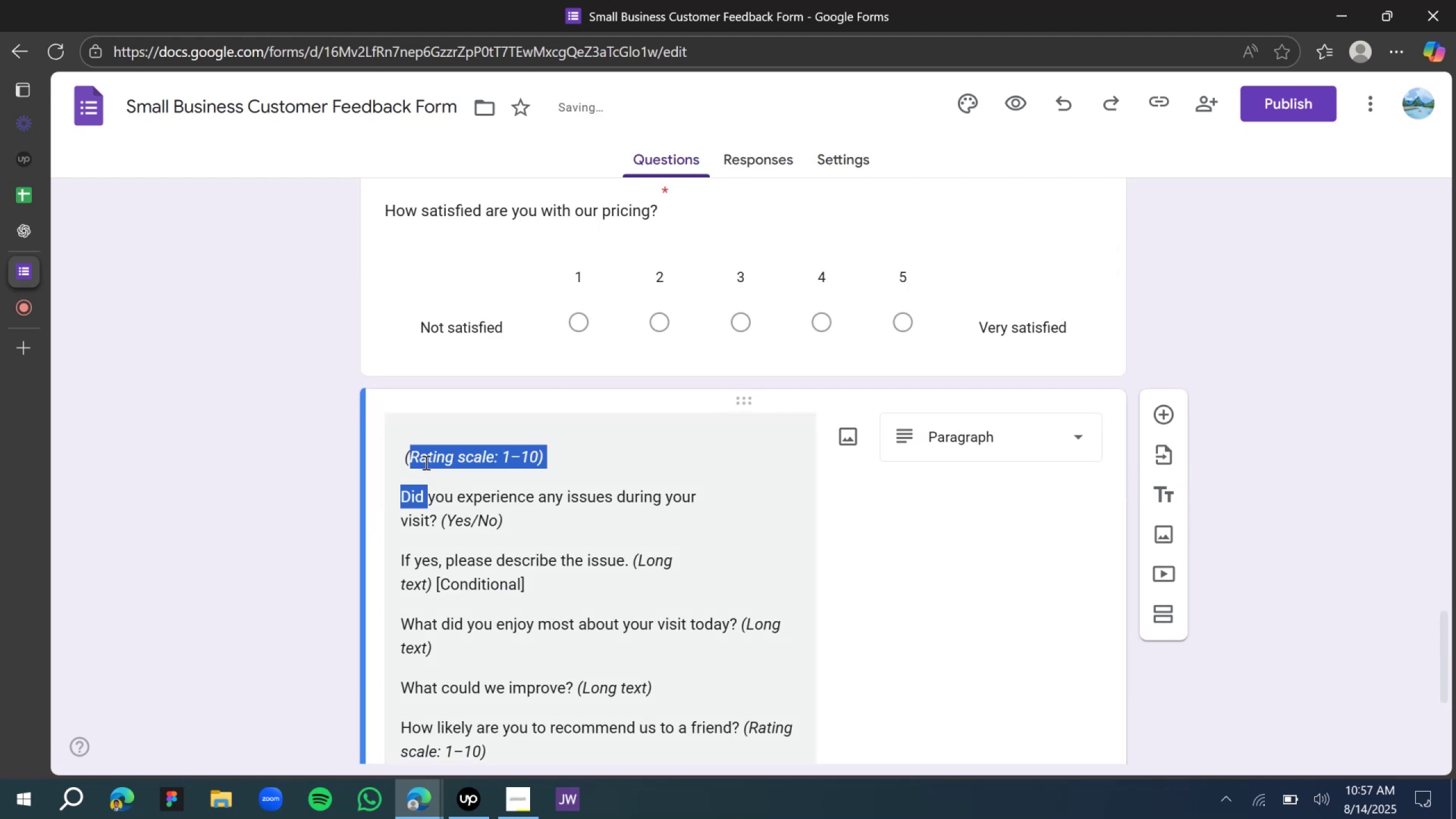 
double_click([425, 462])
 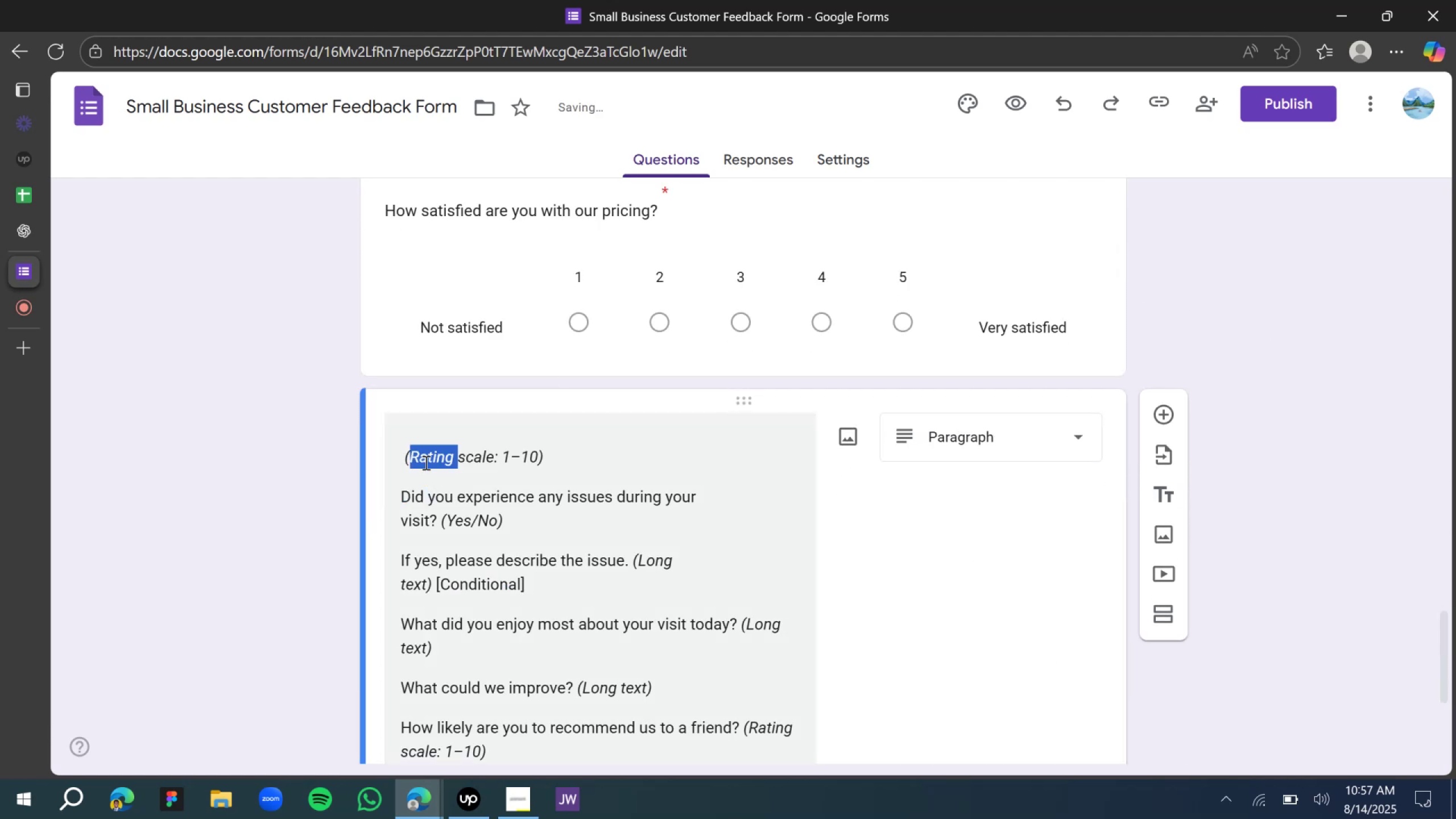 
triple_click([425, 462])
 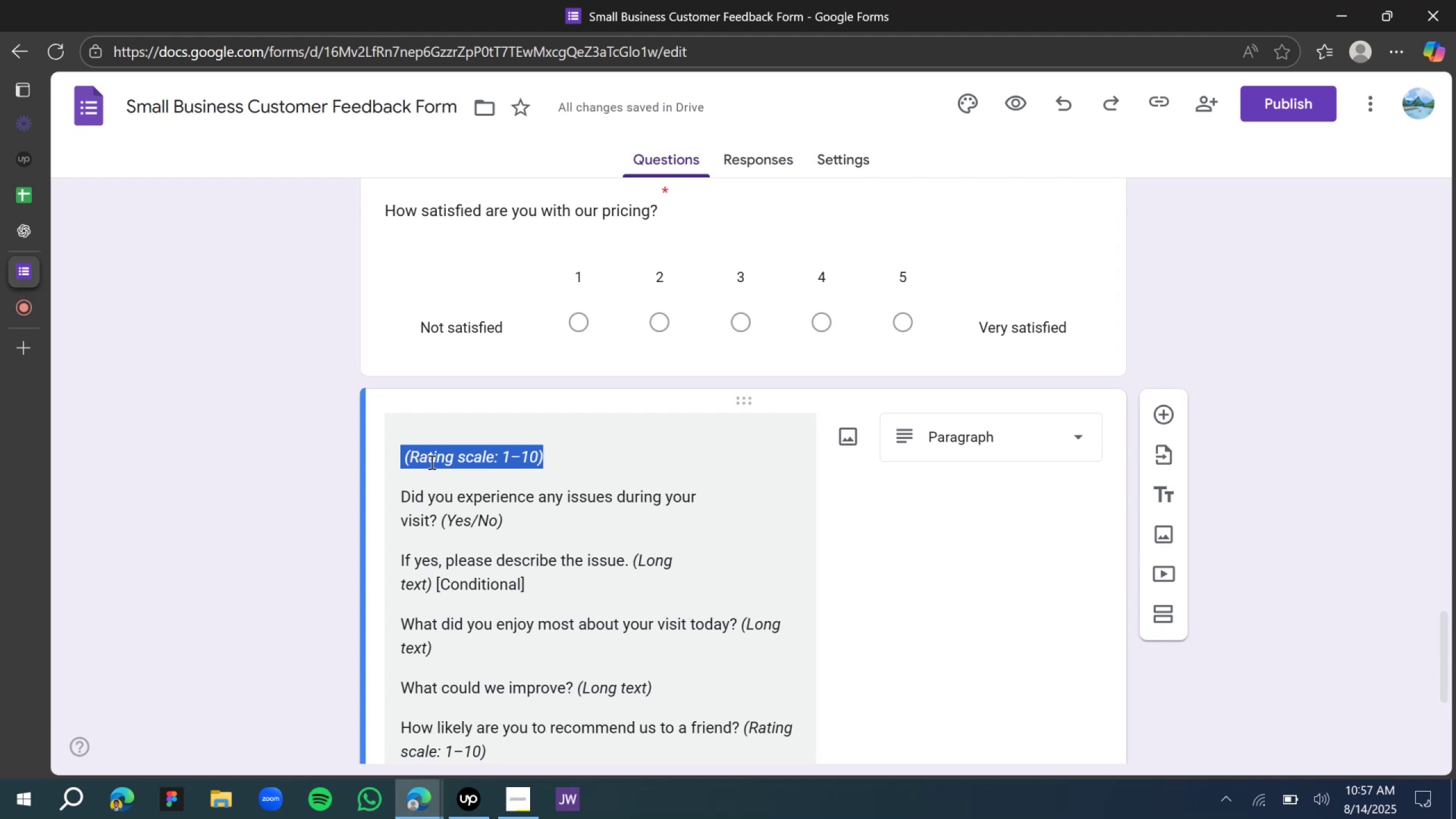 
key(Backspace)
 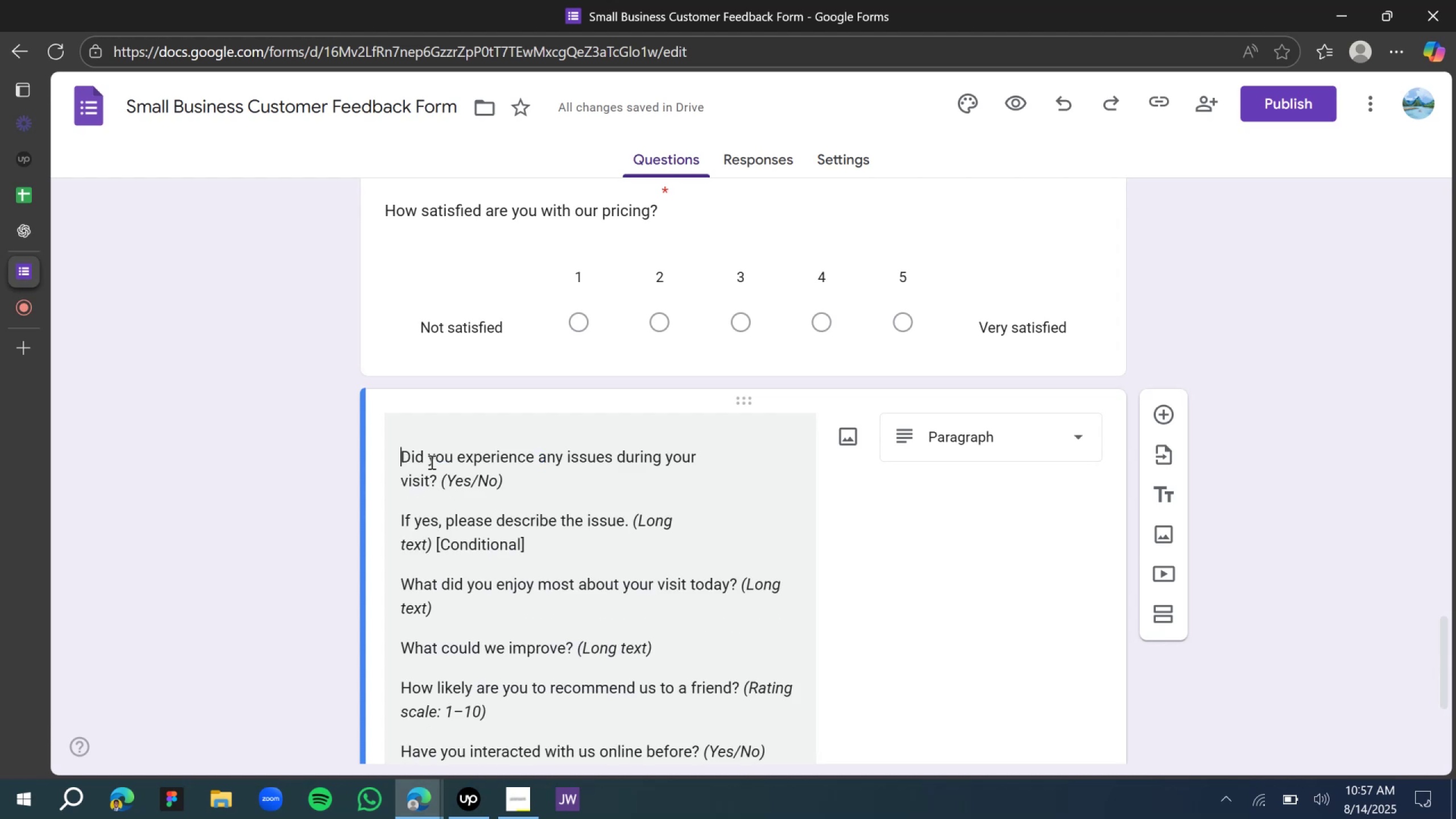 
key(Delete)
 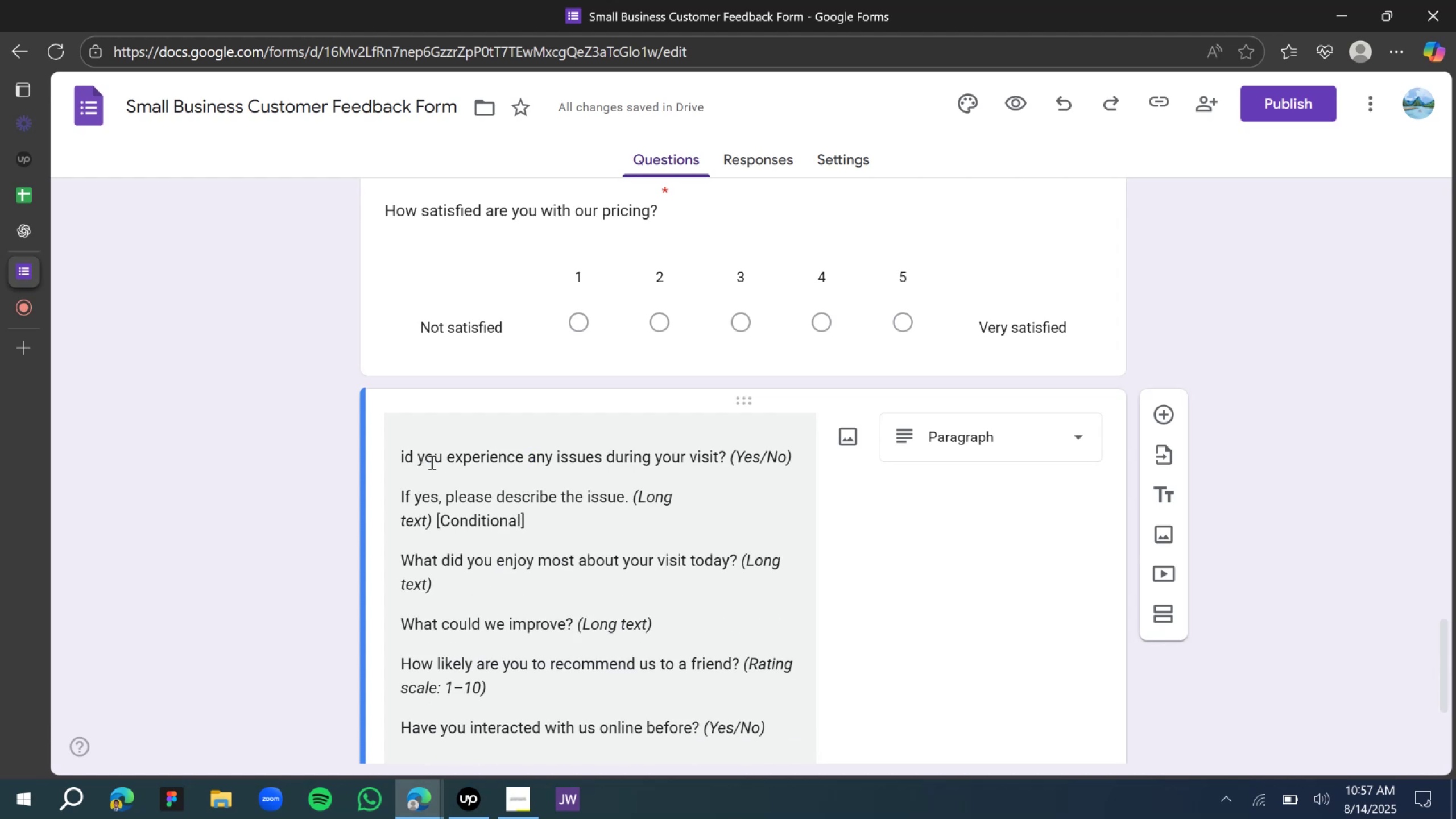 
key(Control+ControlLeft)
 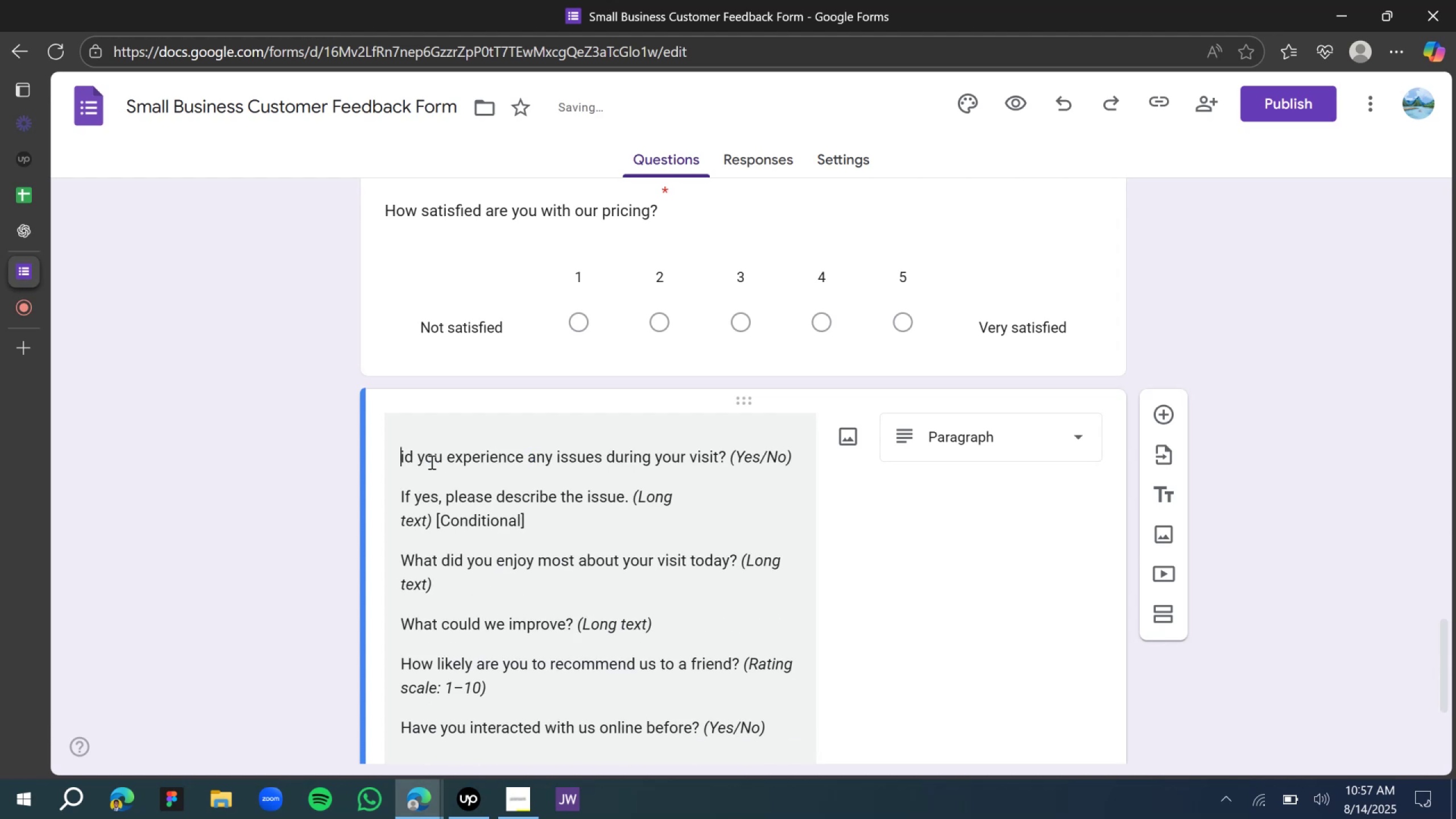 
key(Shift+D)
 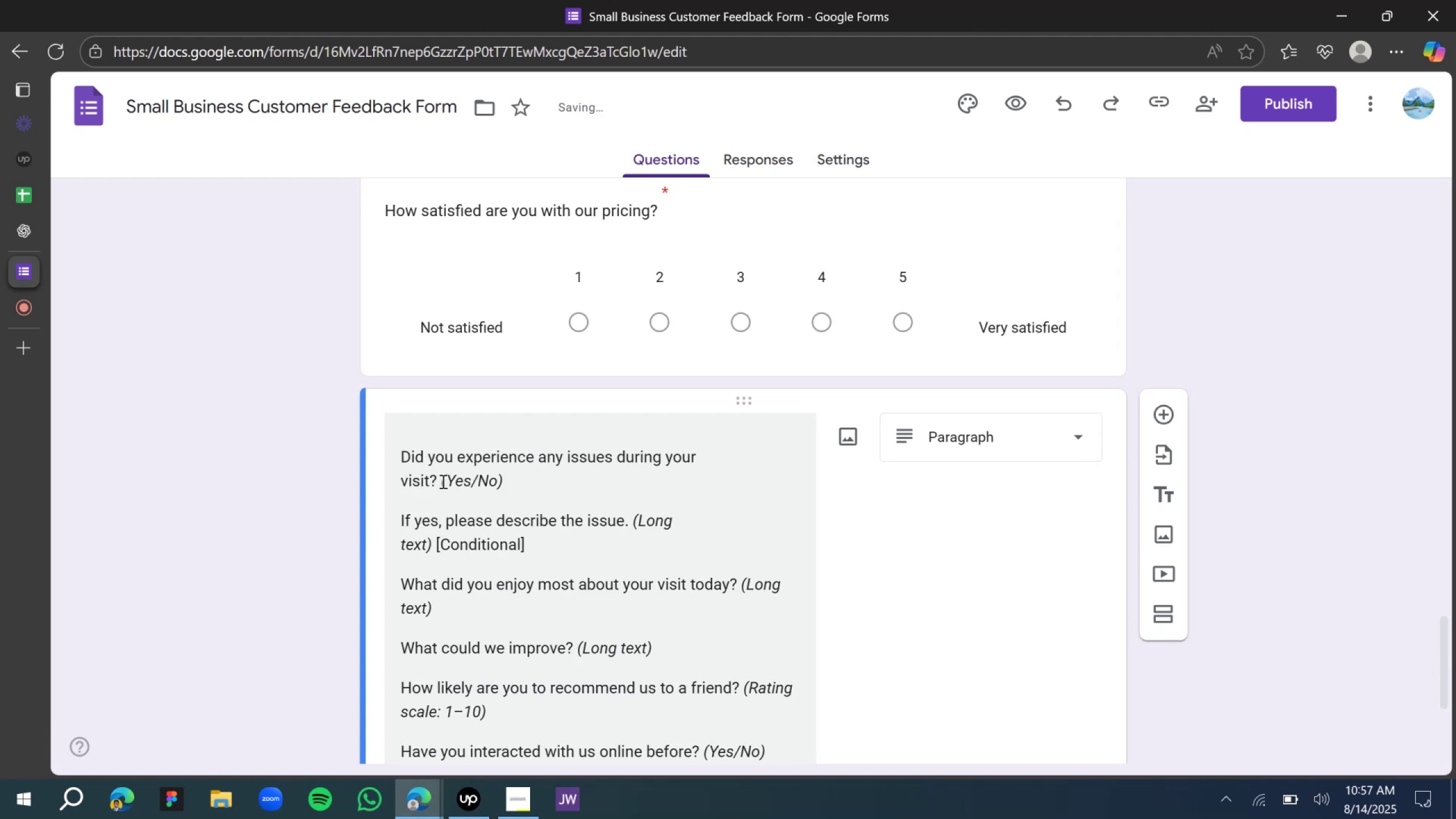 
left_click_drag(start_coordinate=[437, 479], to_coordinate=[677, 818])
 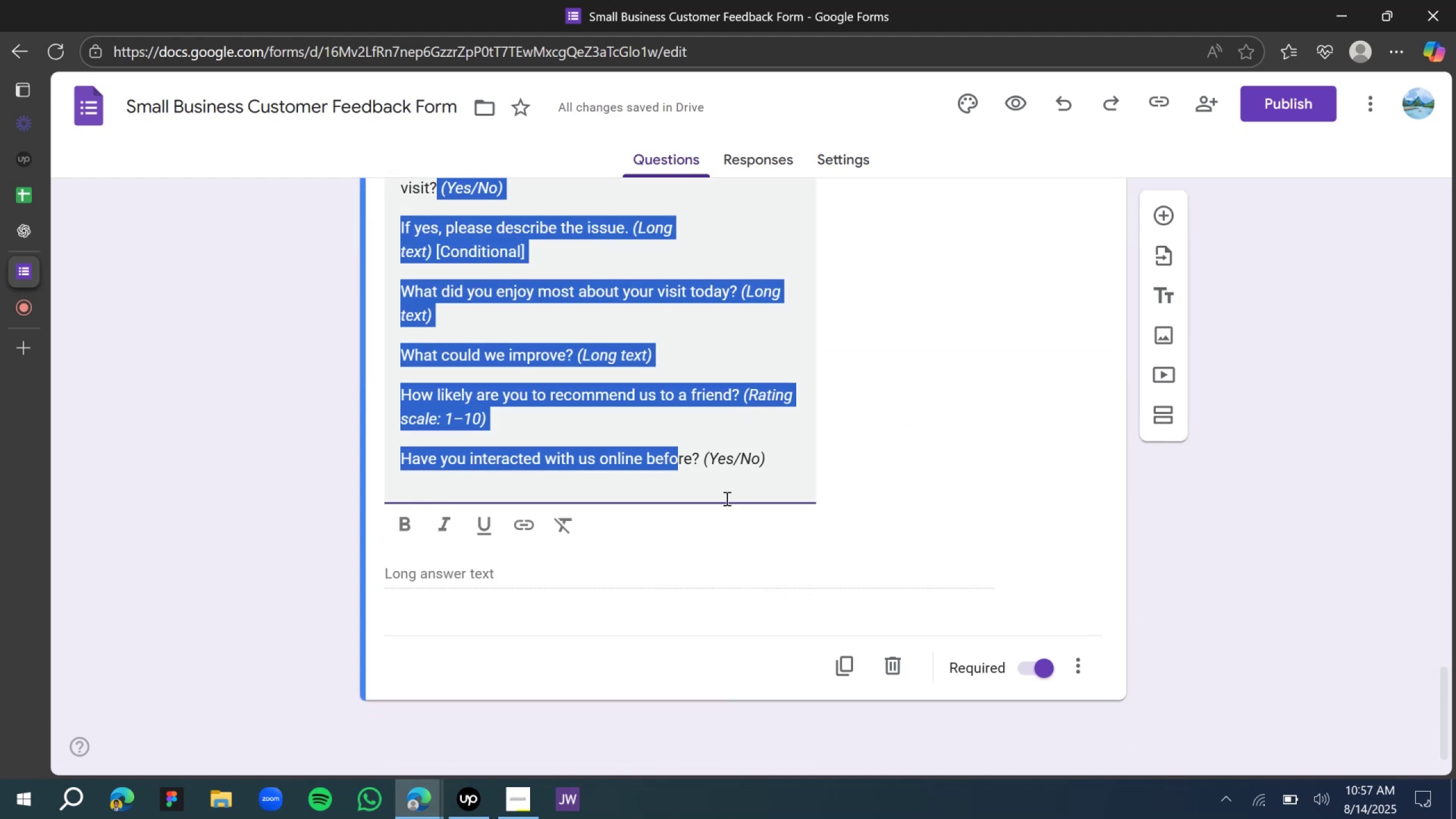 
hold_key(key=ShiftRight, duration=1.42)
 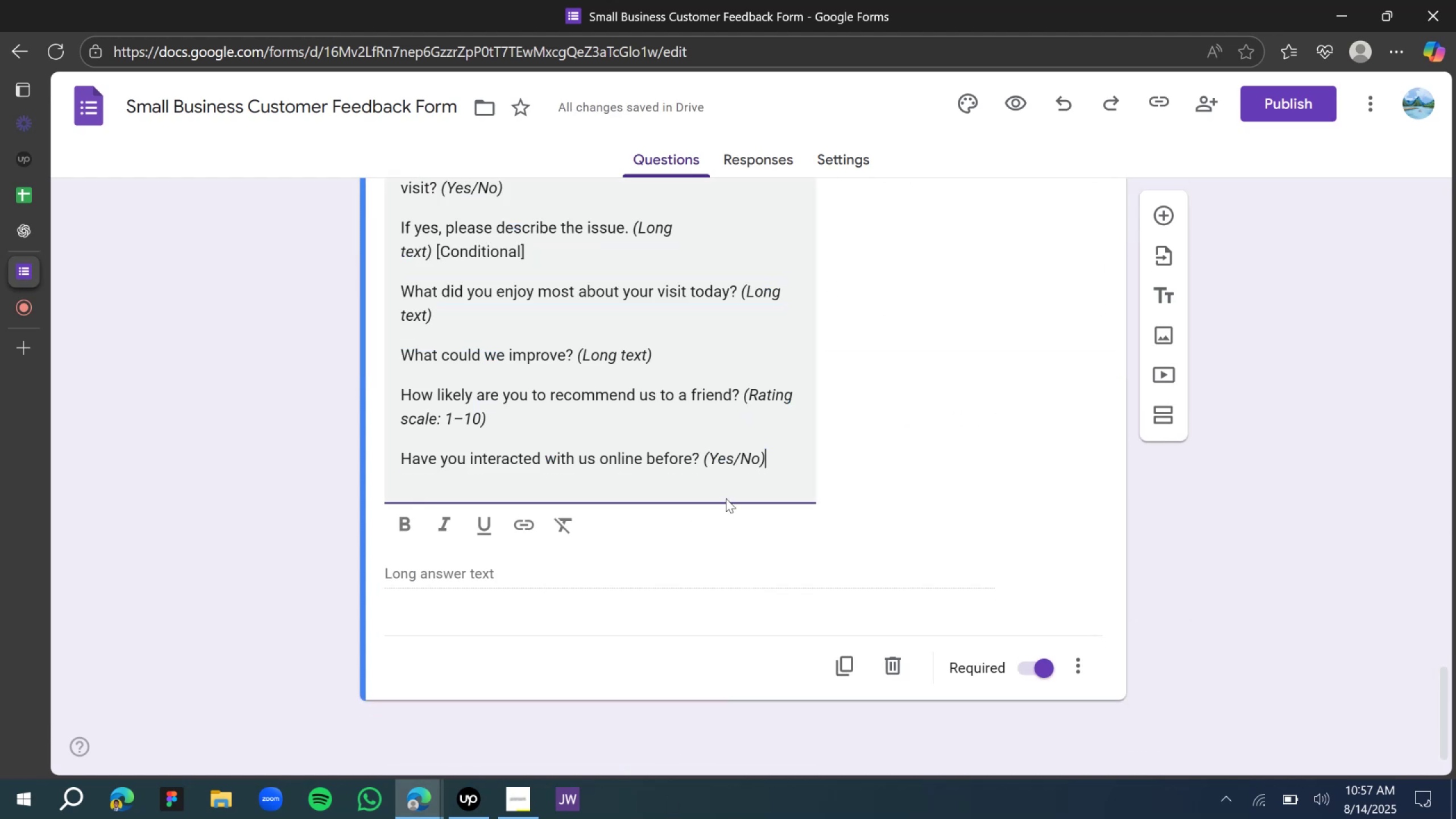 
hold_key(key=ArrowRight, duration=1.25)
 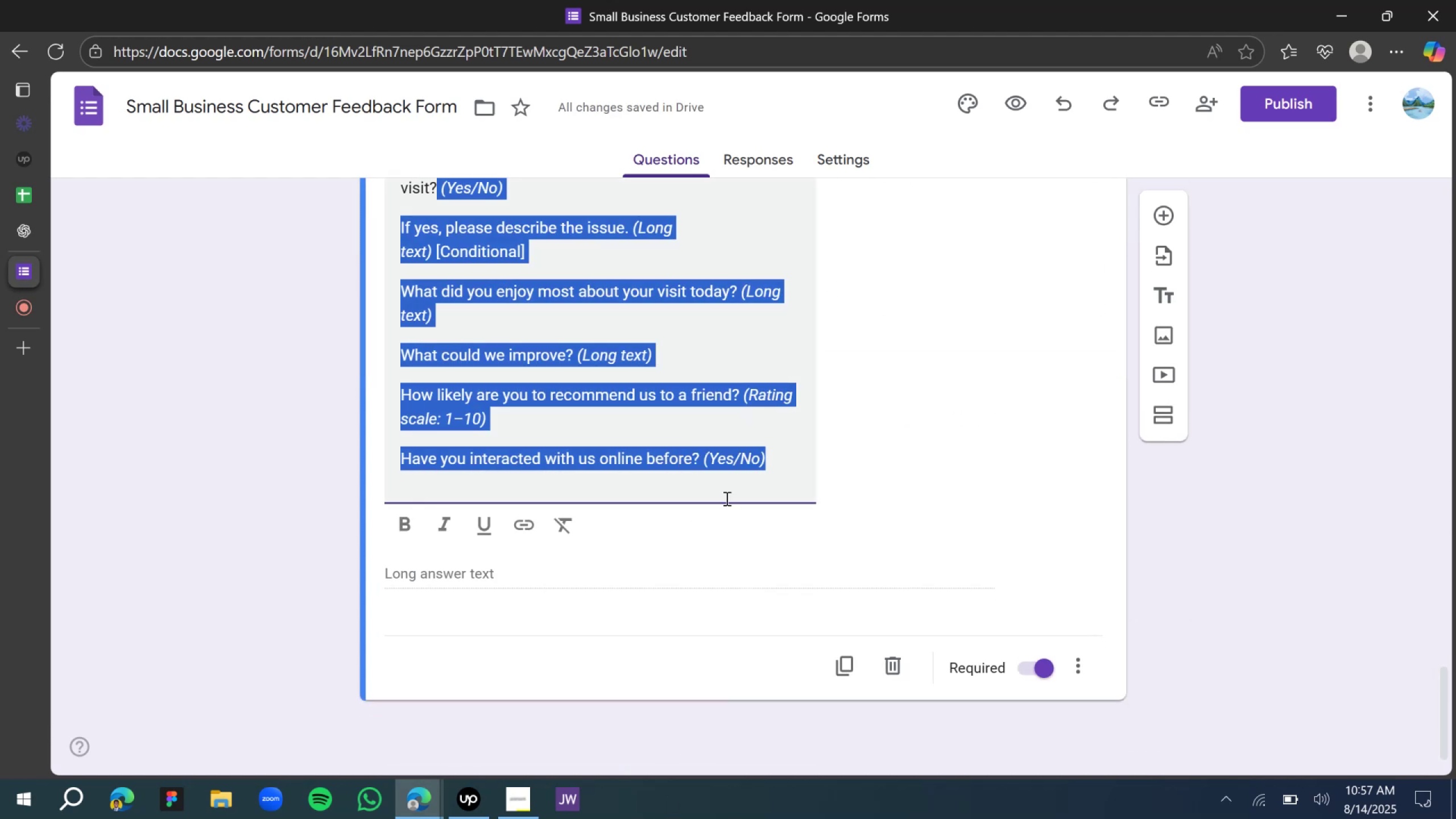 
key(Control+X)
 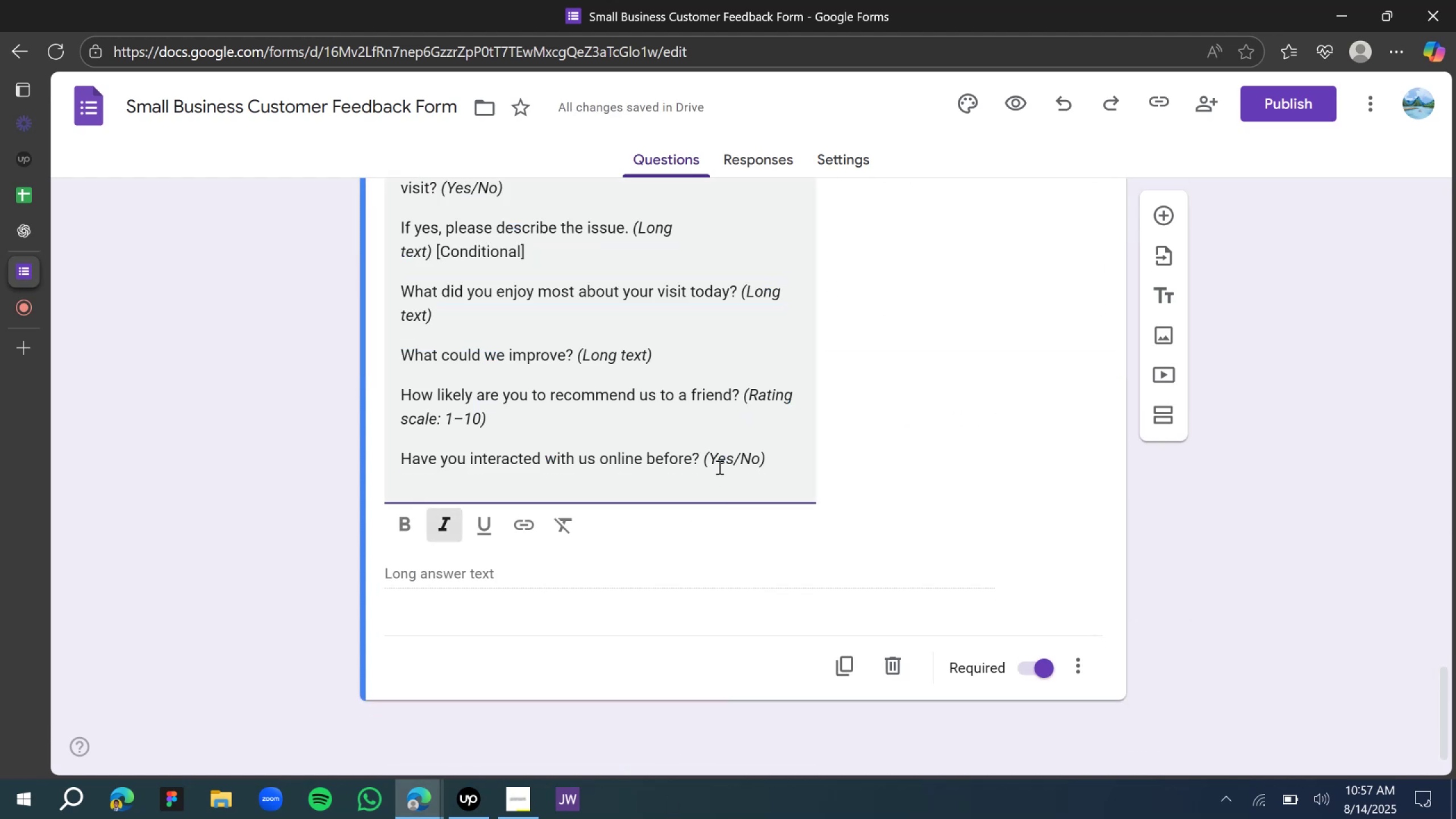 
scroll: coordinate [708, 440], scroll_direction: up, amount: 2.0
 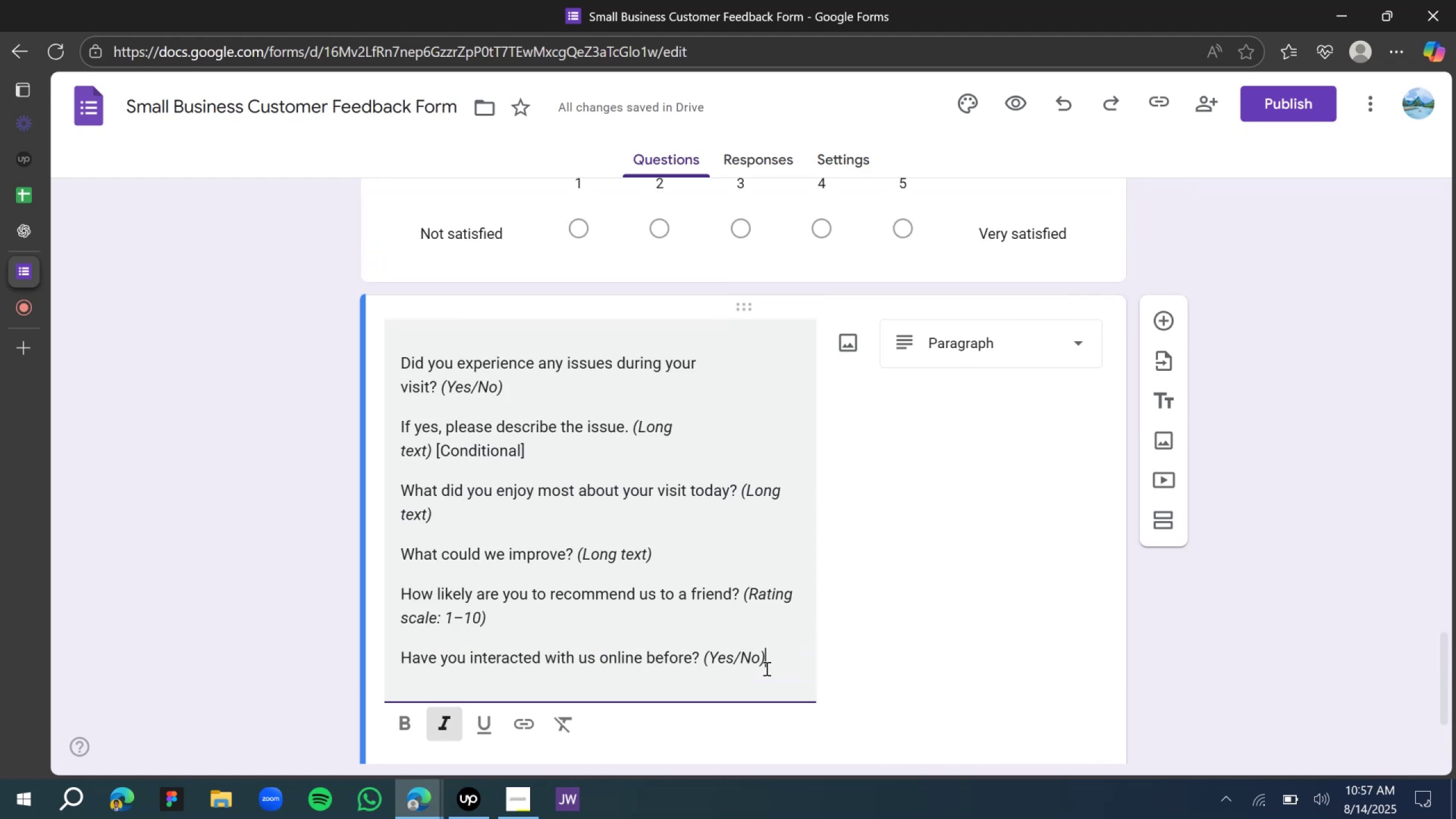 
left_click_drag(start_coordinate=[771, 659], to_coordinate=[441, 383])
 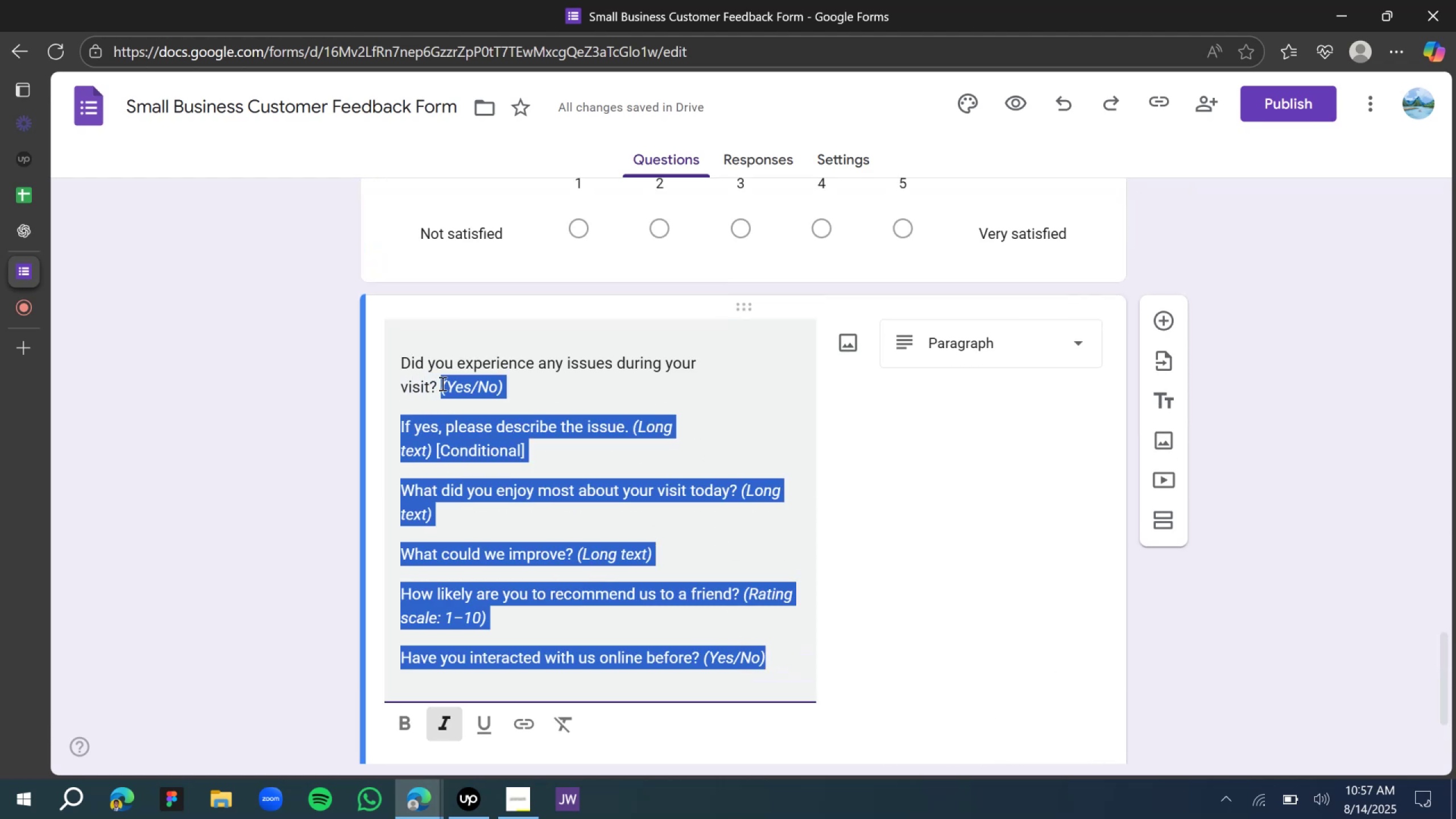 
key(Control+X)
 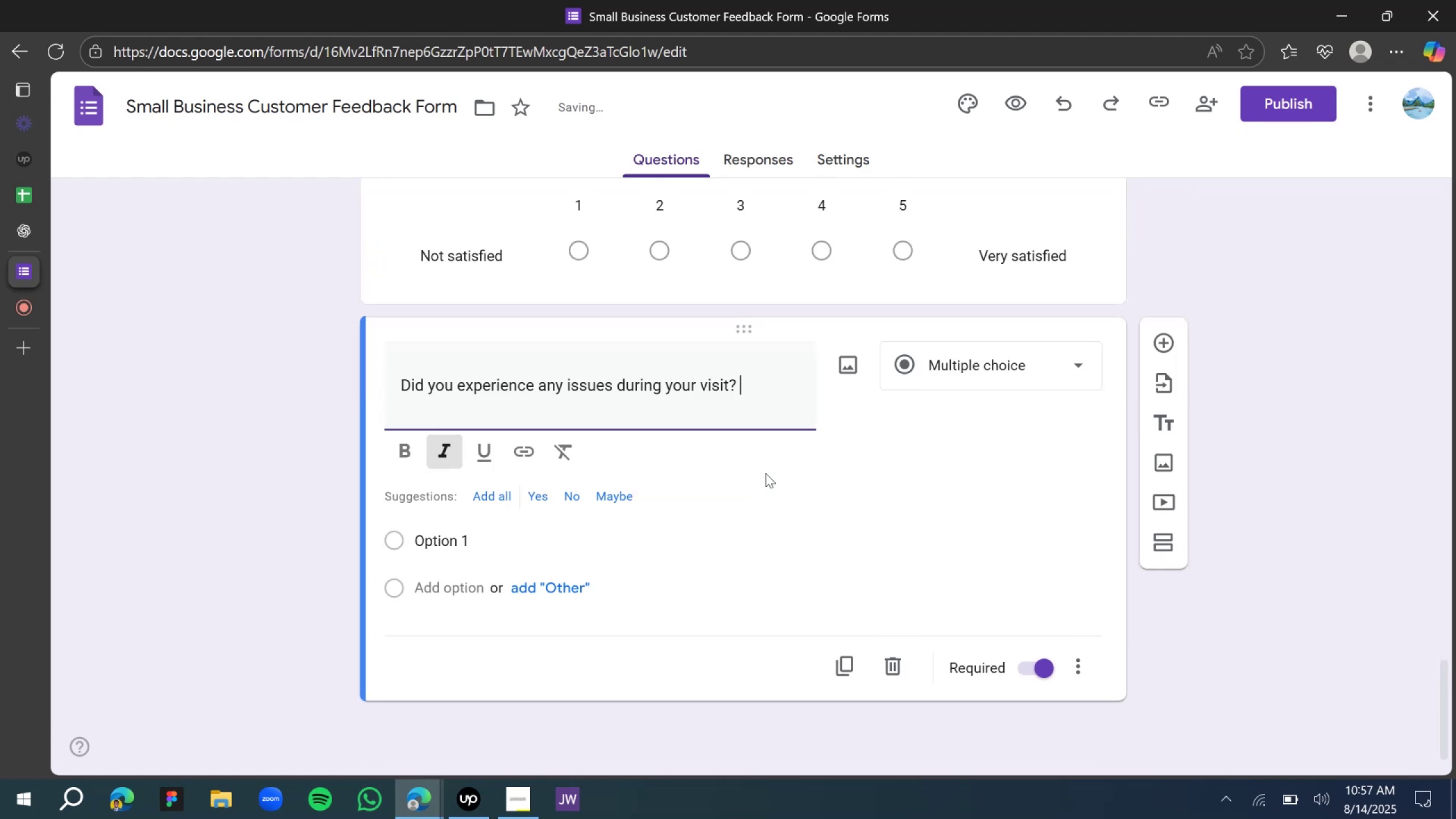 
key(Backspace)
 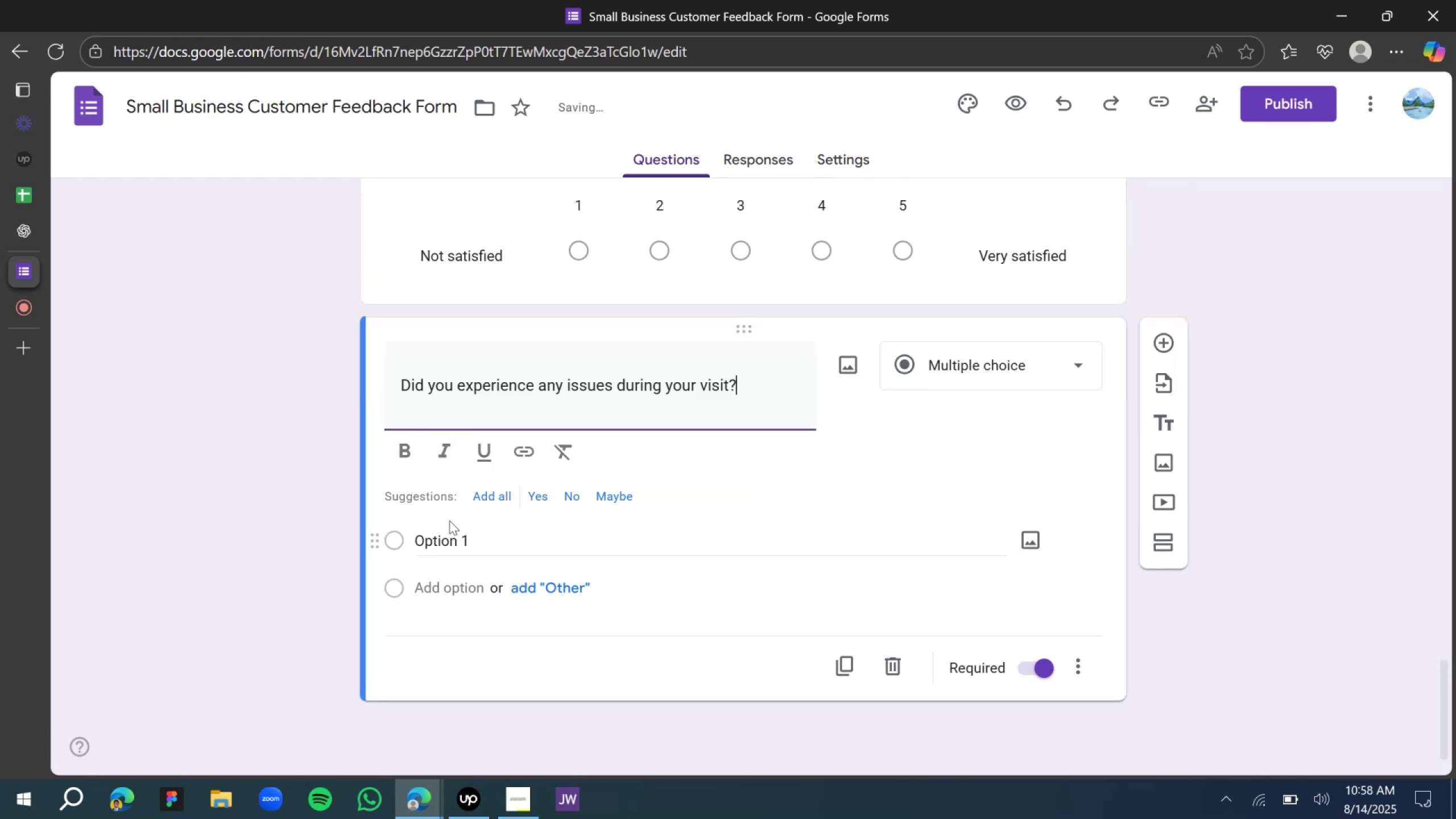 
left_click([503, 495])
 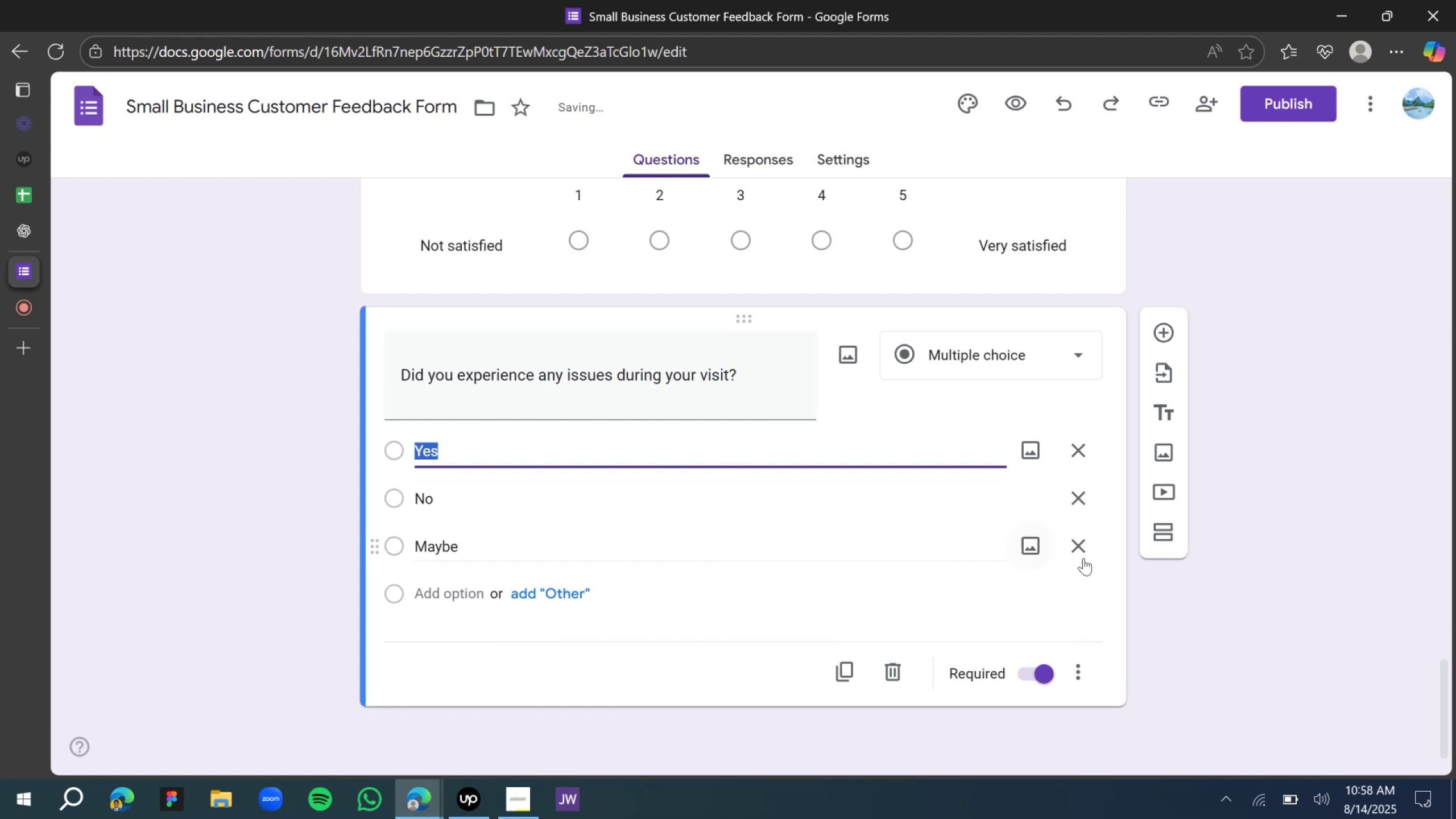 
left_click([1082, 548])
 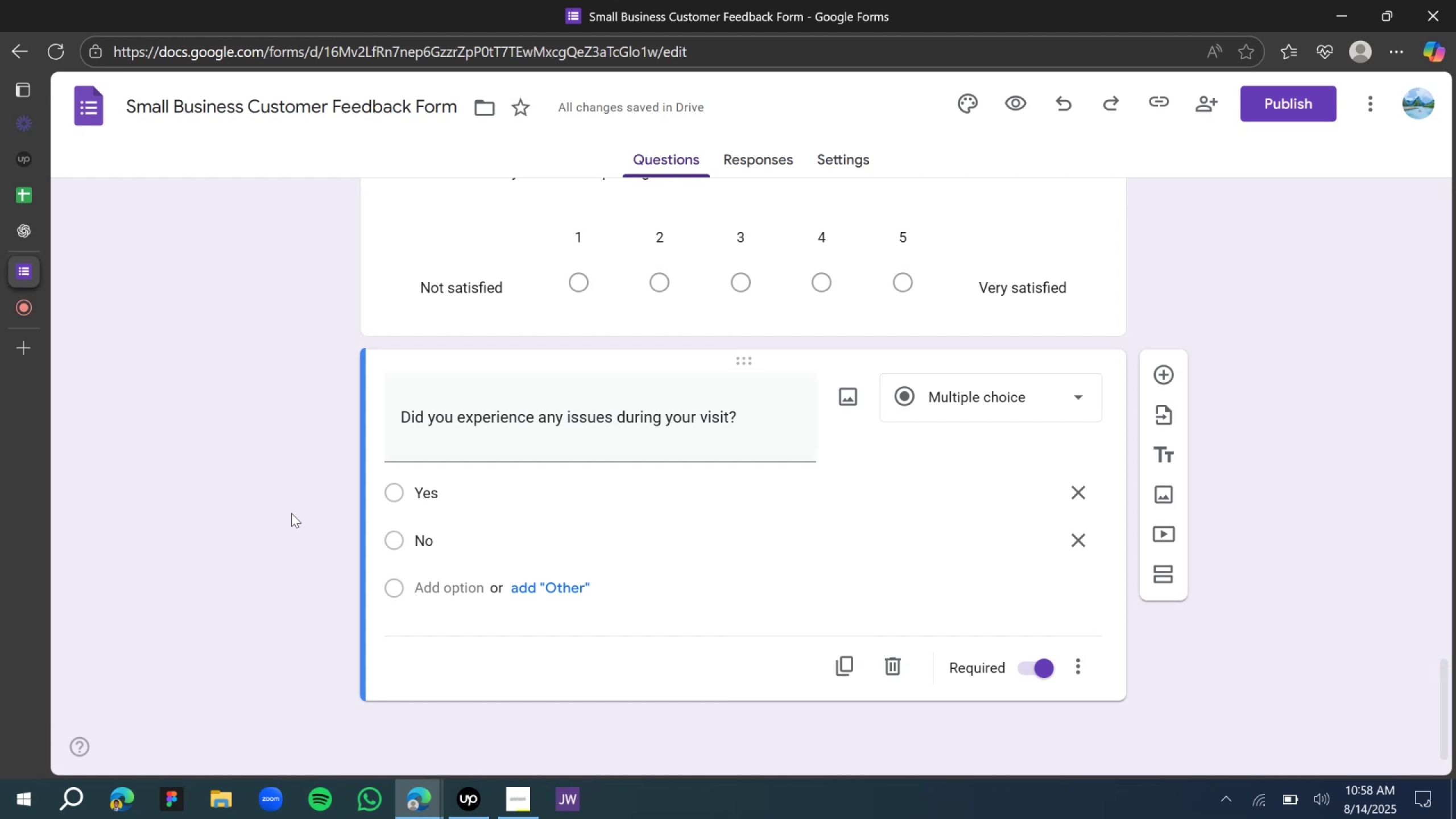 
wait(45.94)
 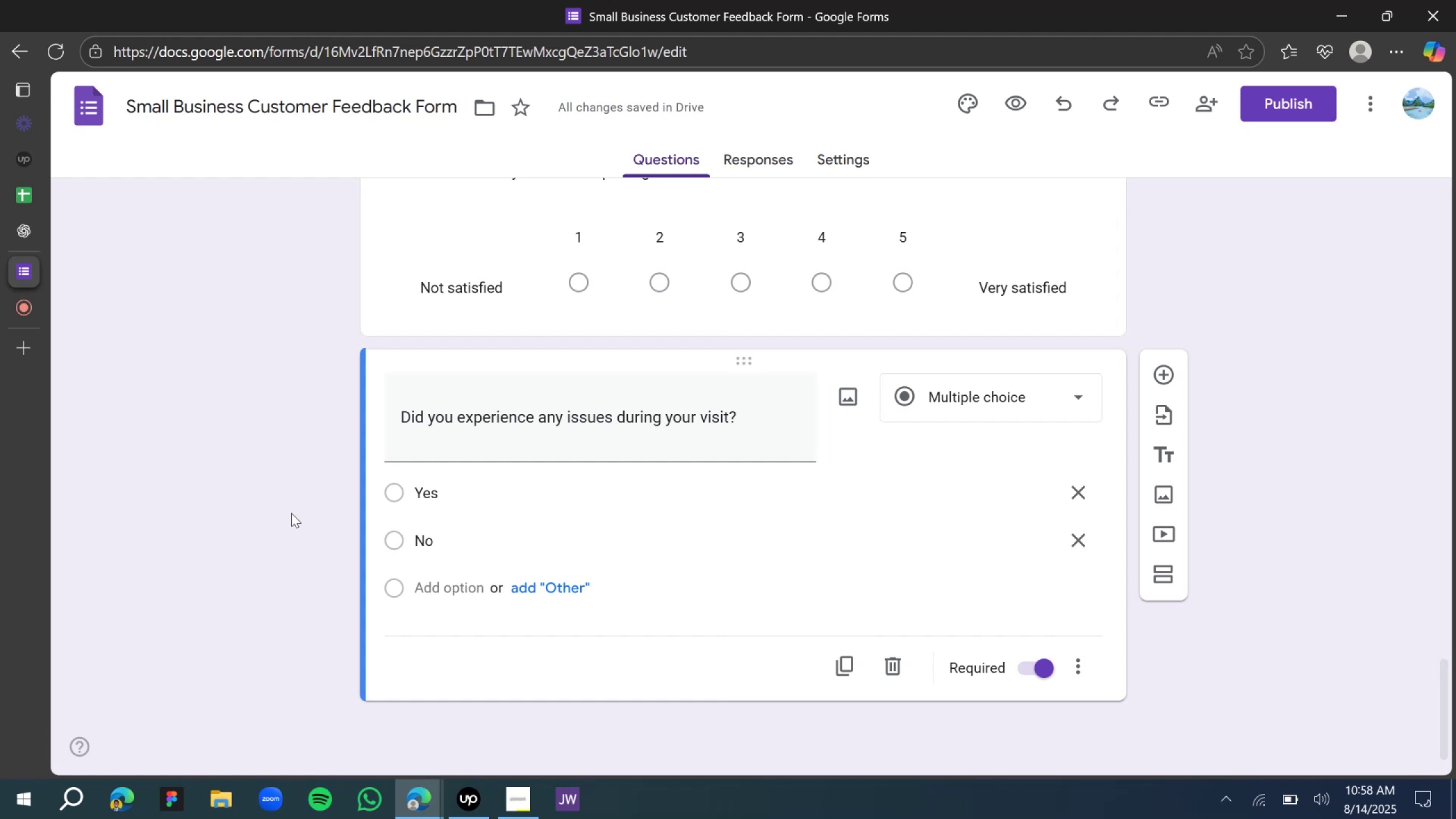 
left_click([324, 440])
 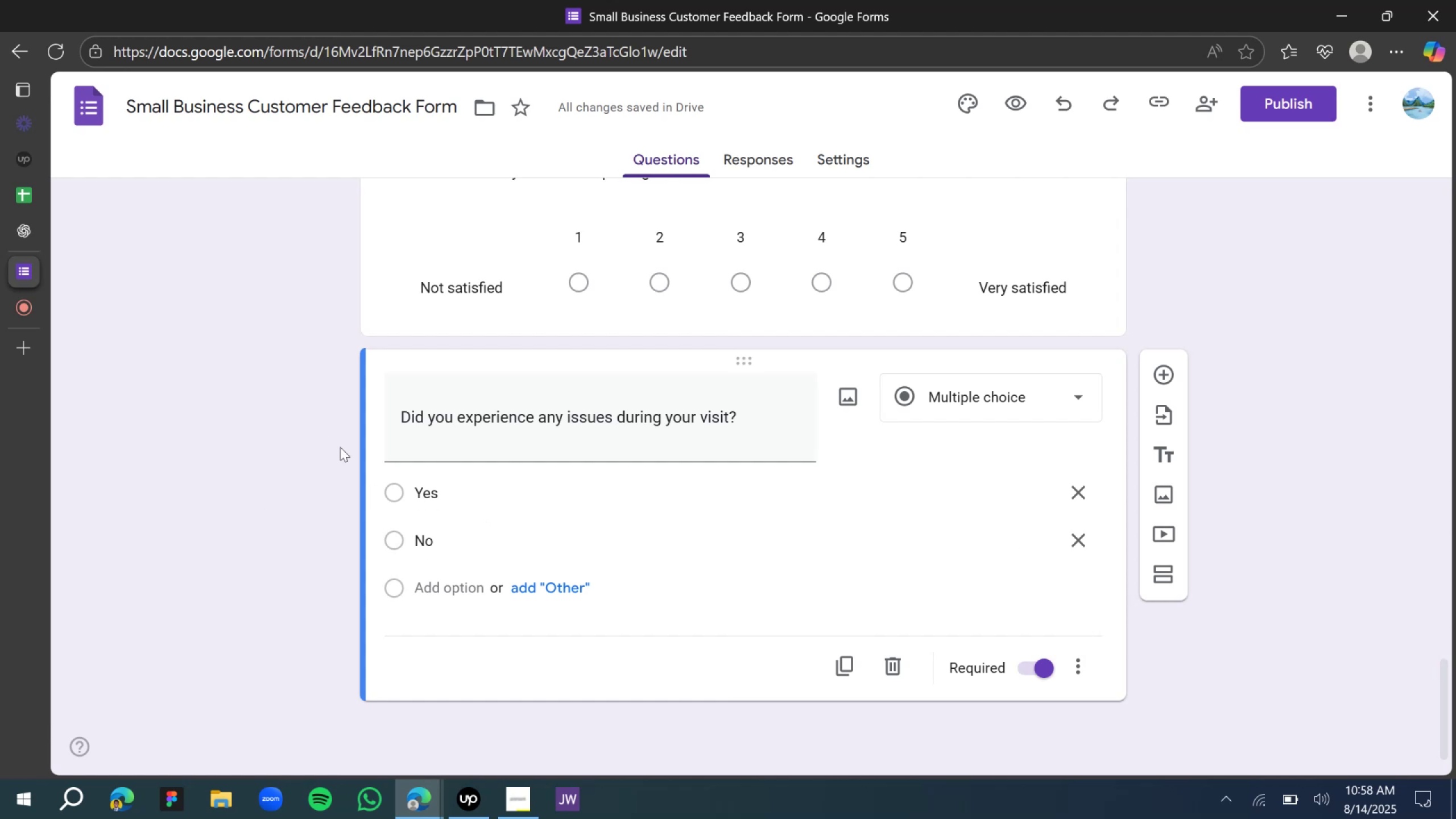 
scroll: coordinate [508, 574], scroll_direction: down, amount: 4.0
 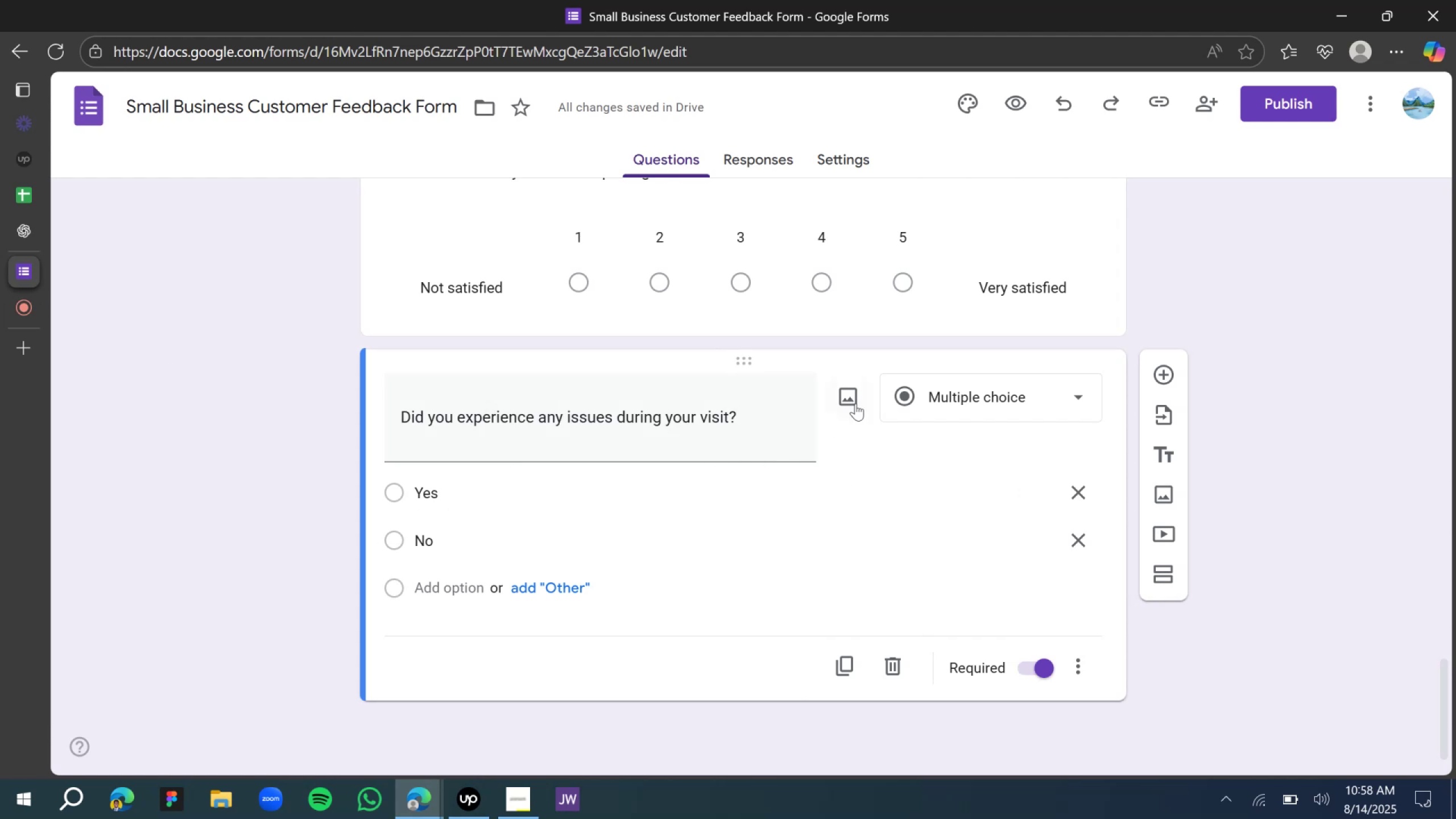 
left_click([1160, 374])
 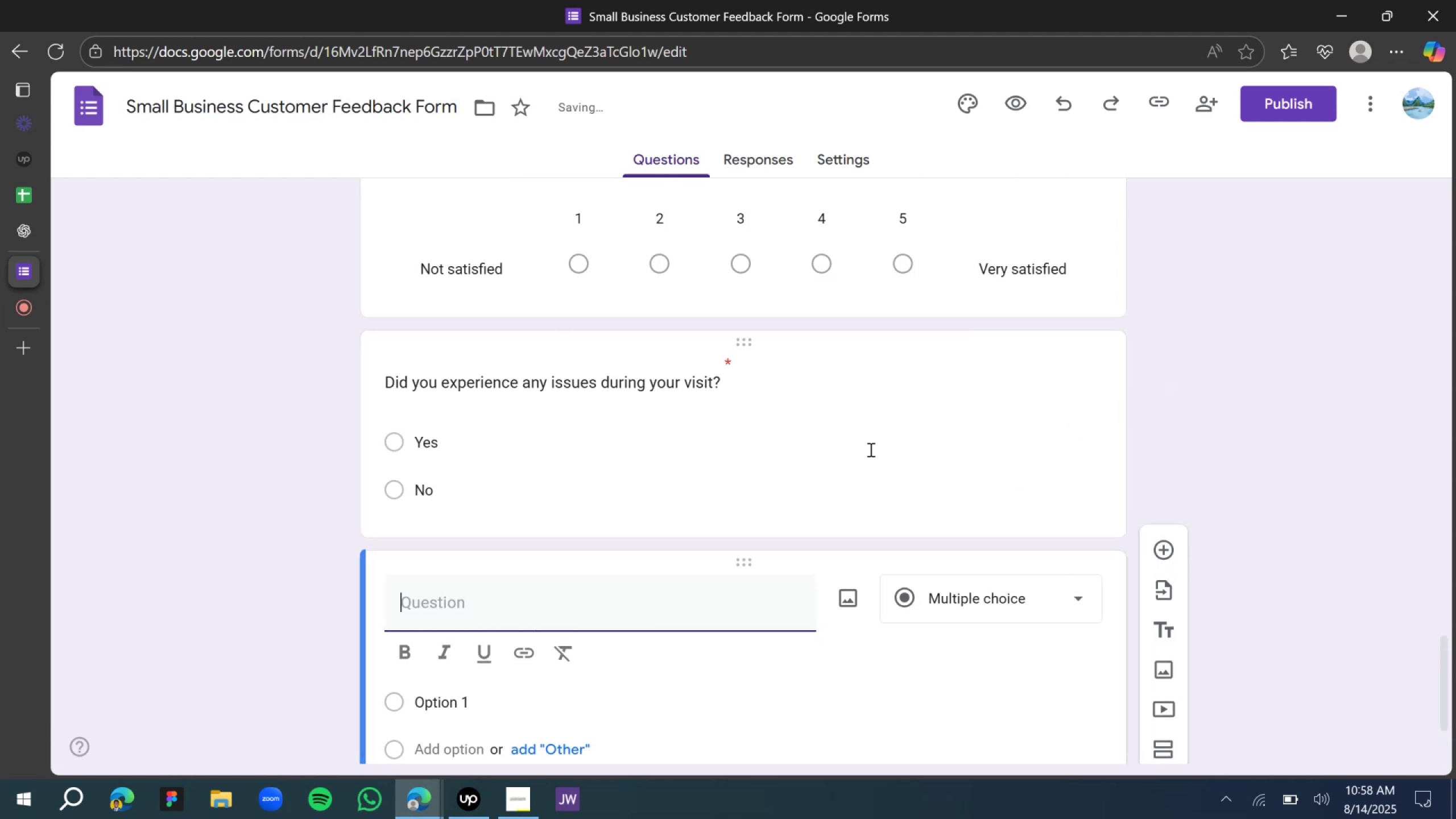 
scroll: coordinate [554, 566], scroll_direction: down, amount: 3.0
 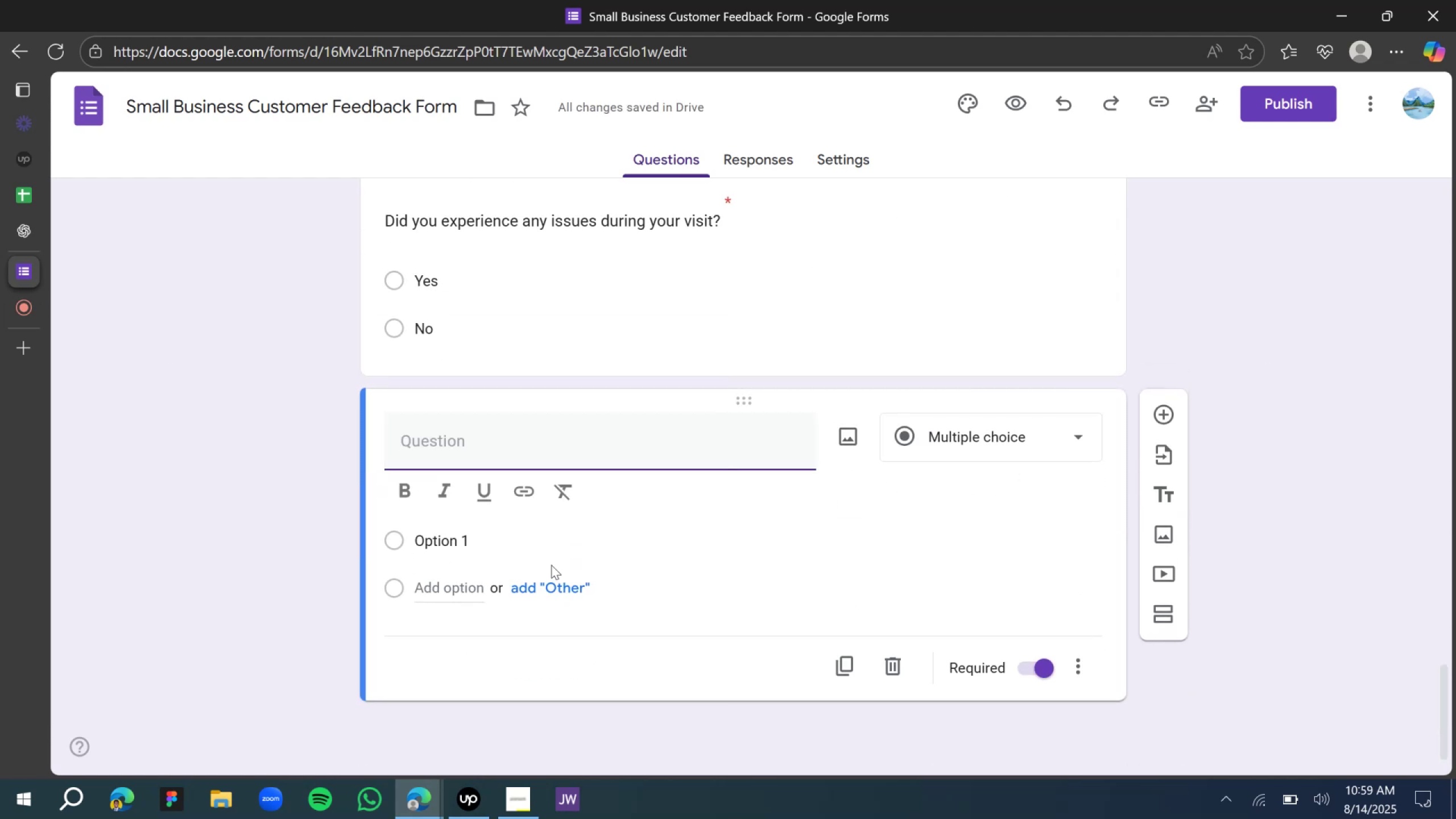 
key(Control+V)
 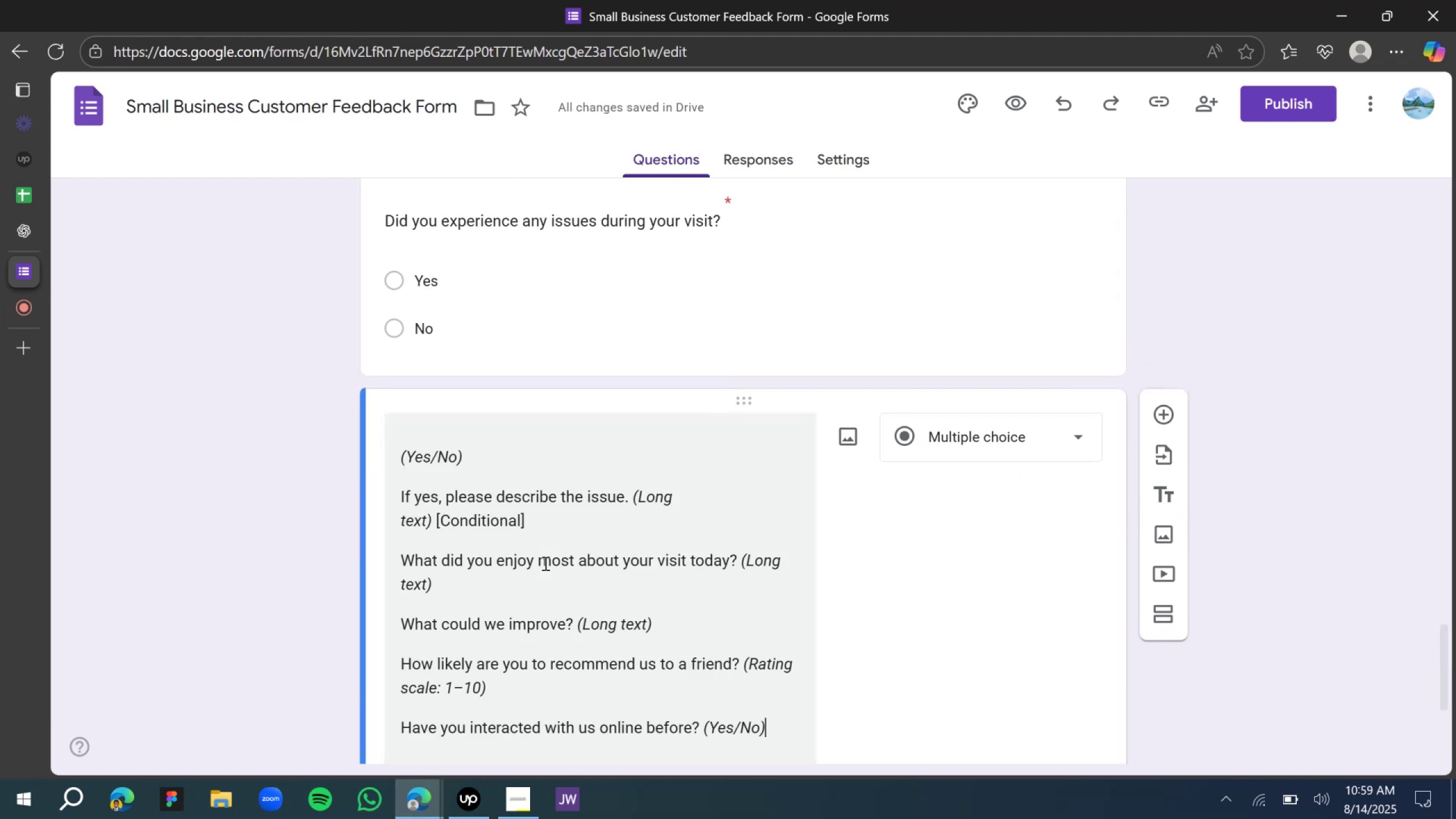 
scroll: coordinate [485, 550], scroll_direction: down, amount: 3.0
 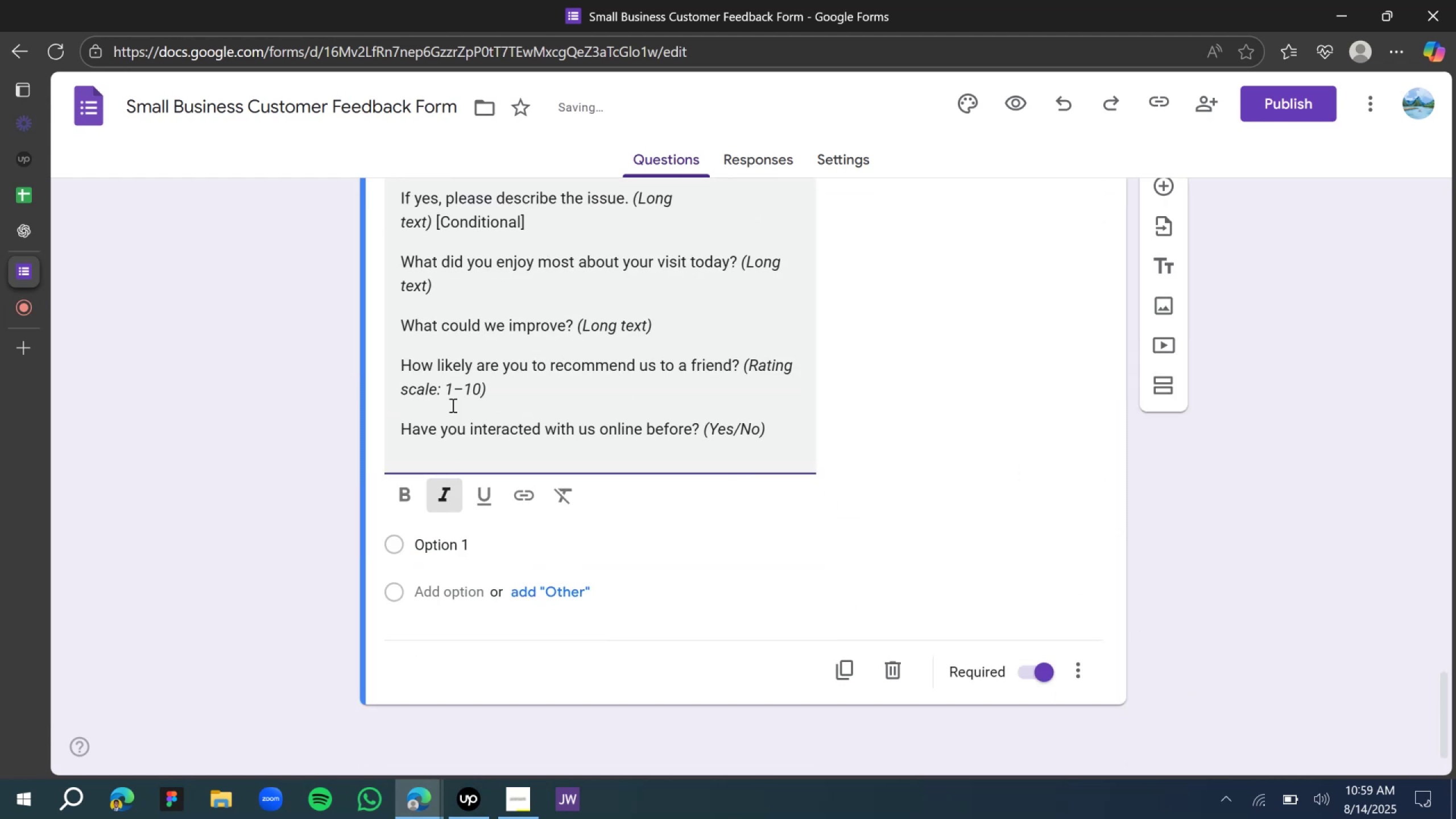 
scroll: coordinate [452, 387], scroll_direction: up, amount: 2.0
 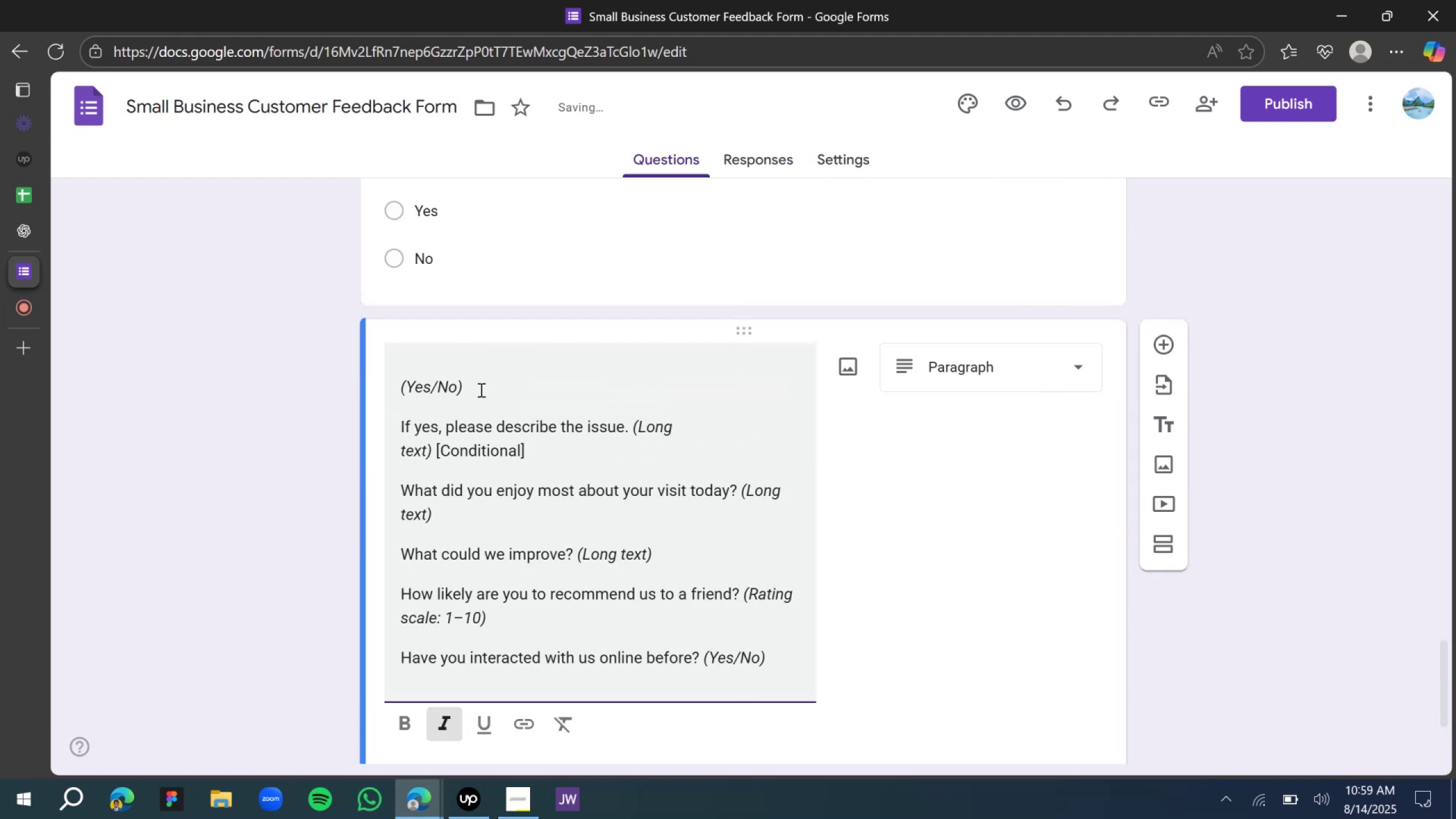 
left_click_drag(start_coordinate=[480, 391], to_coordinate=[385, 394])
 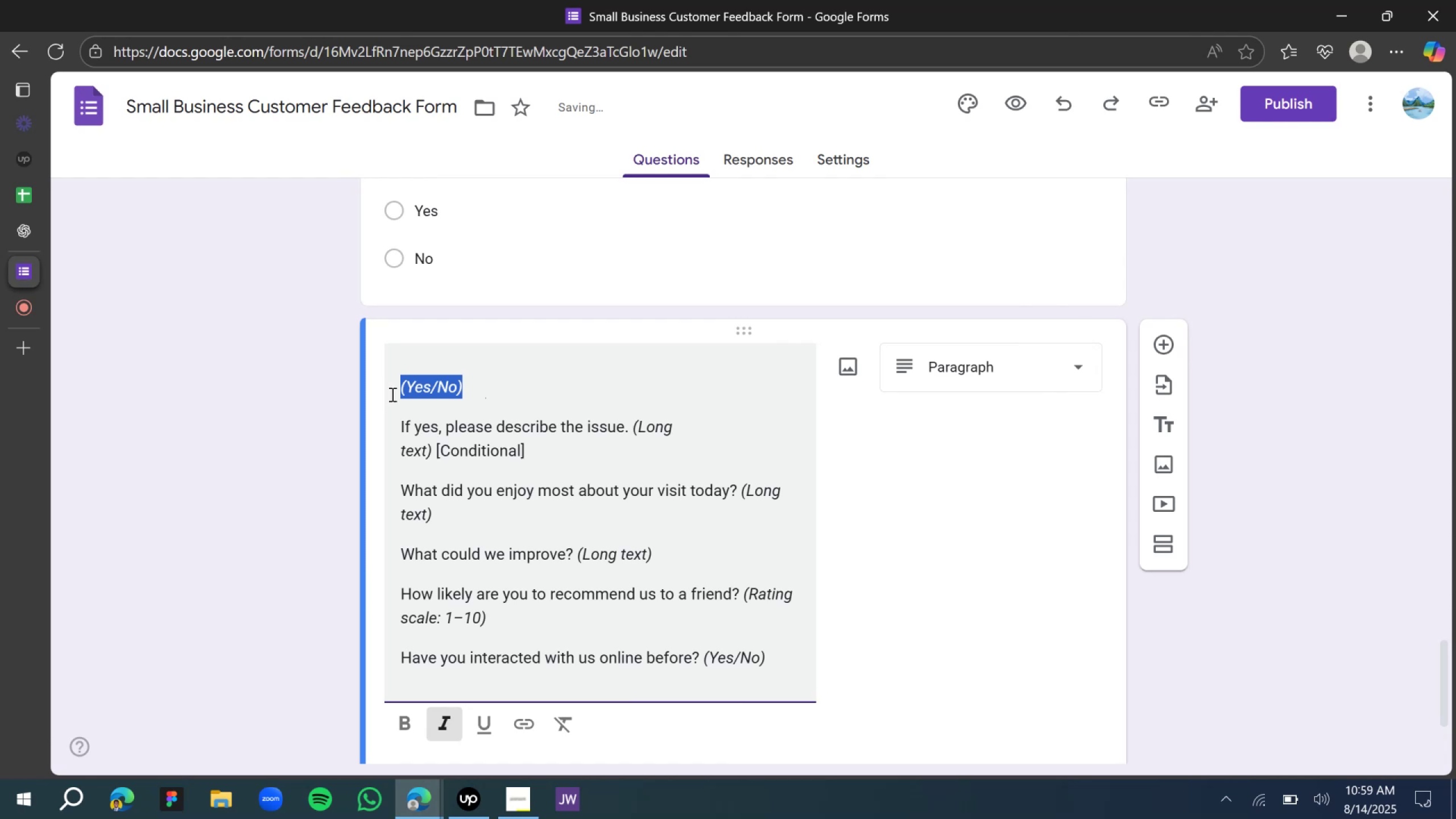 
key(Backspace)
 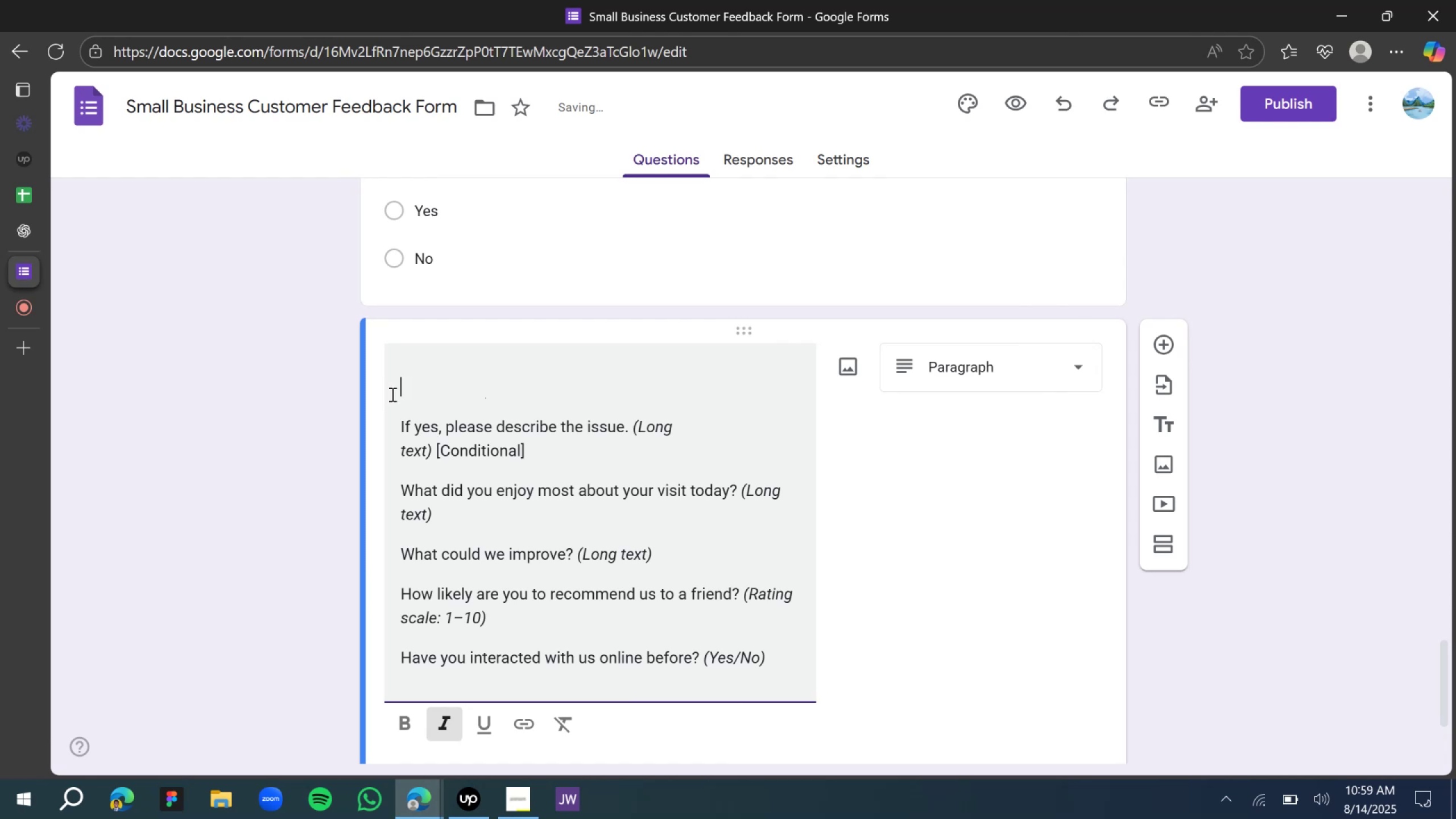 
key(Delete)
 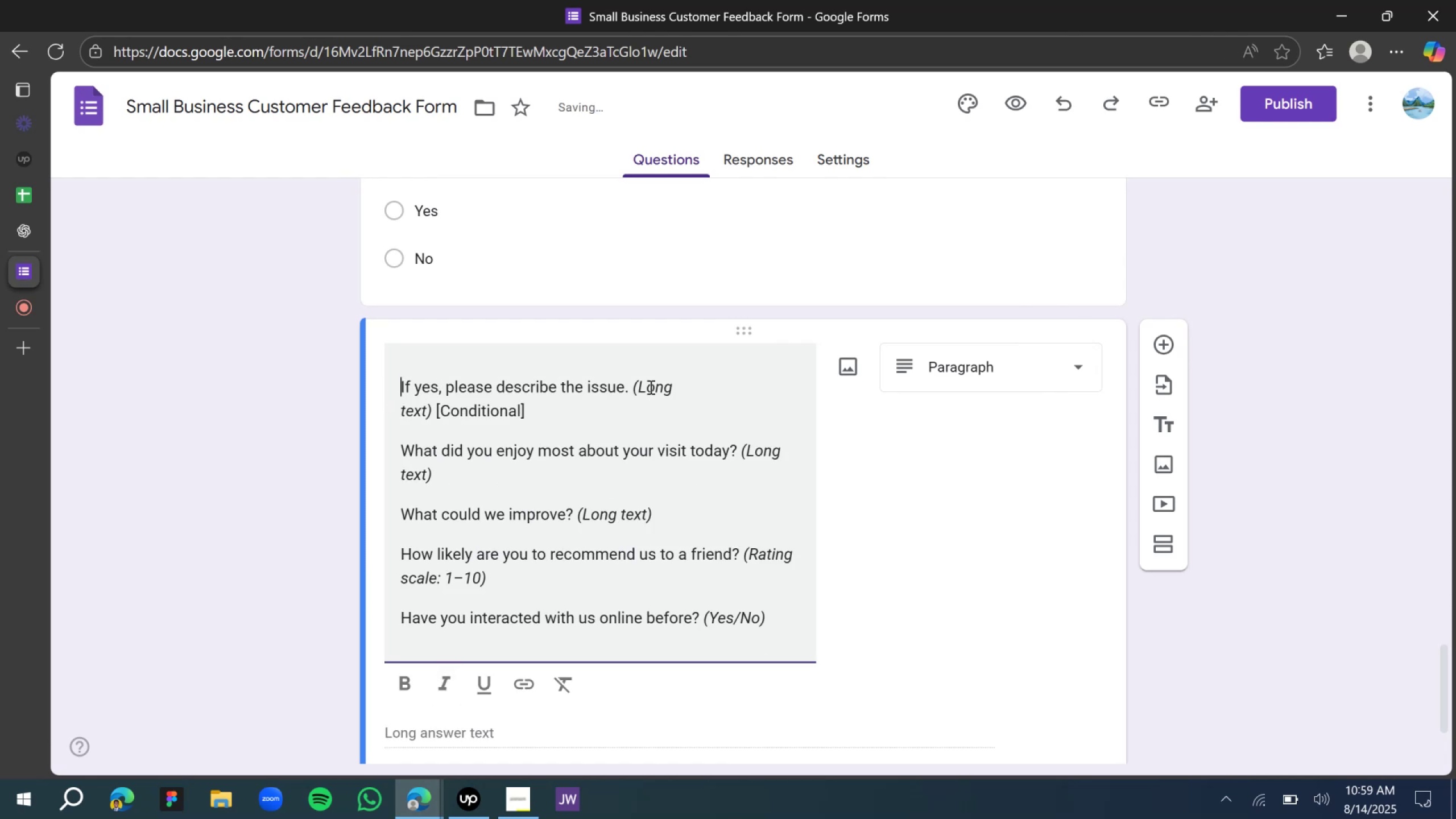 
left_click_drag(start_coordinate=[628, 379], to_coordinate=[776, 651])
 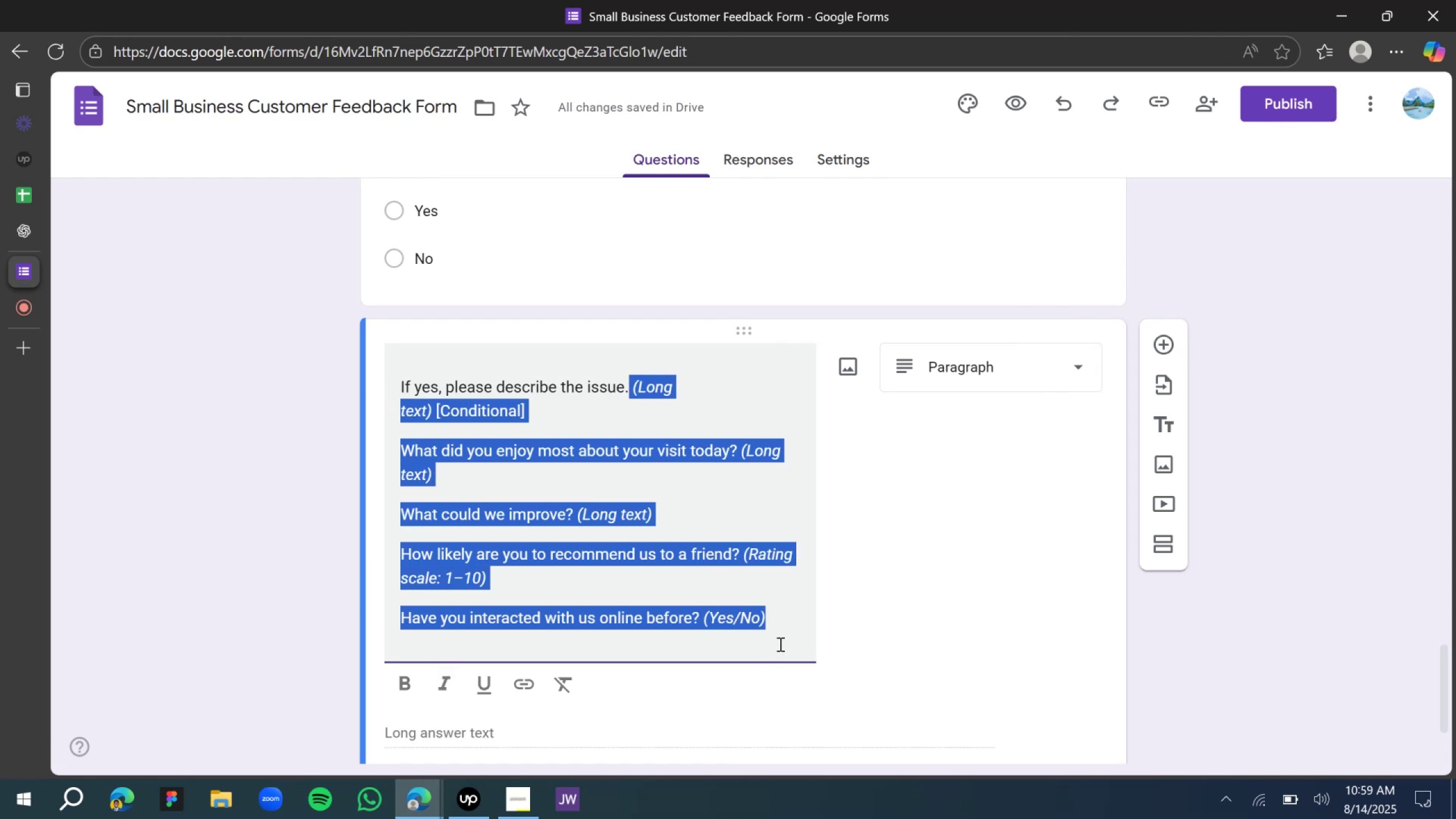 
key(Control+X)
 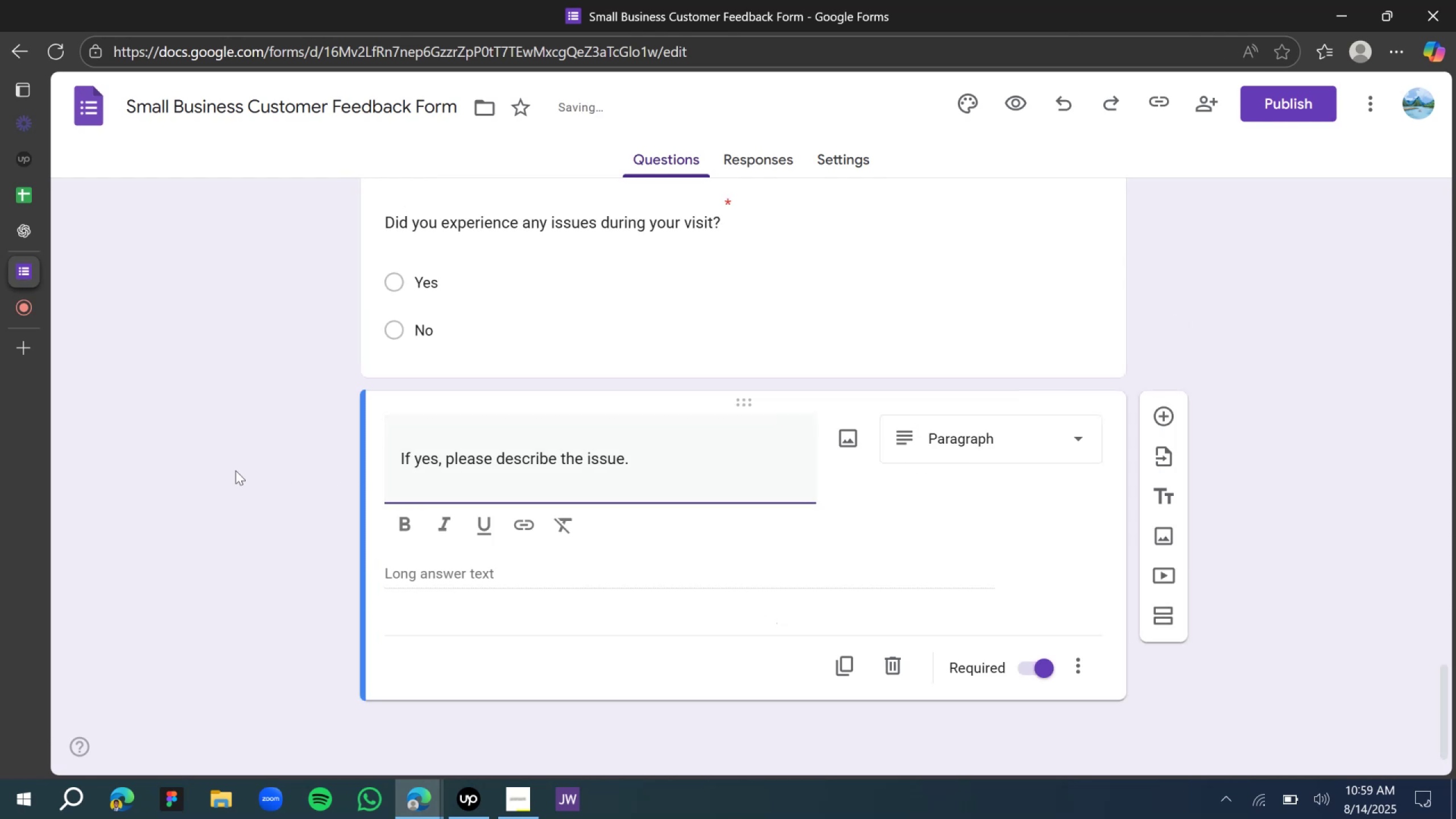 
scroll: coordinate [241, 468], scroll_direction: down, amount: 1.0
 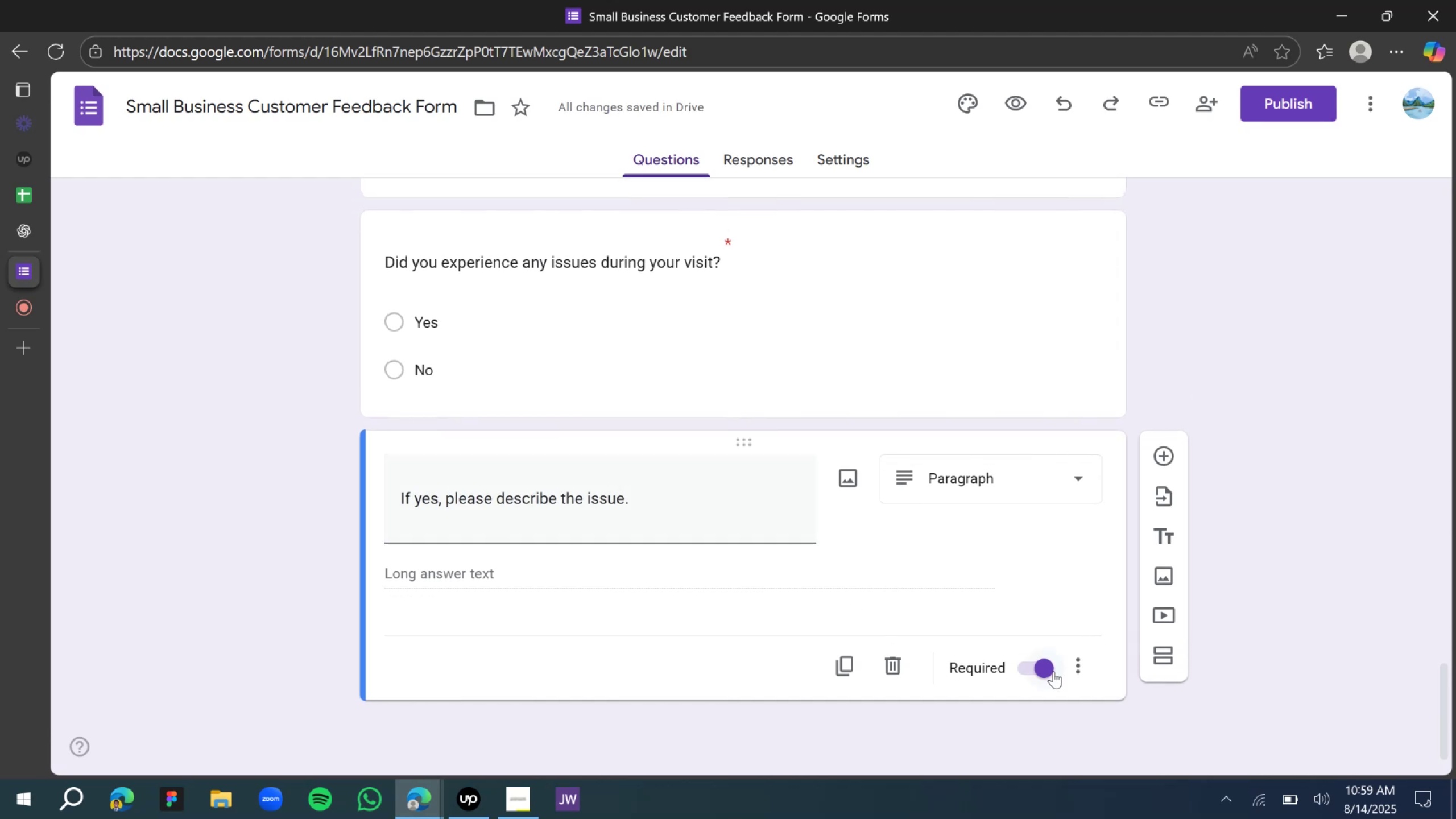 
left_click([1053, 671])
 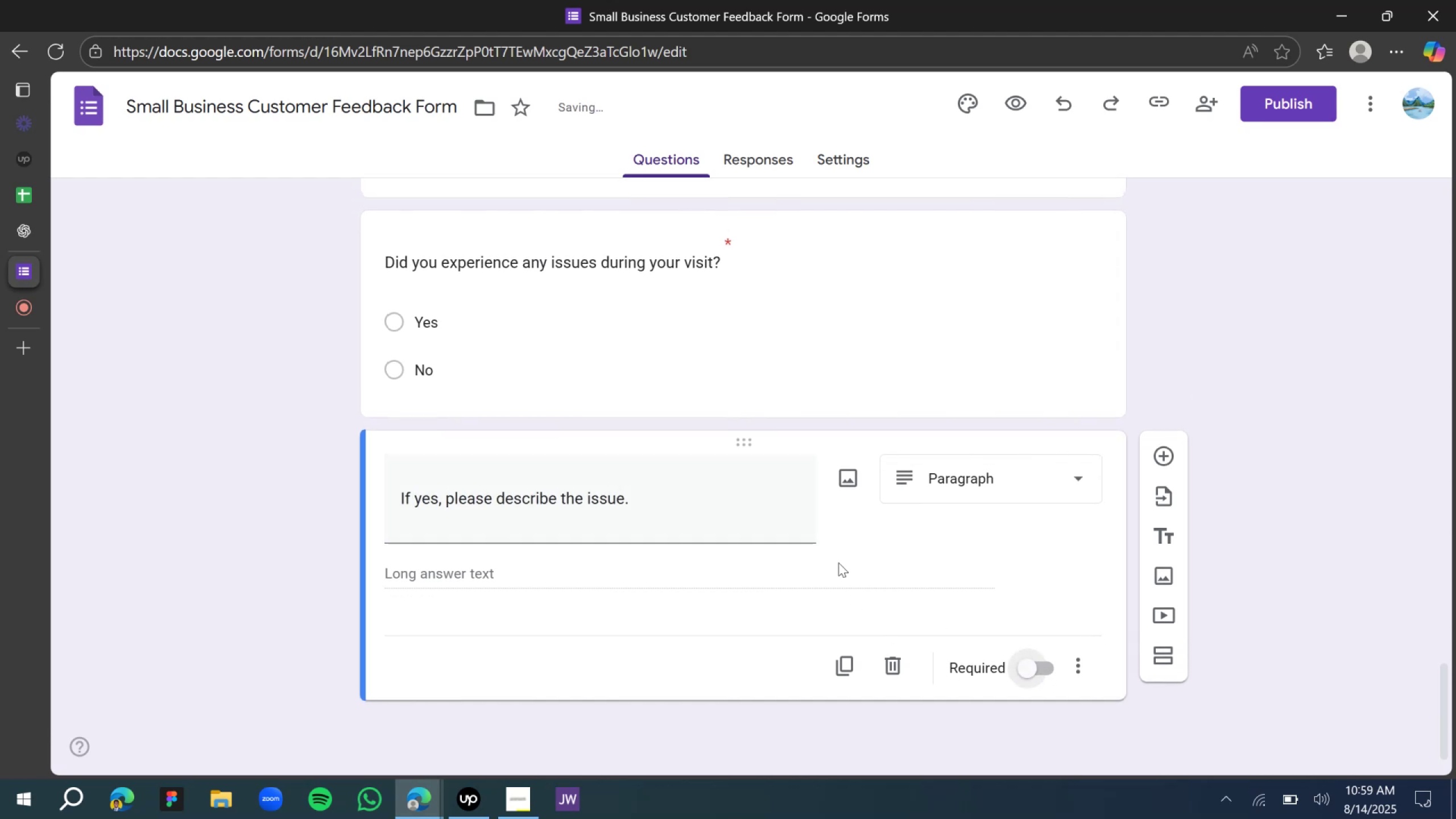 
scroll: coordinate [801, 547], scroll_direction: down, amount: 2.0
 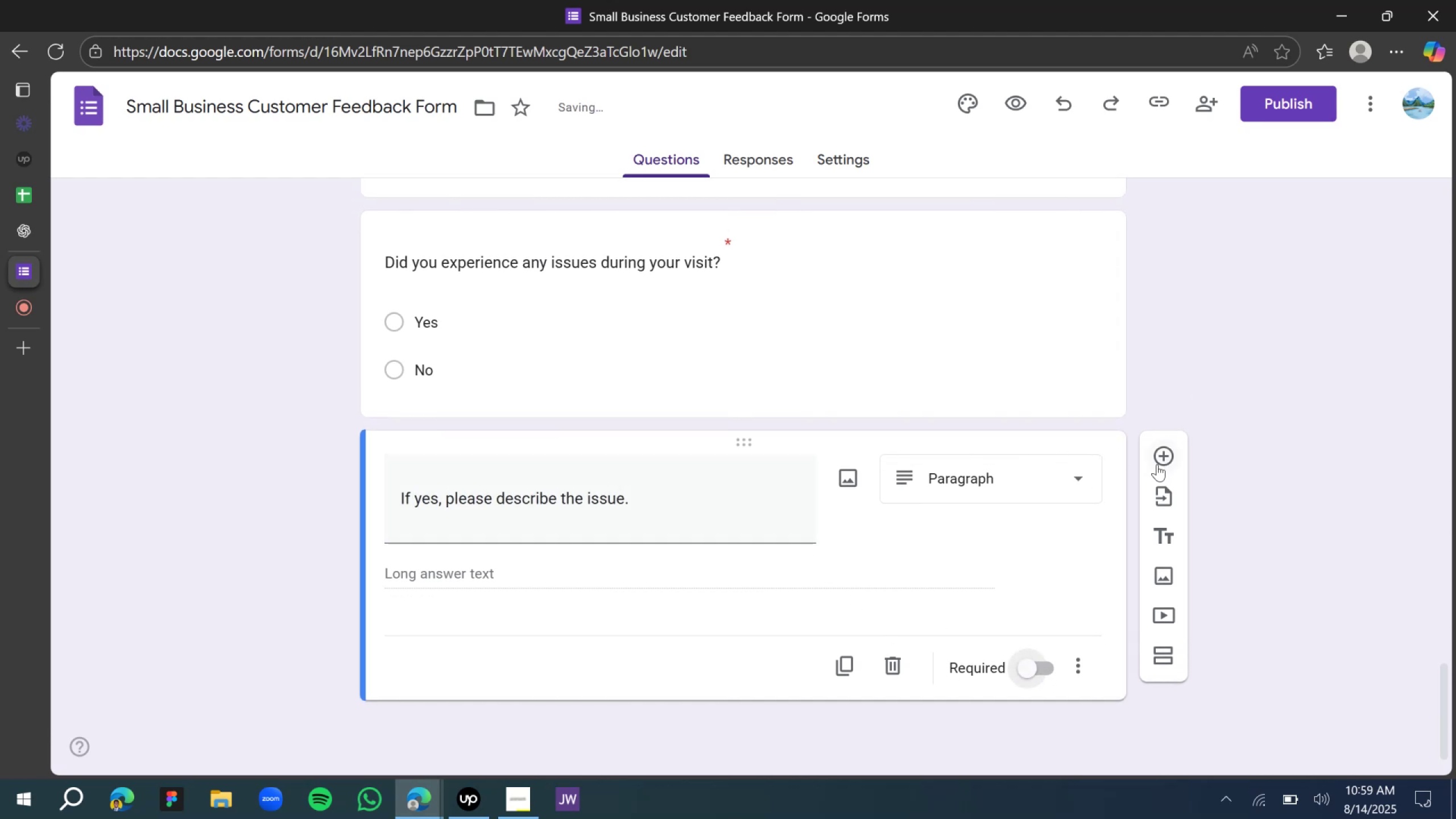 
left_click([1164, 460])
 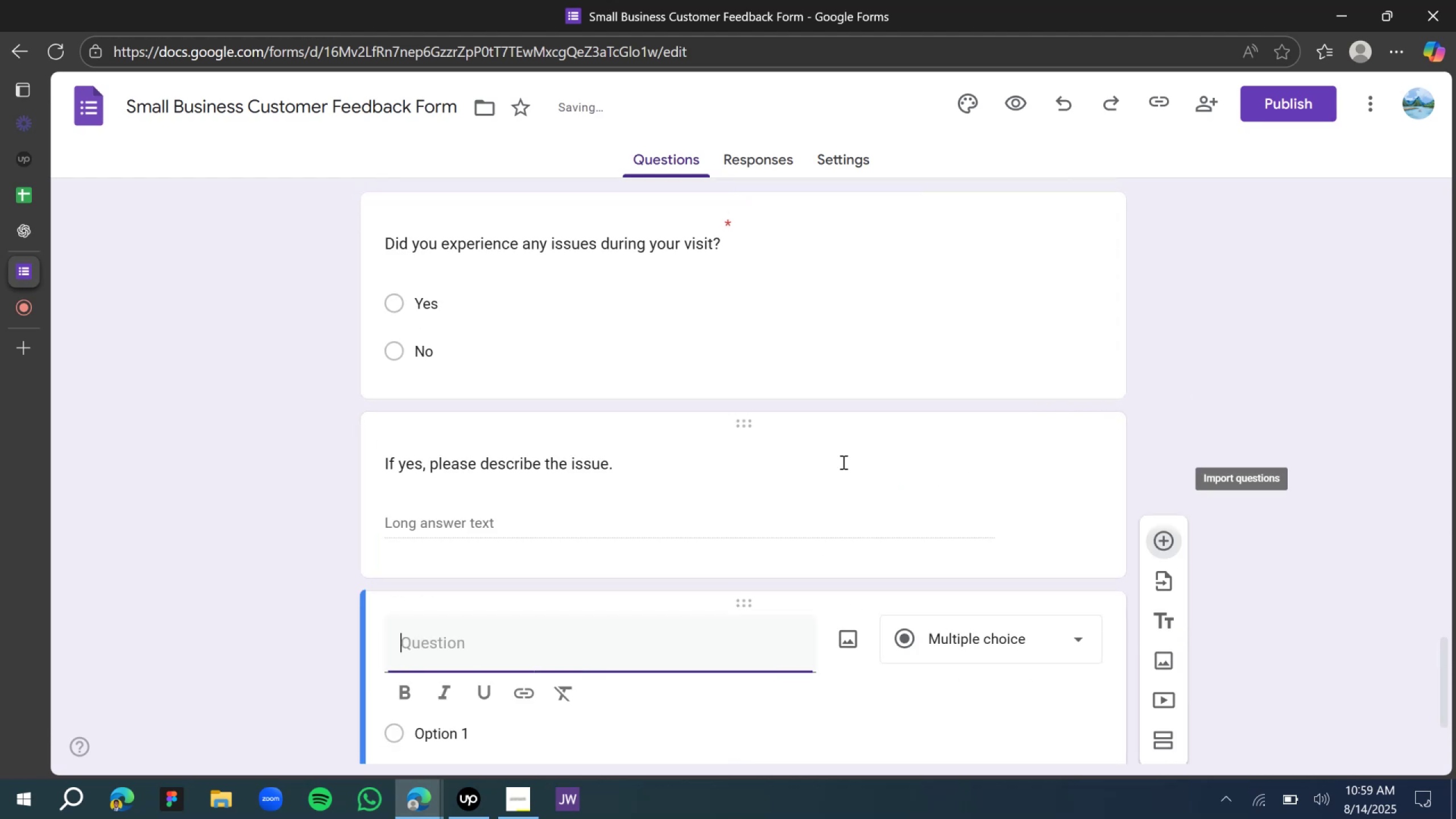 
scroll: coordinate [615, 518], scroll_direction: down, amount: 4.0
 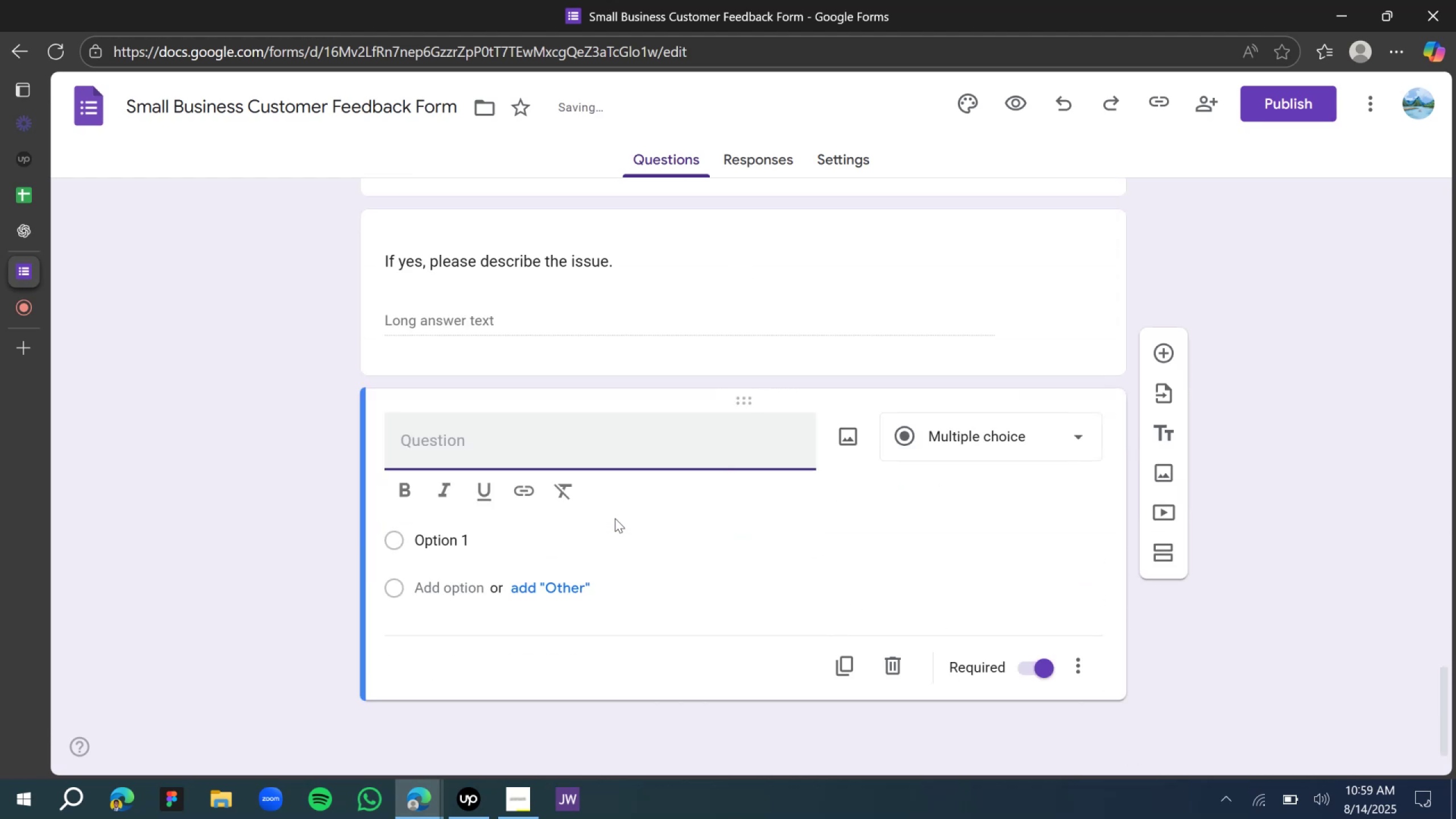 
key(Control+V)
 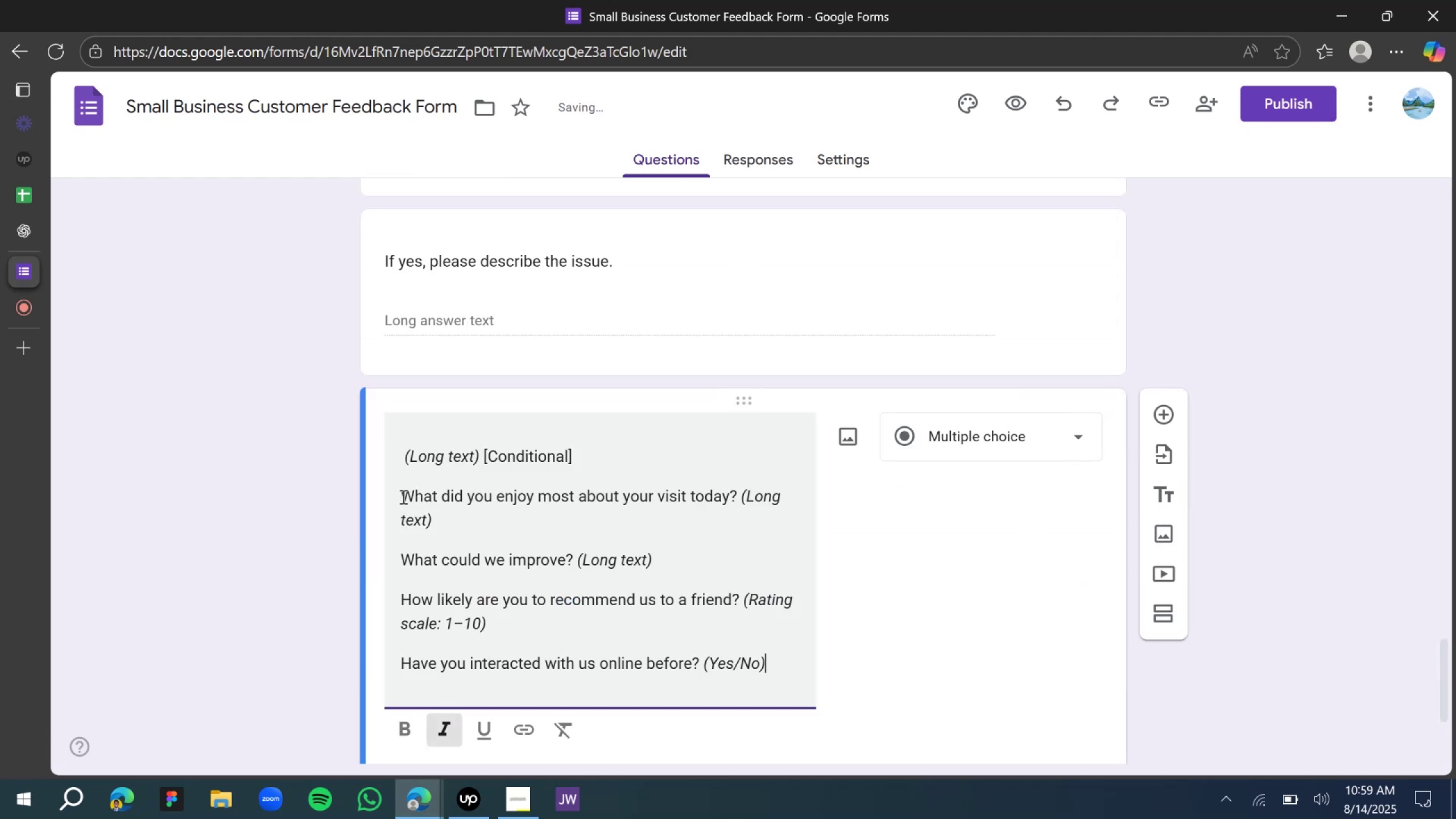 
left_click([402, 497])
 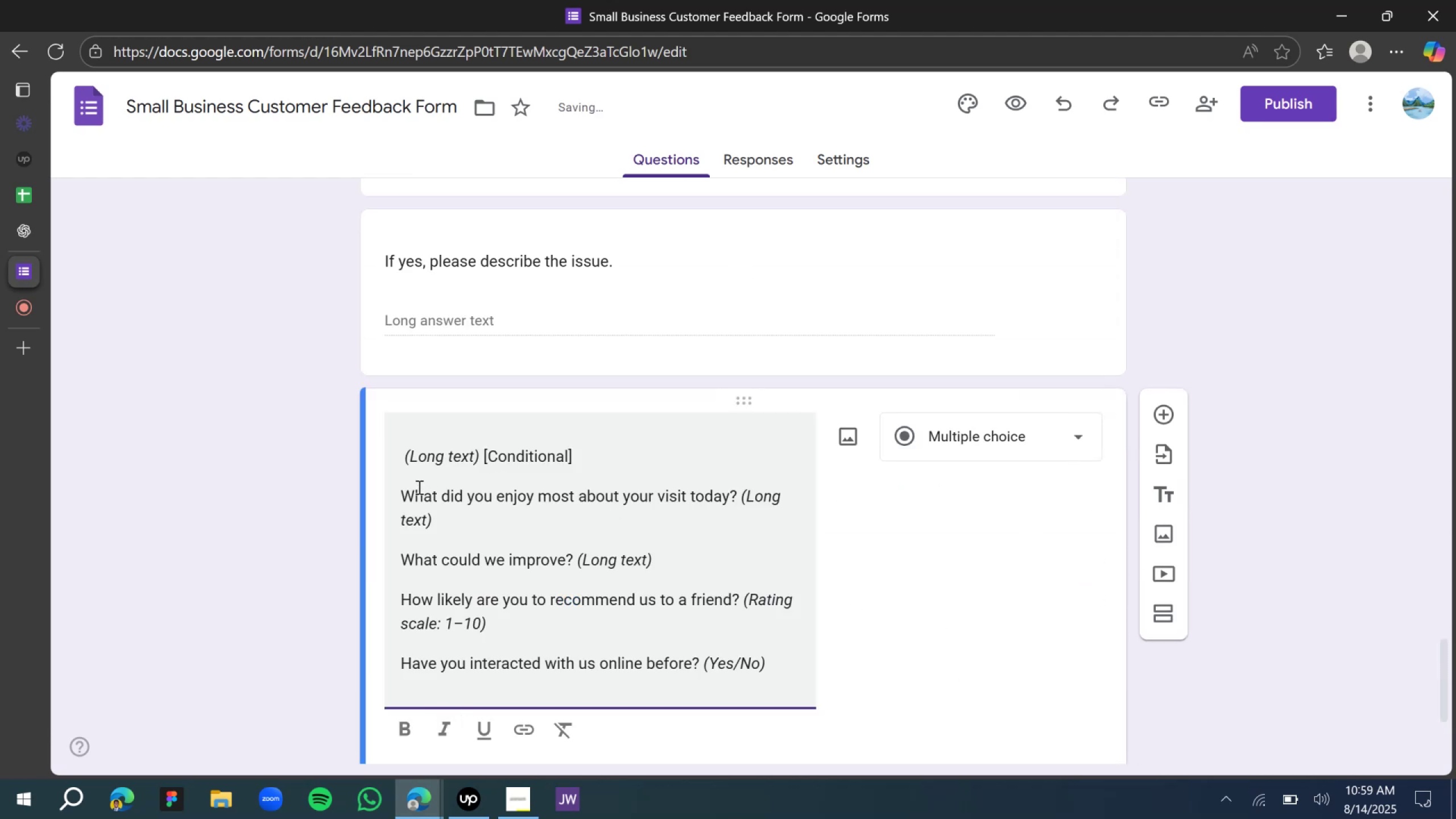 
hold_key(key=Backspace, duration=1.52)
 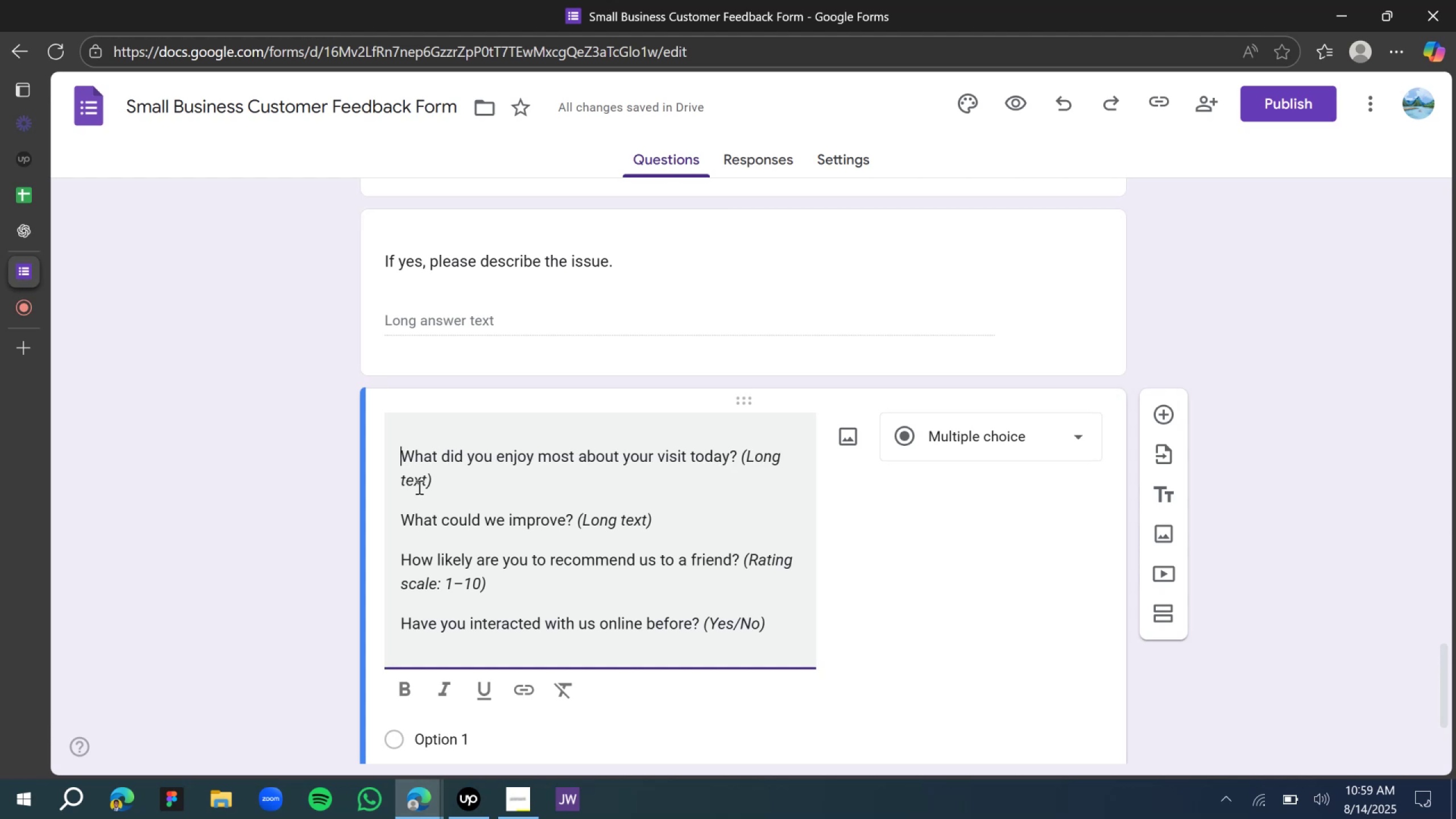 
hold_key(key=Backspace, duration=0.53)
 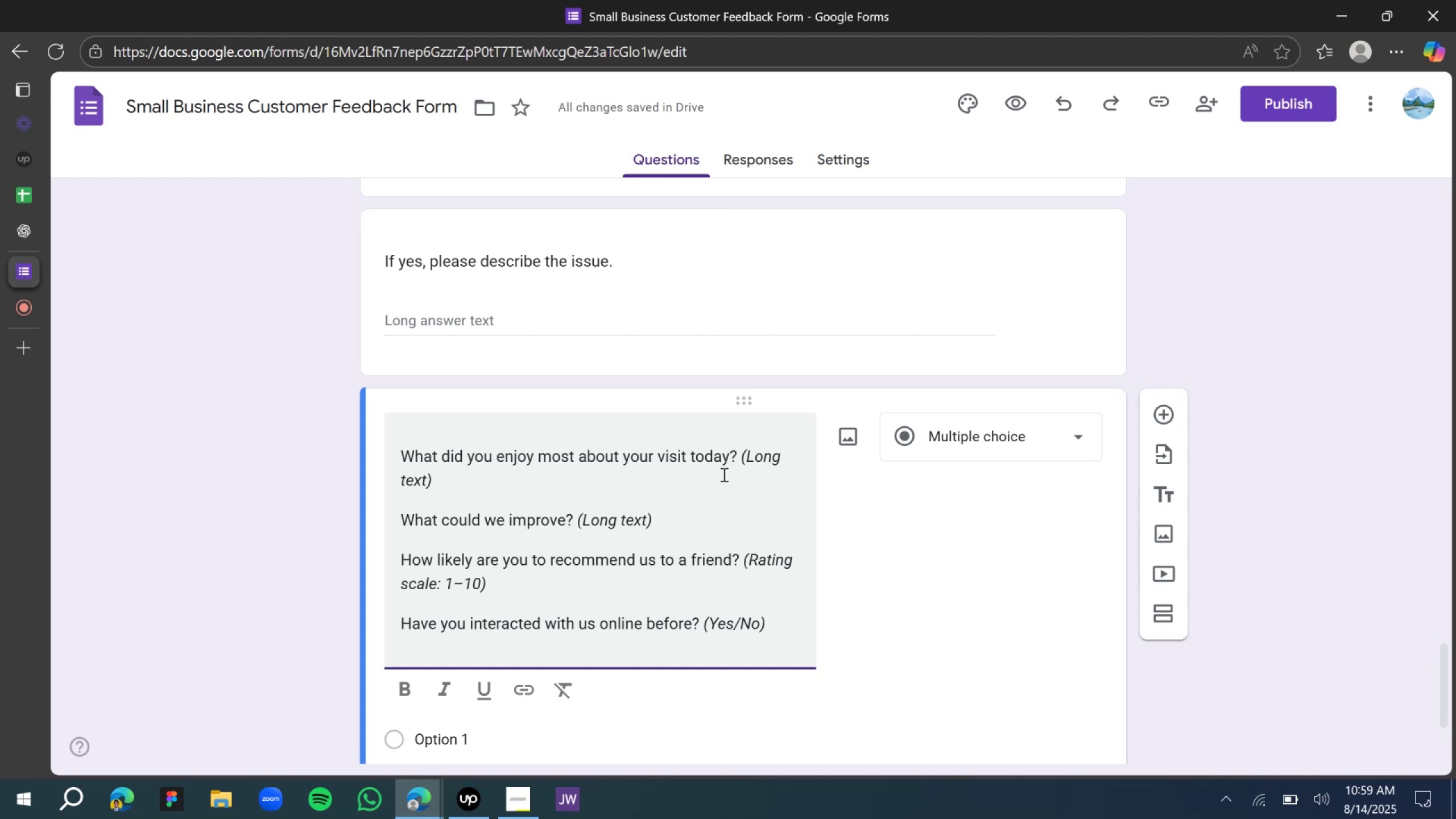 
wait(6.09)
 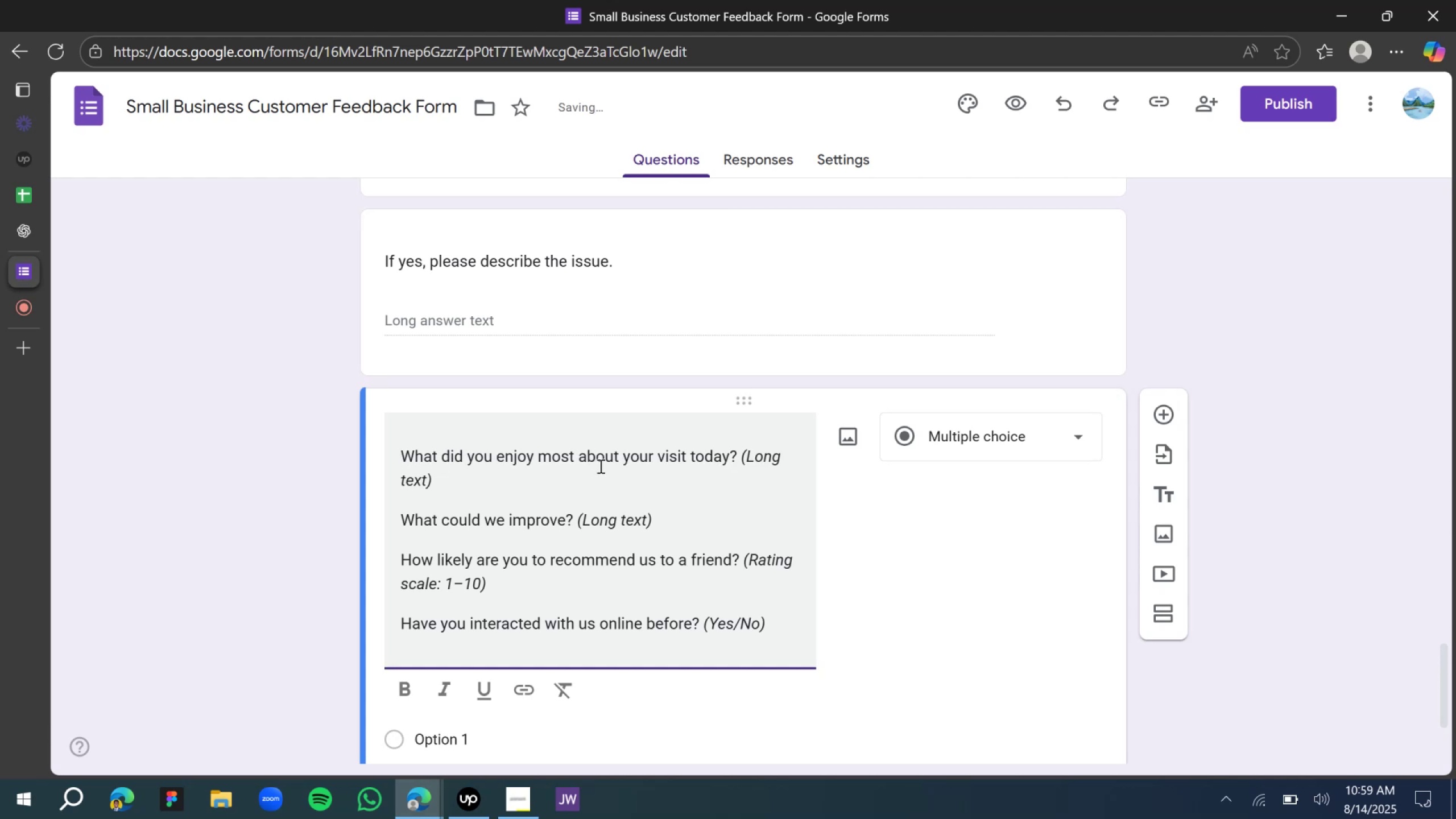 
left_click_drag(start_coordinate=[400, 516], to_coordinate=[383, 424])
 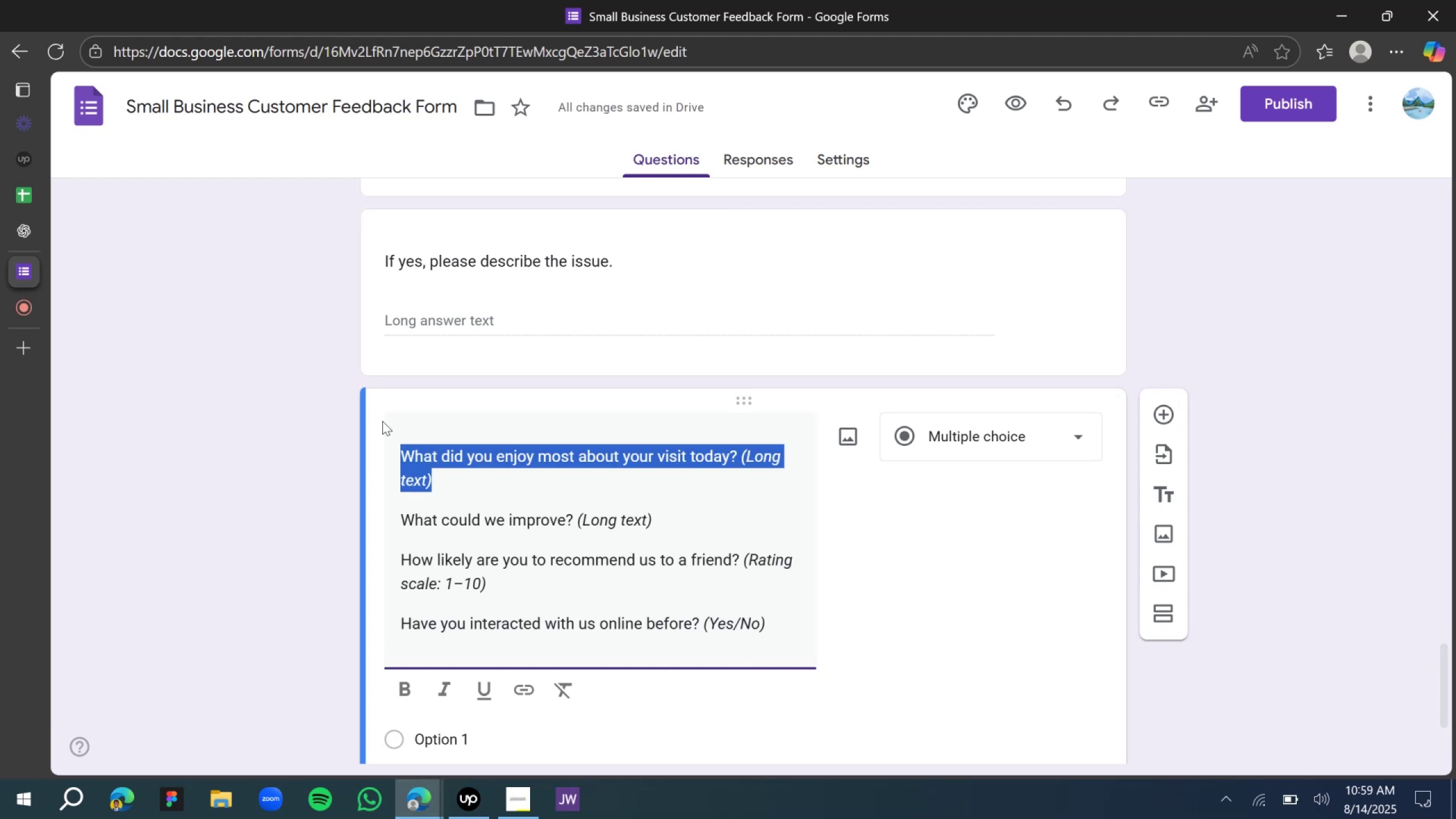 
key(Backspace)
 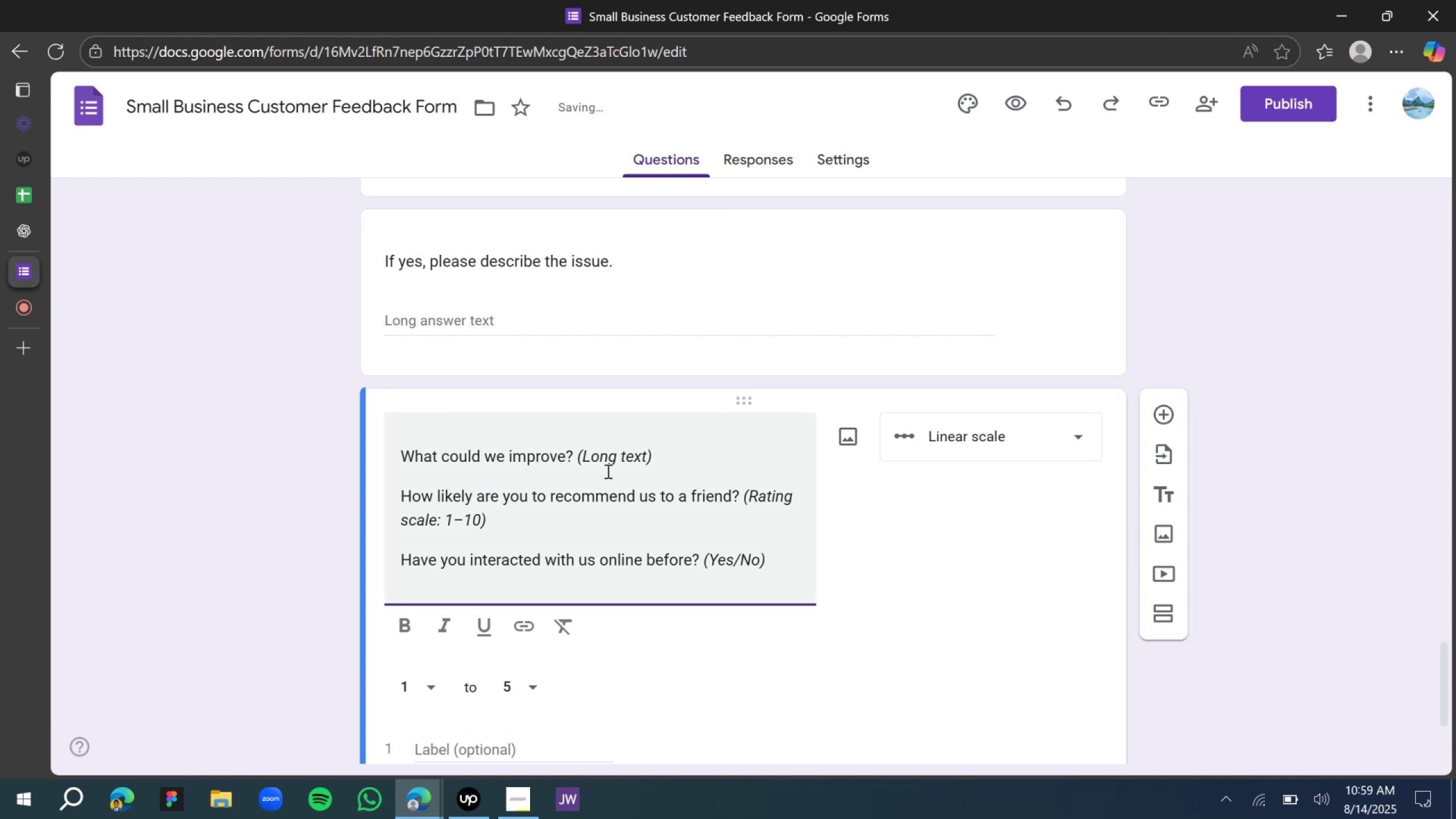 
left_click_drag(start_coordinate=[576, 458], to_coordinate=[659, 455])
 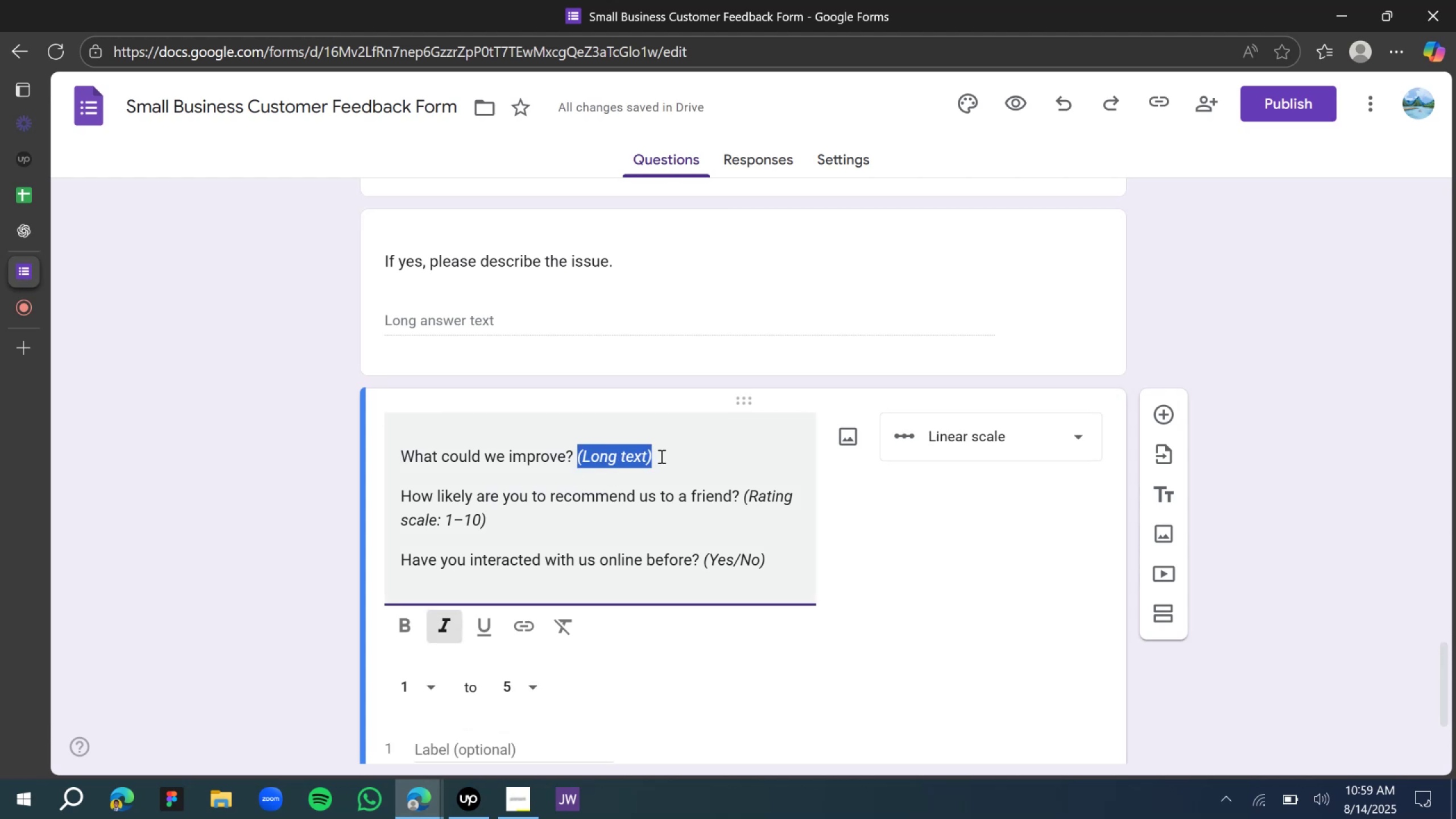 
key(Backspace)
 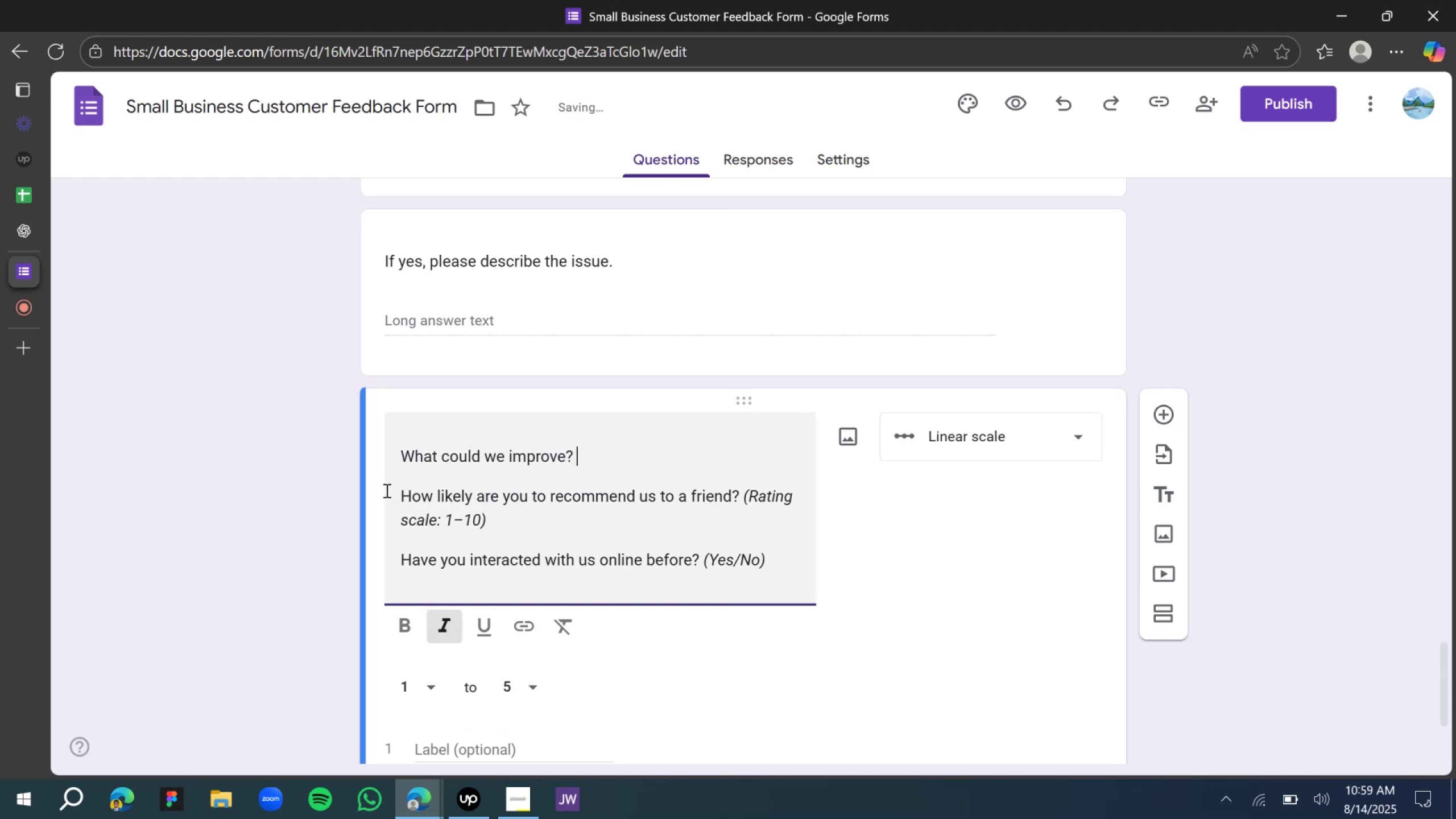 
left_click_drag(start_coordinate=[402, 500], to_coordinate=[831, 555])
 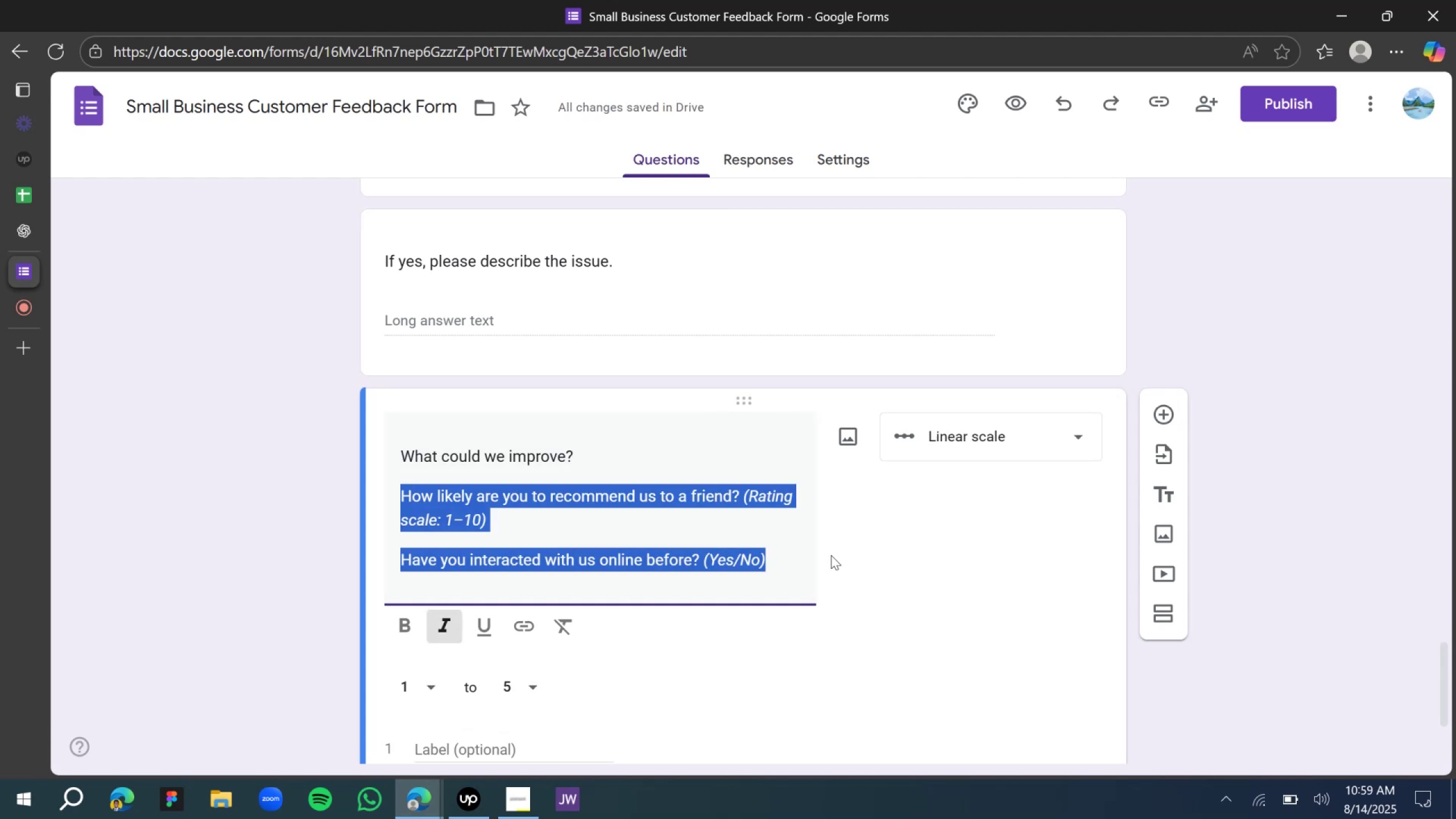 
key(Control+X)
 